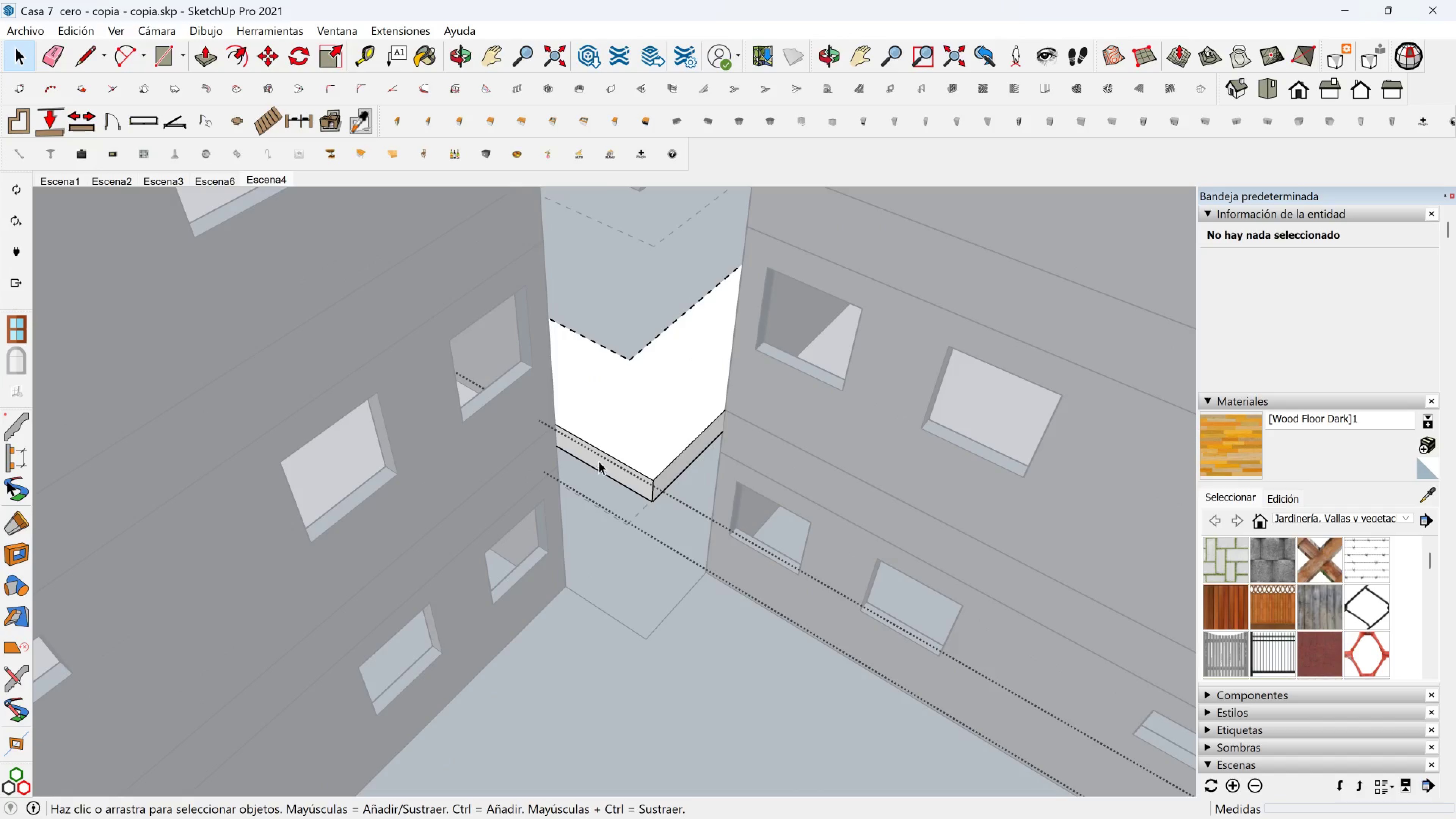 
left_click([601, 460])
 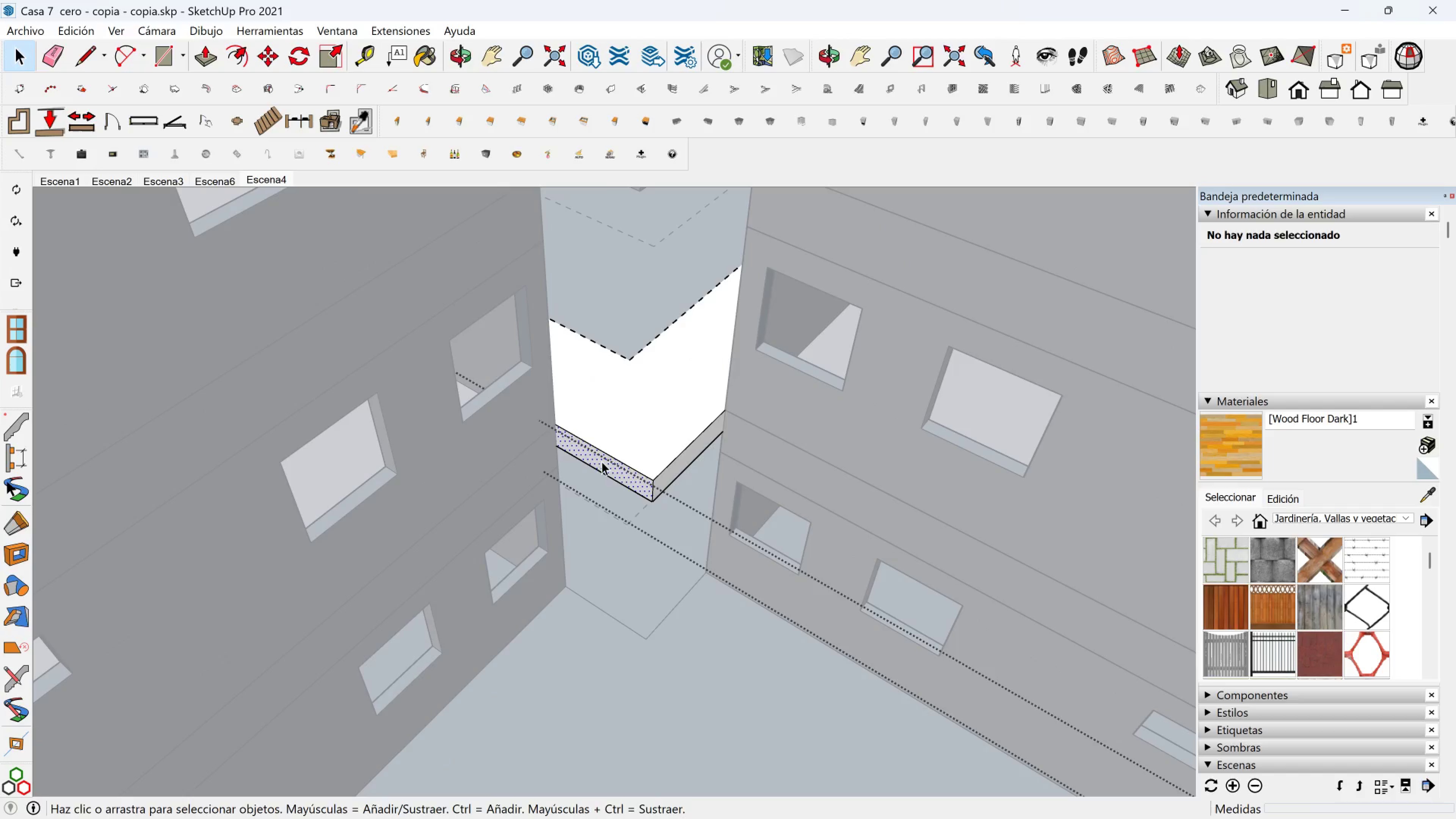 
hold_key(key=ShiftLeft, duration=0.59)
 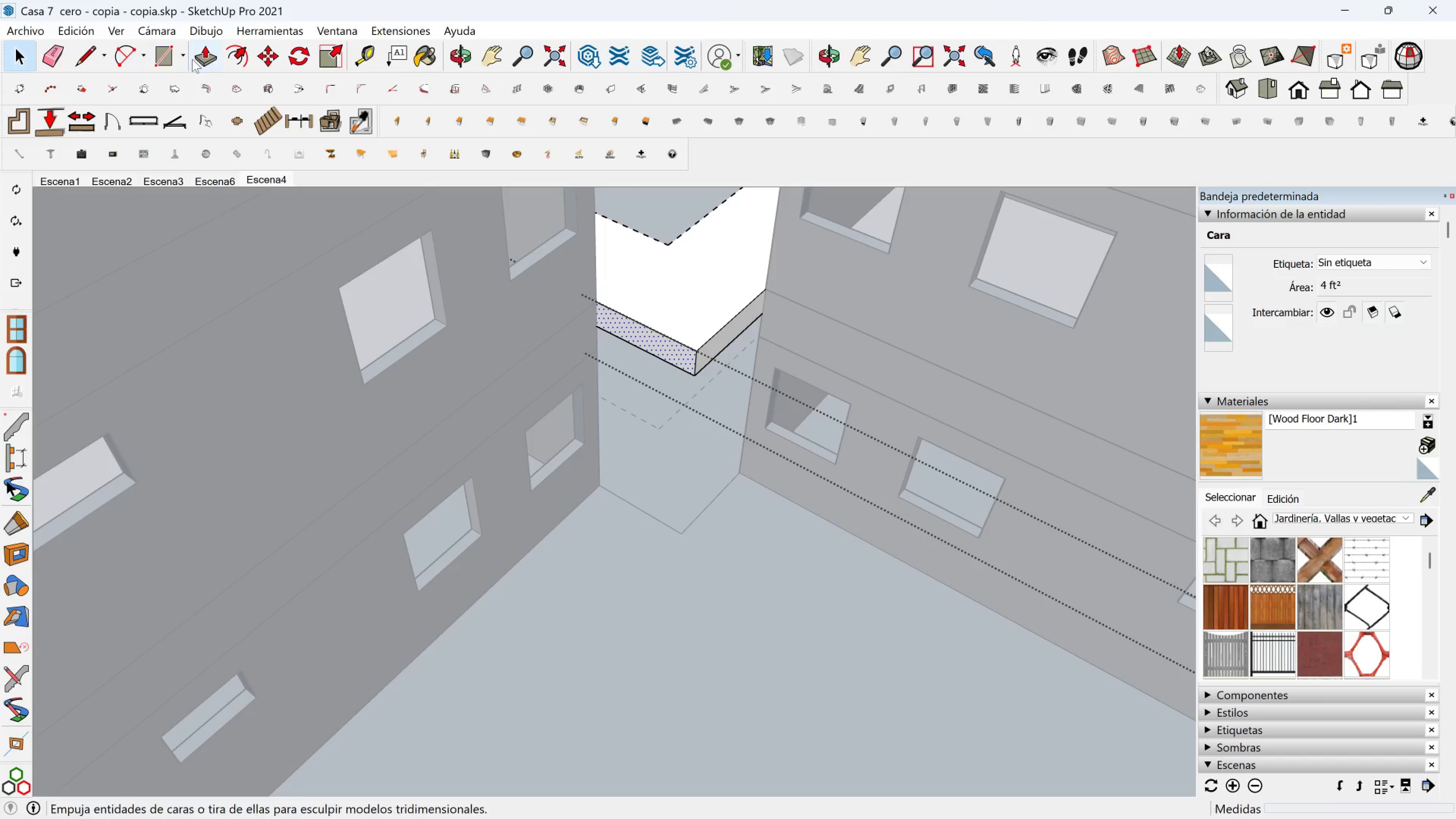 
left_click([202, 59])
 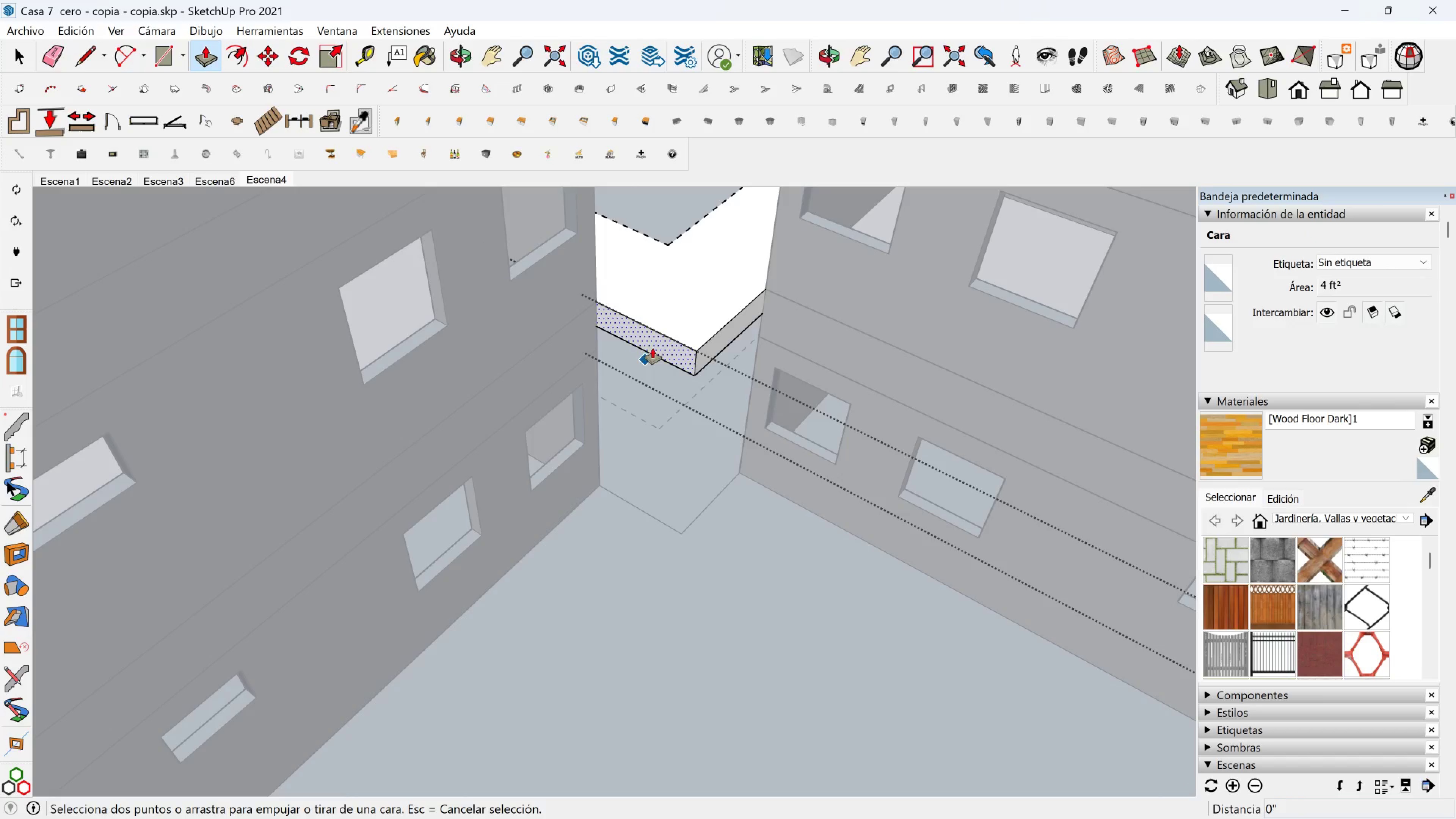 
left_click([655, 346])
 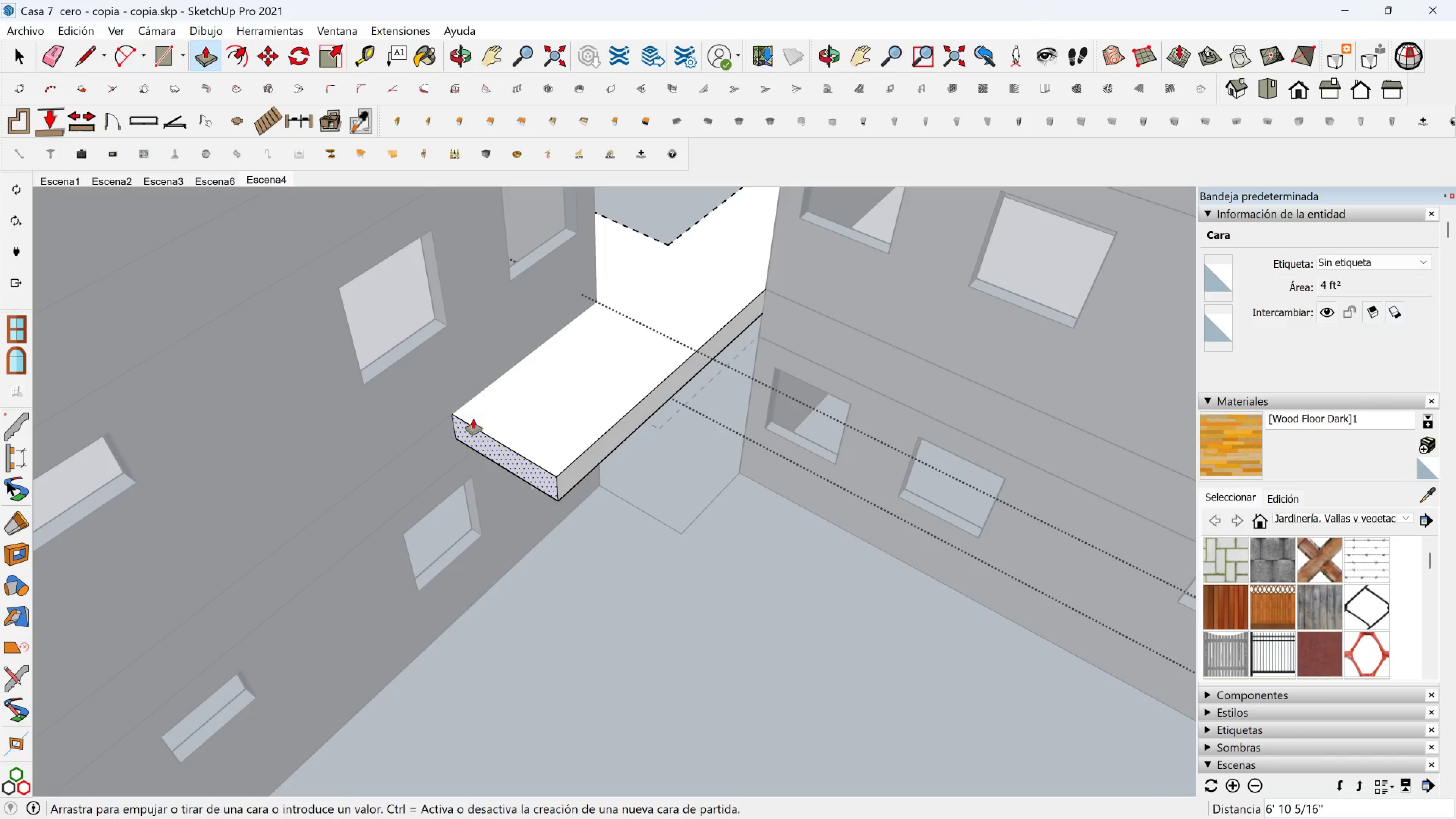 
scroll: coordinate [366, 493], scroll_direction: down, amount: 13.0
 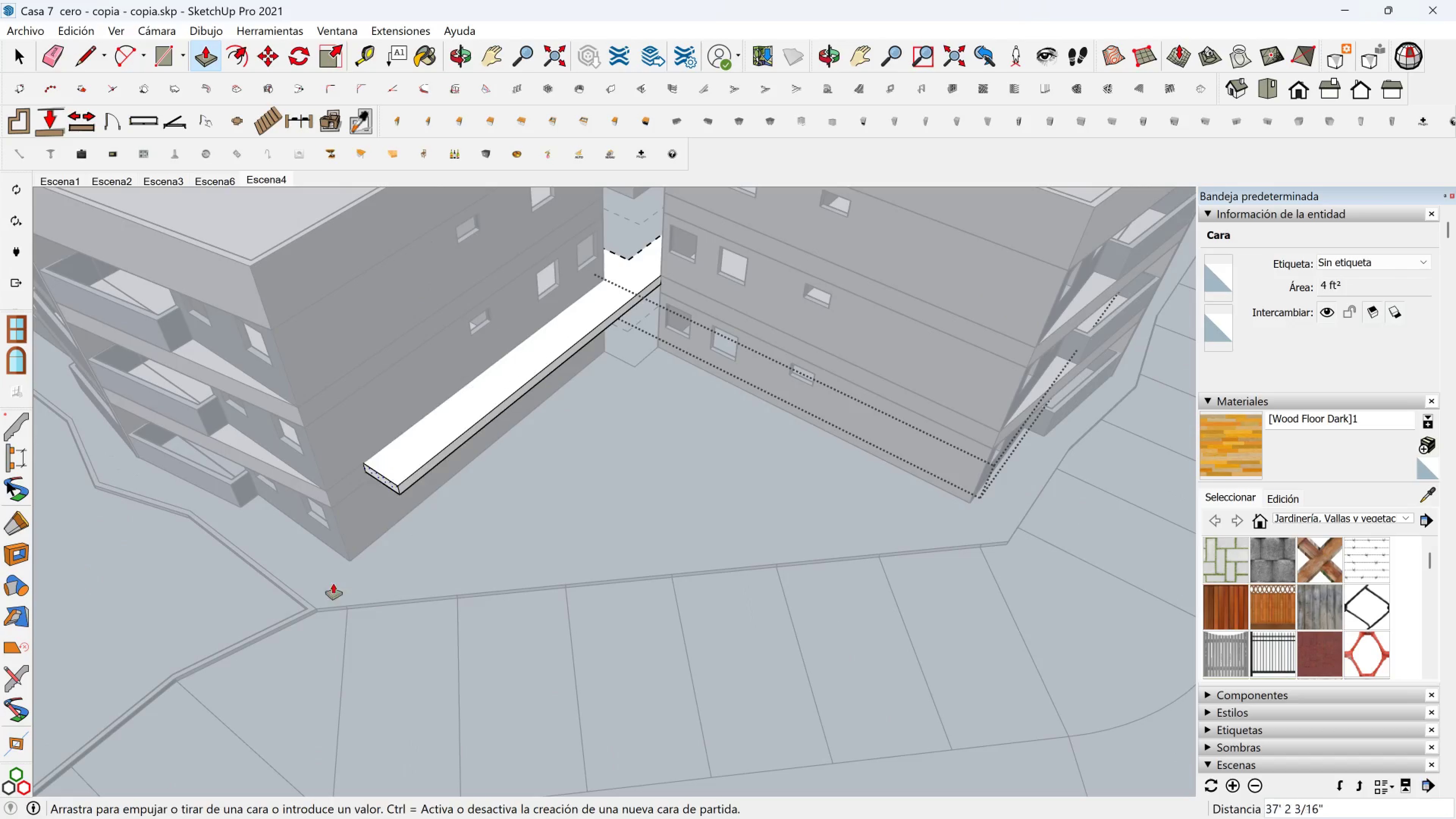 
hold_key(key=ShiftLeft, duration=0.47)
 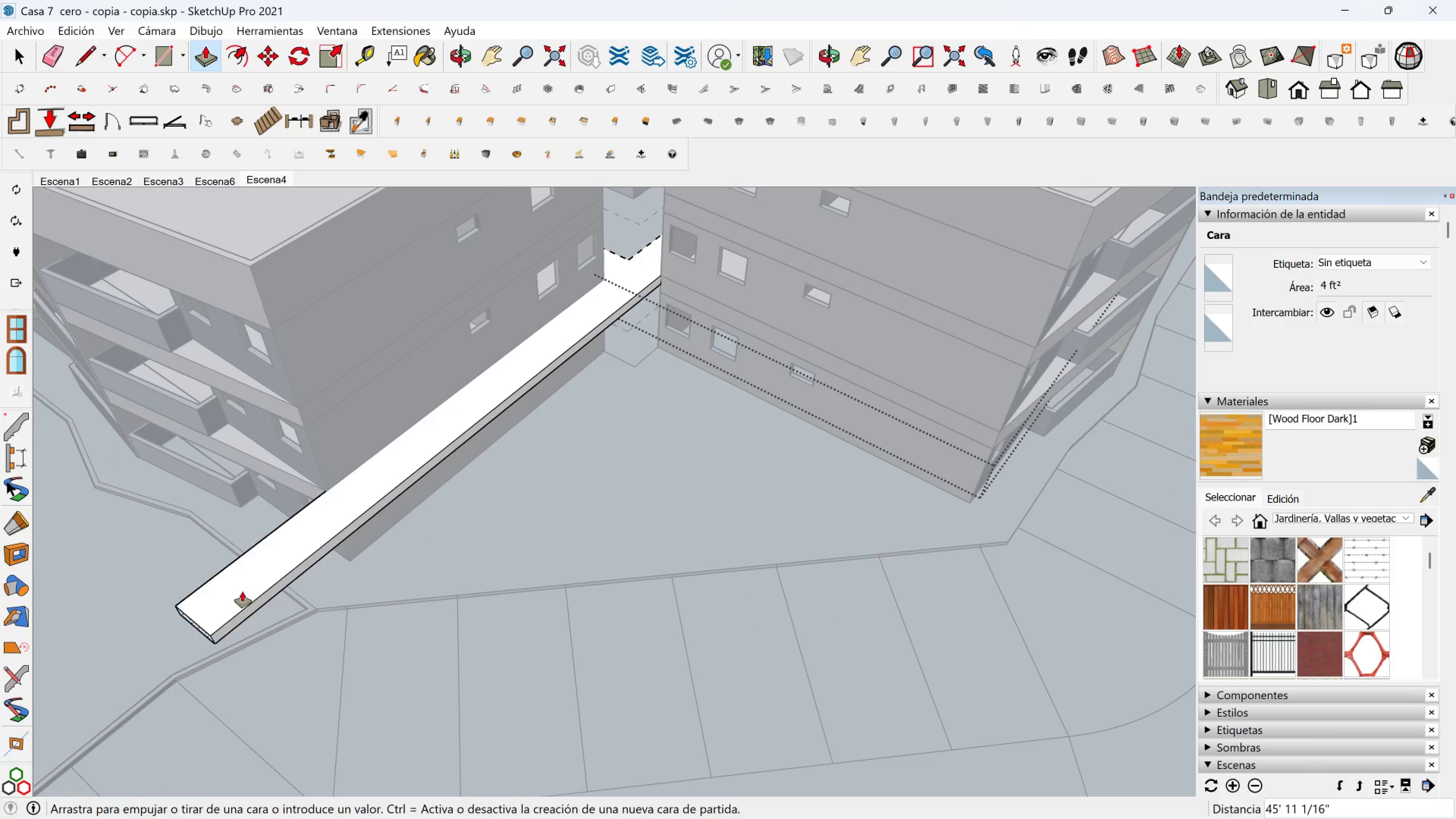 
scroll: coordinate [377, 464], scroll_direction: up, amount: 4.0
 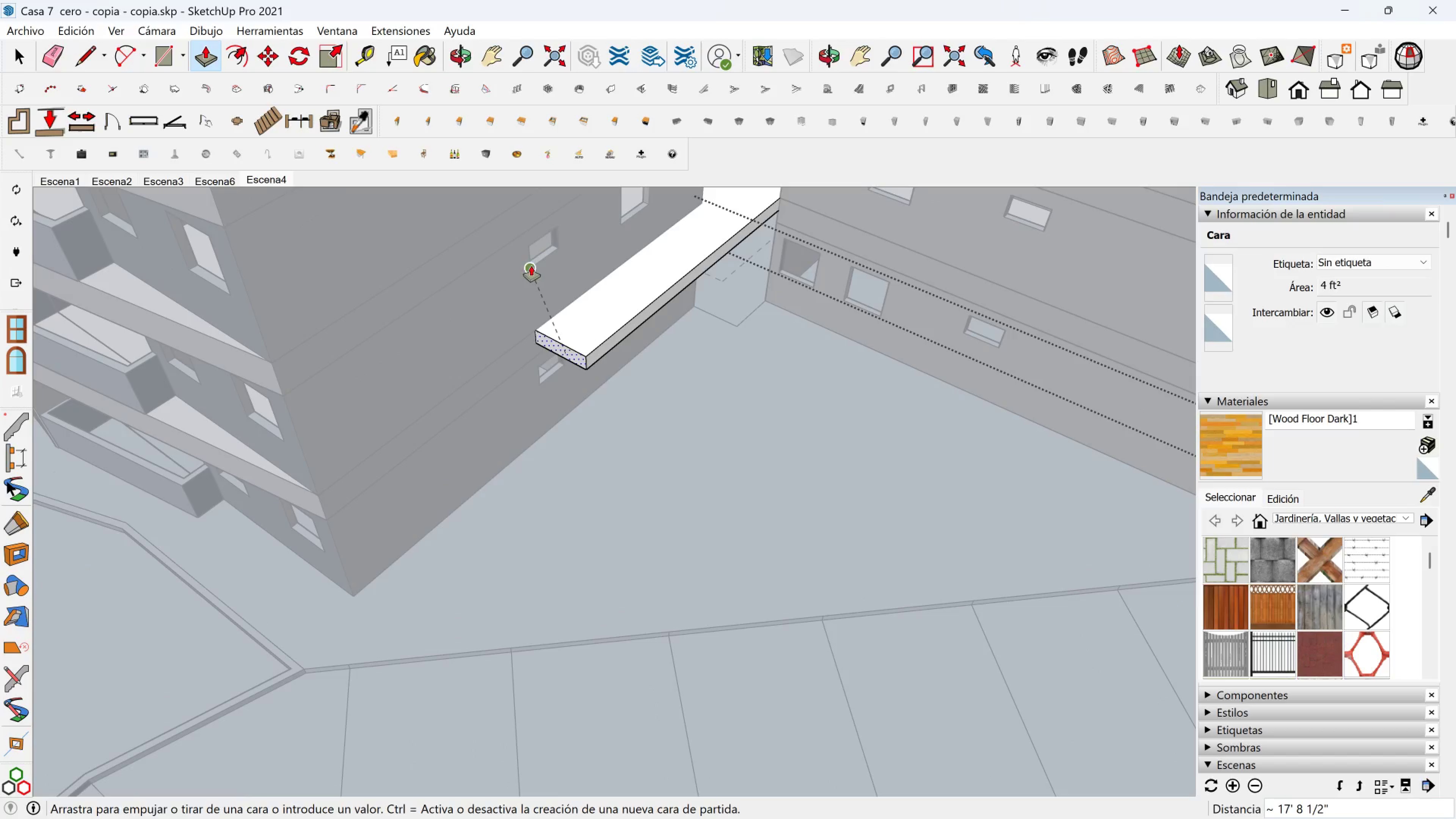 
left_click([530, 264])
 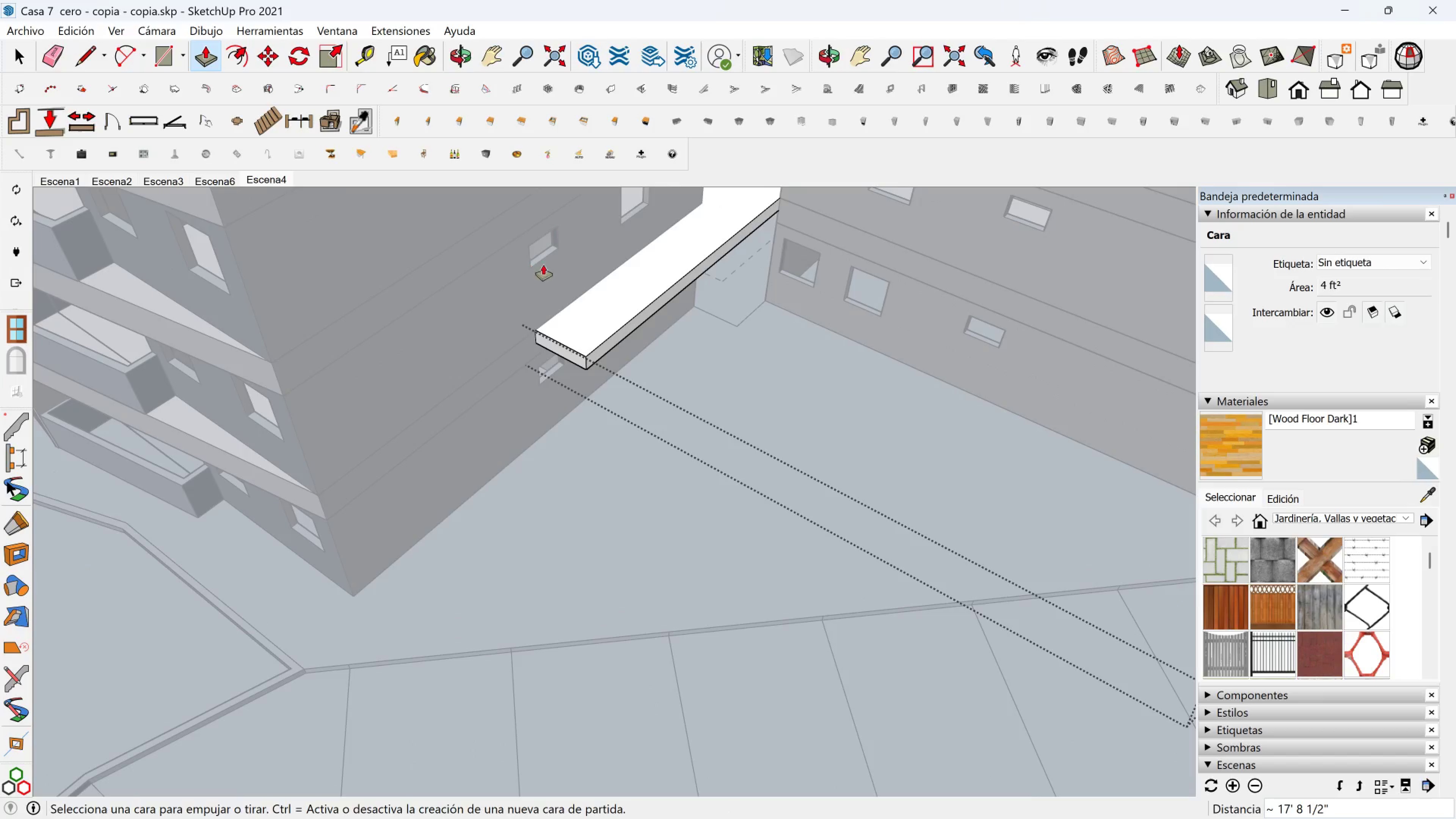 
hold_key(key=ShiftLeft, duration=0.34)
 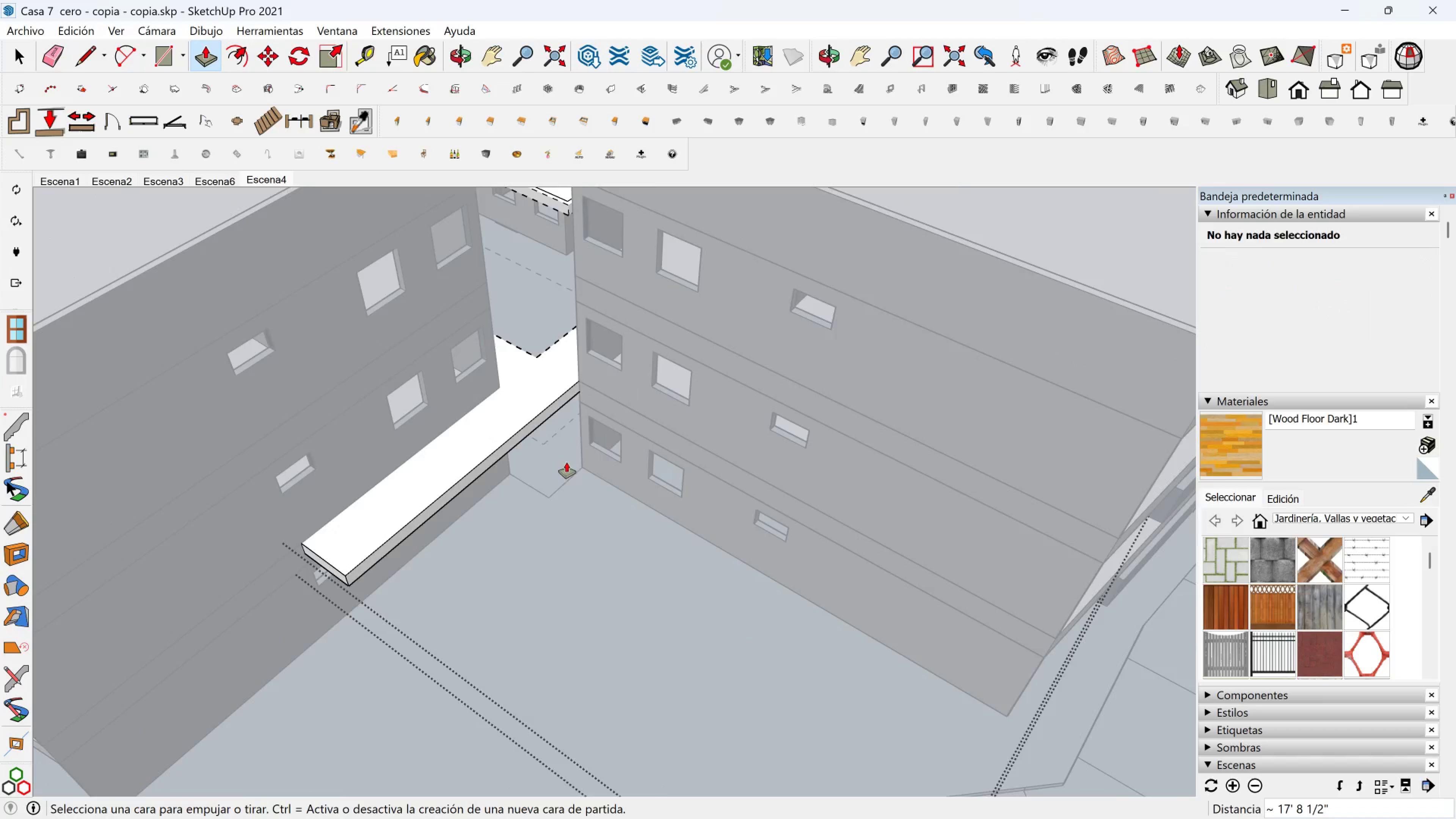 
scroll: coordinate [679, 399], scroll_direction: up, amount: 3.0
 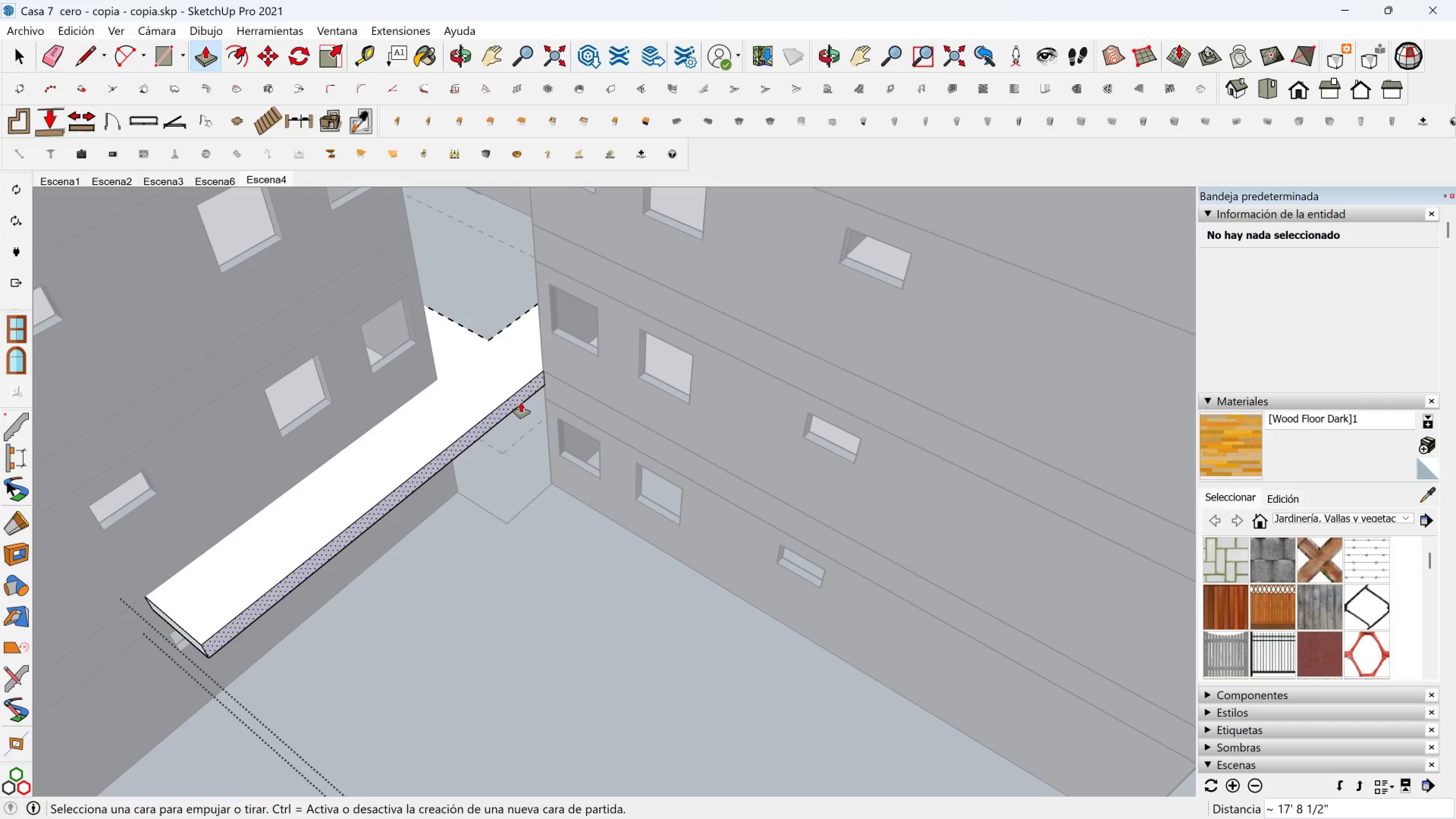 
left_click([521, 402])
 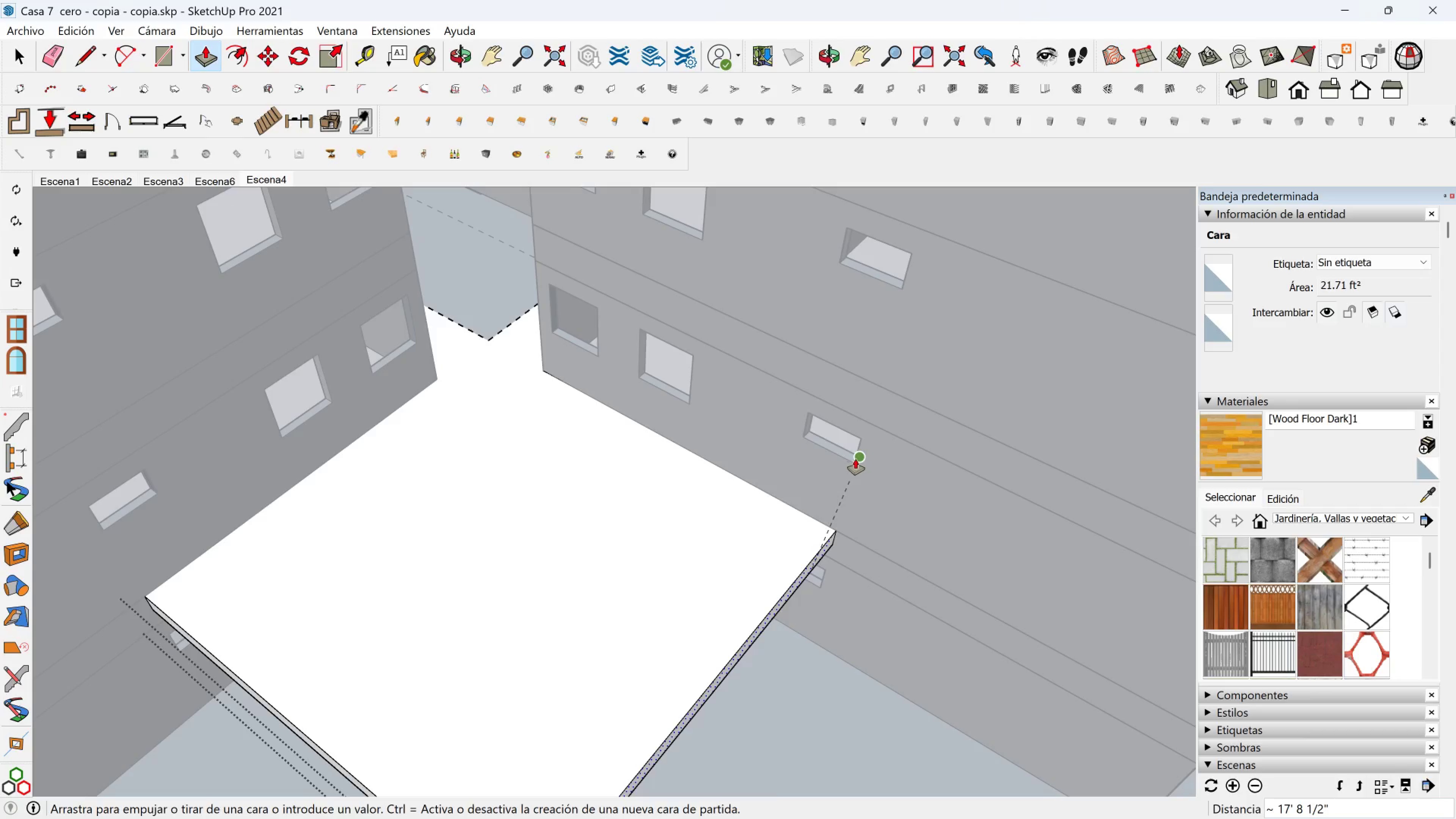 
left_click([855, 459])
 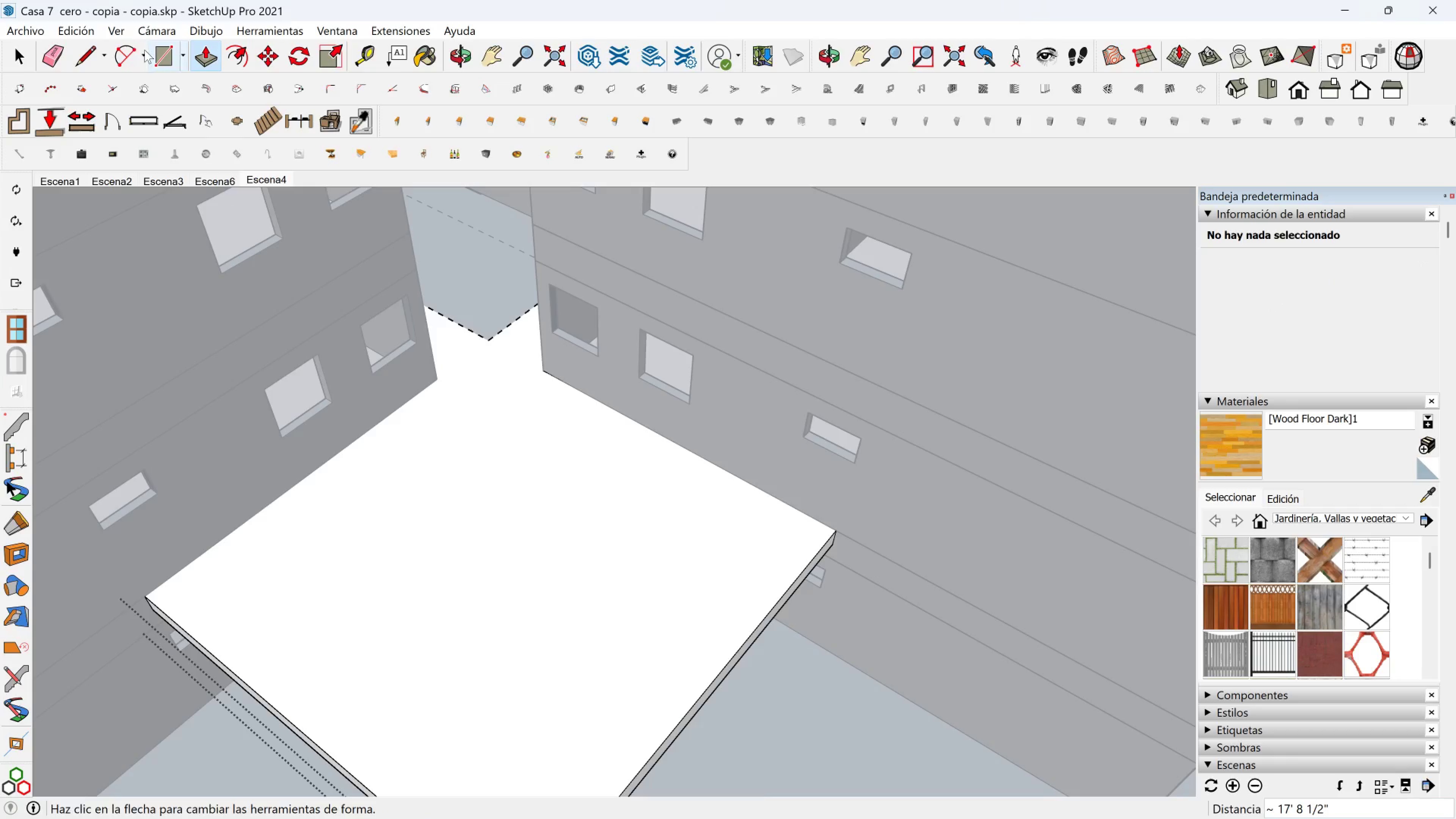 
left_click([132, 53])
 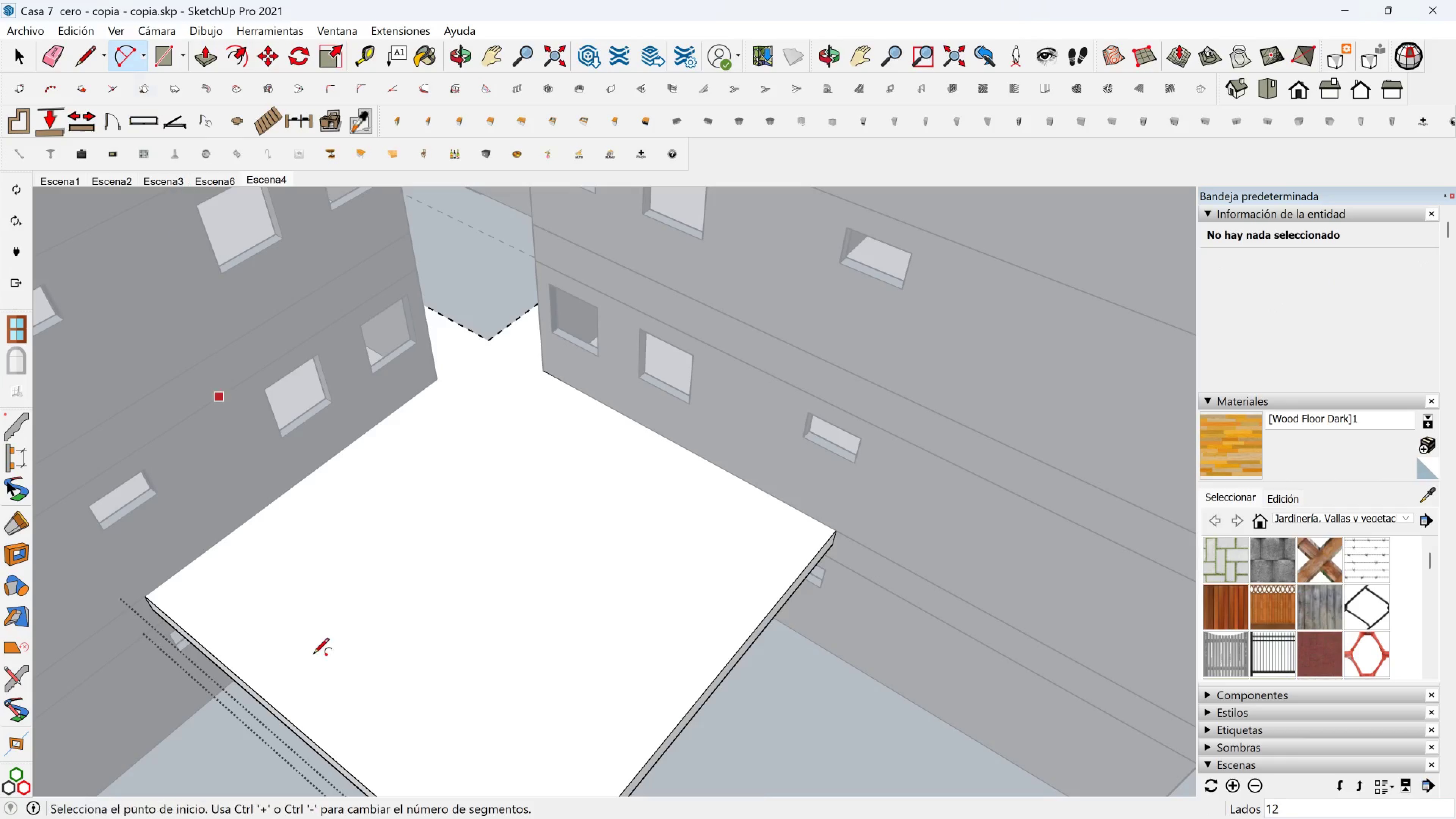 
key(Shift+ShiftLeft)
 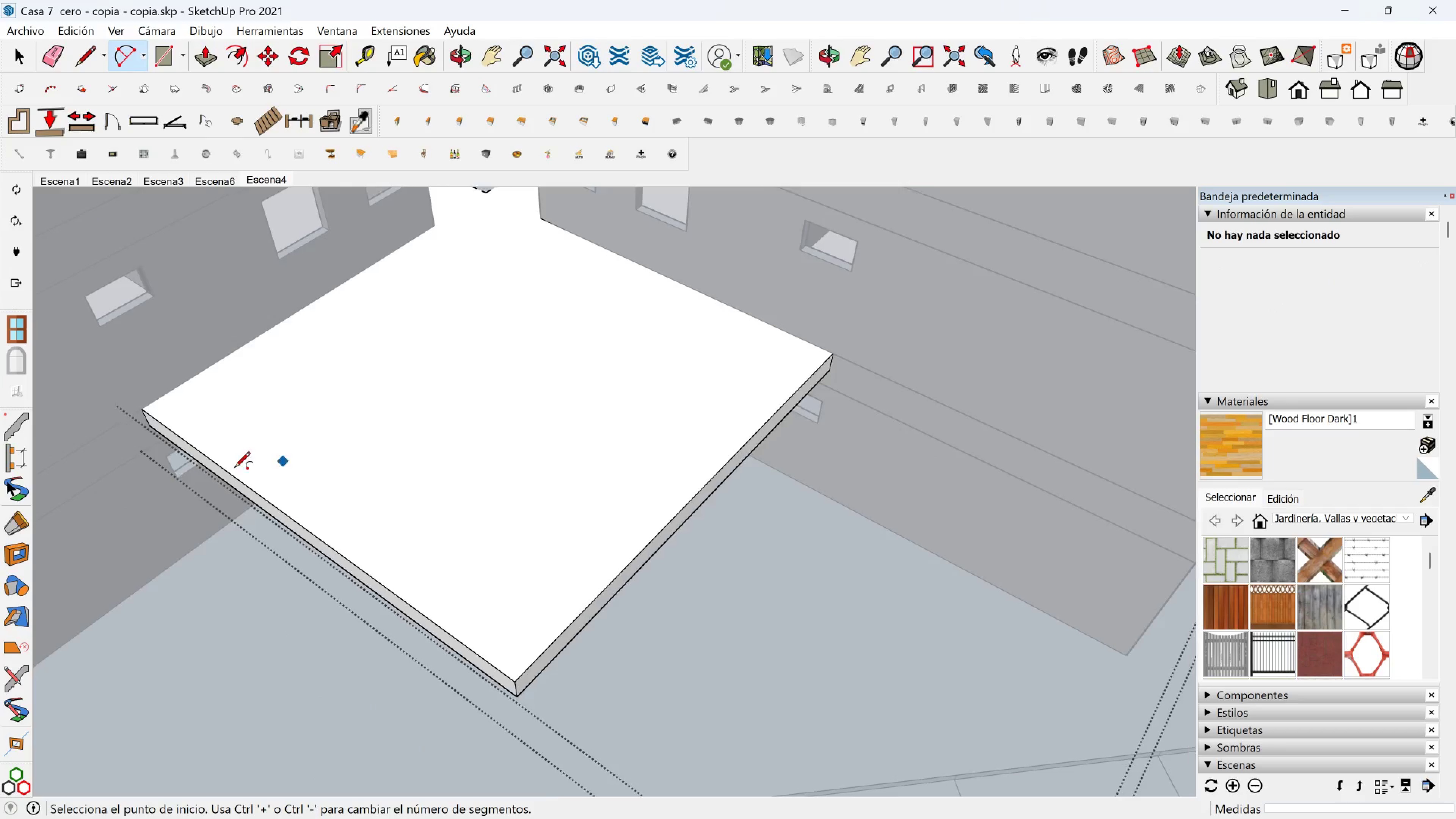 
scroll: coordinate [218, 450], scroll_direction: up, amount: 2.0
 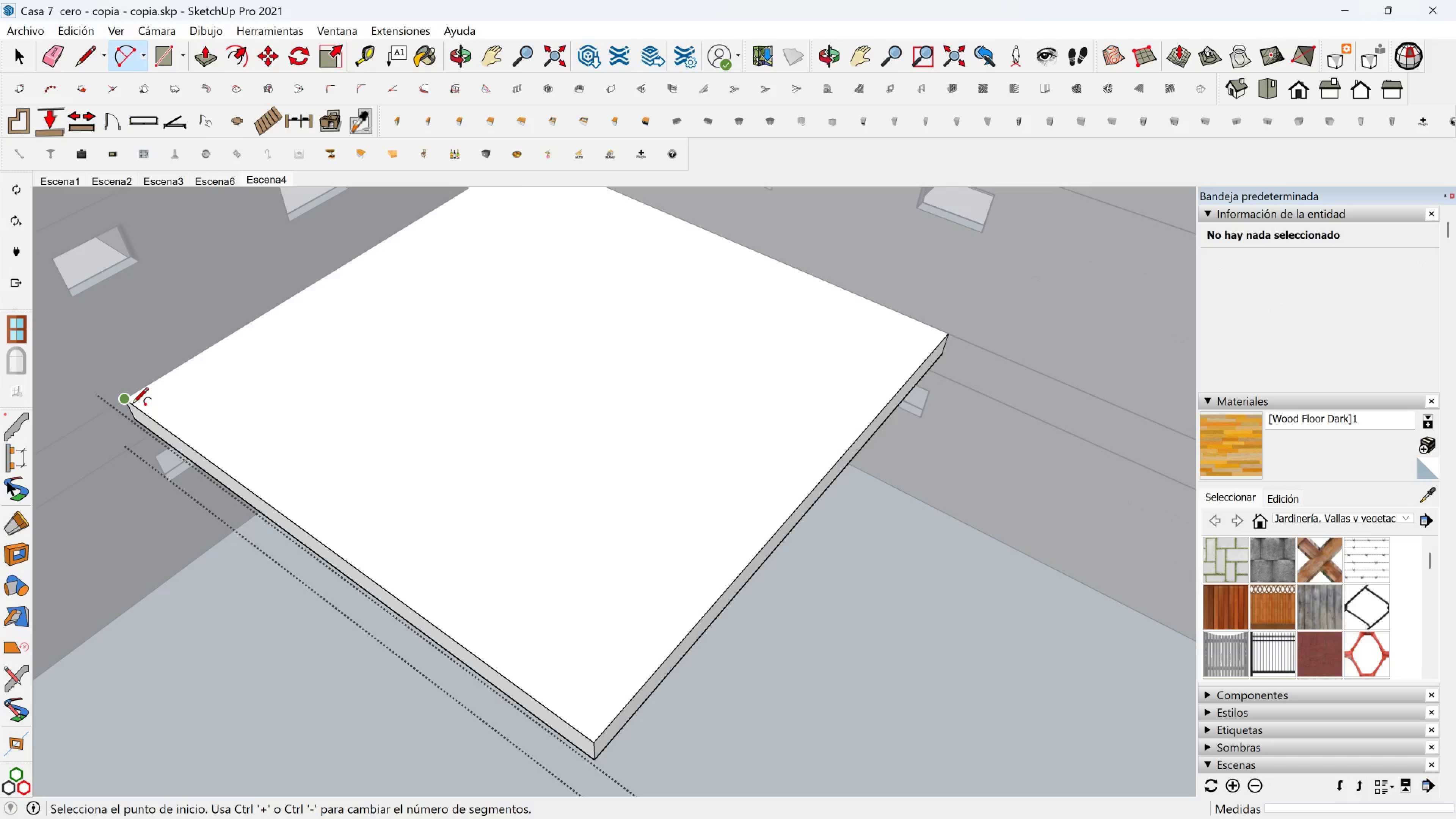 
left_click([132, 405])
 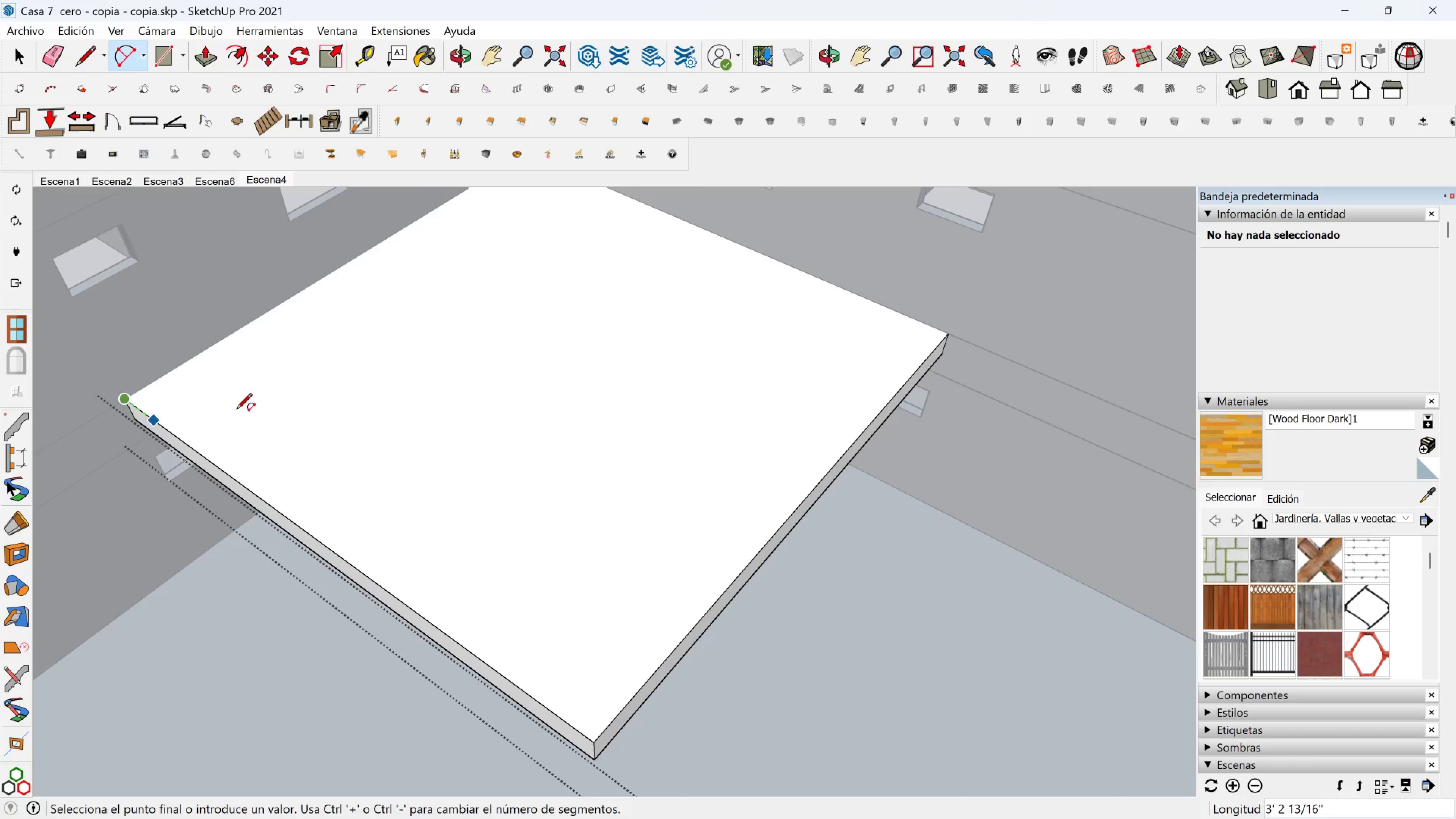 
key(Shift+ShiftLeft)
 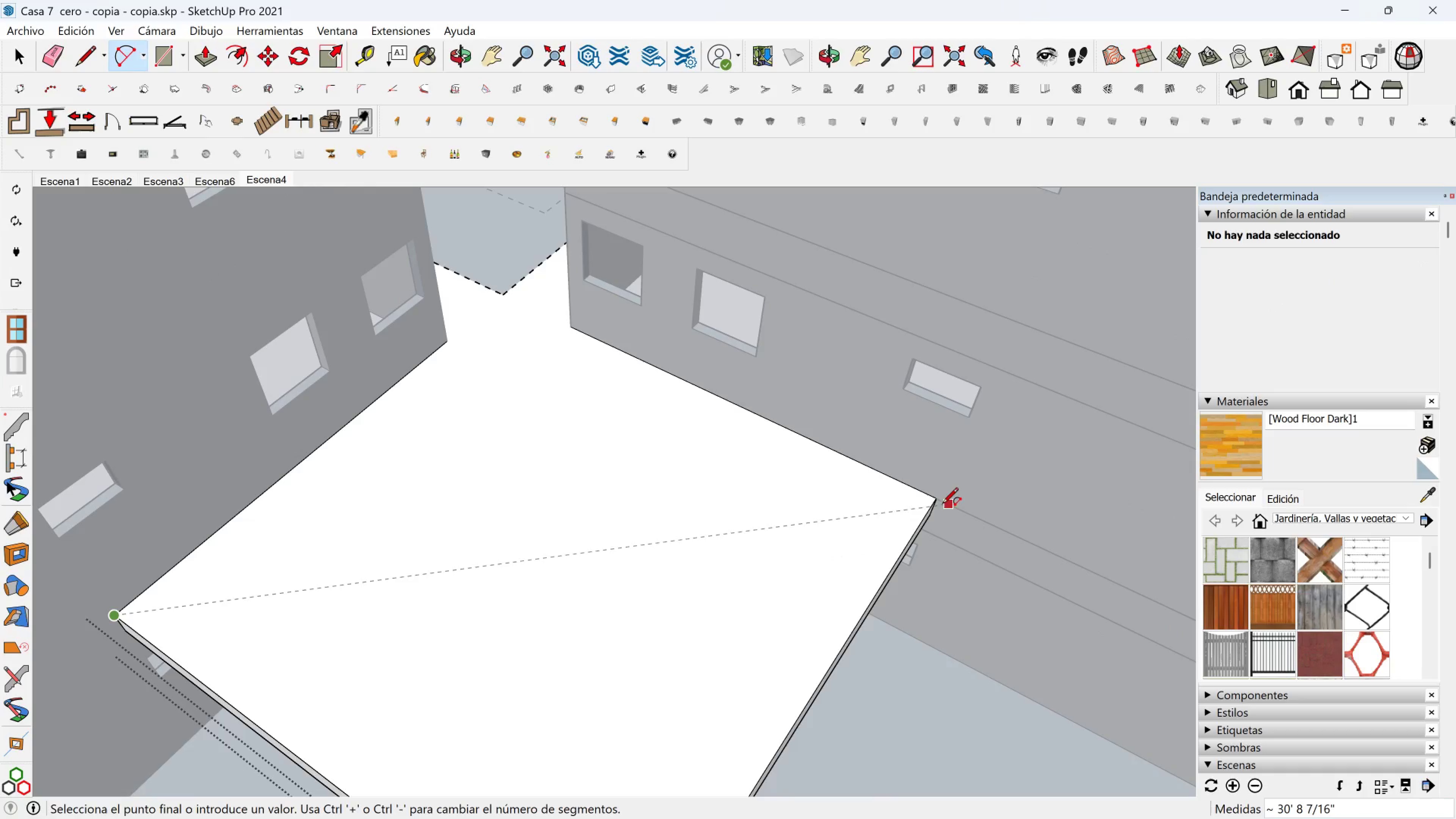 
left_click([937, 503])
 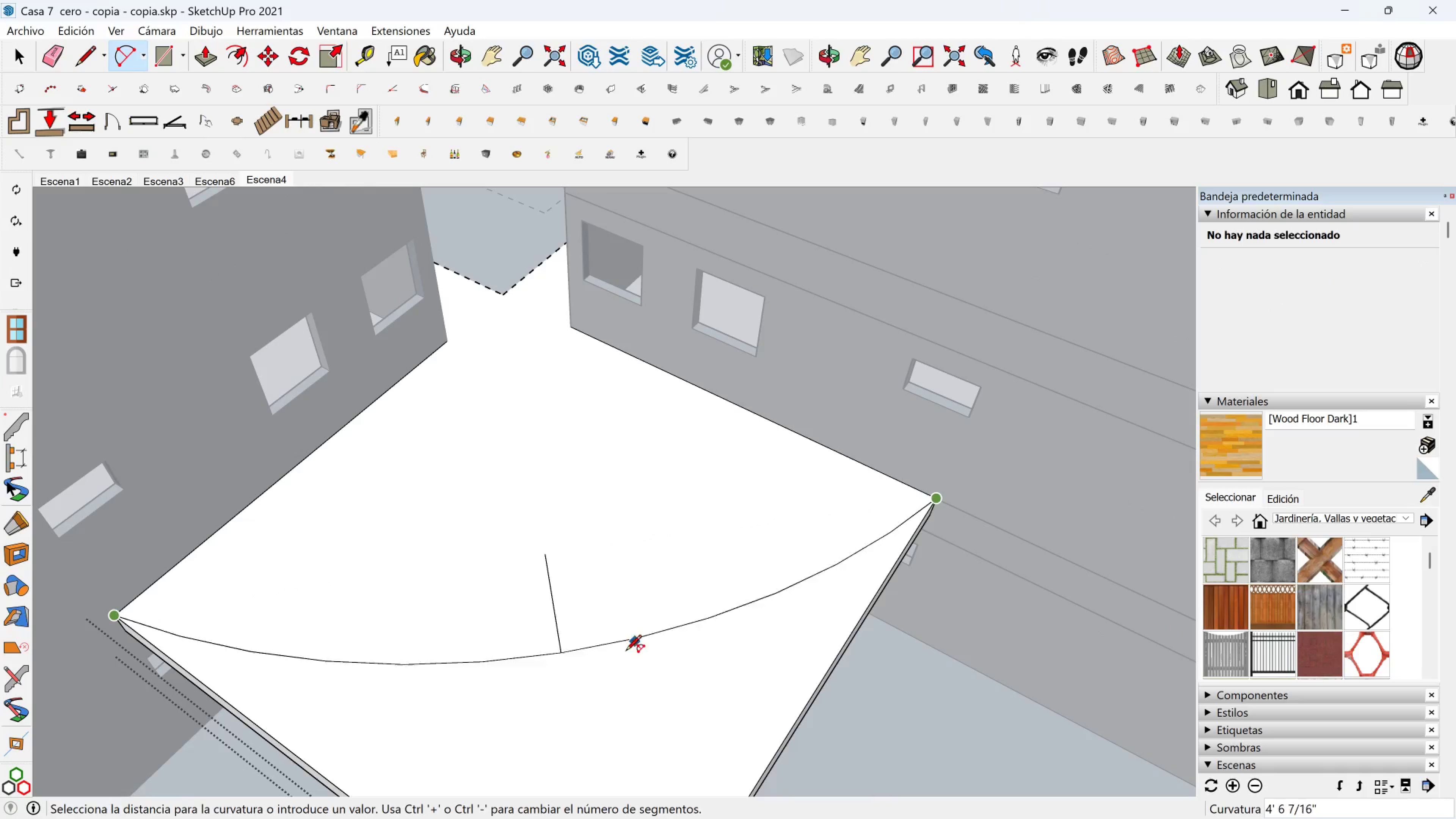 
key(Shift+ShiftLeft)
 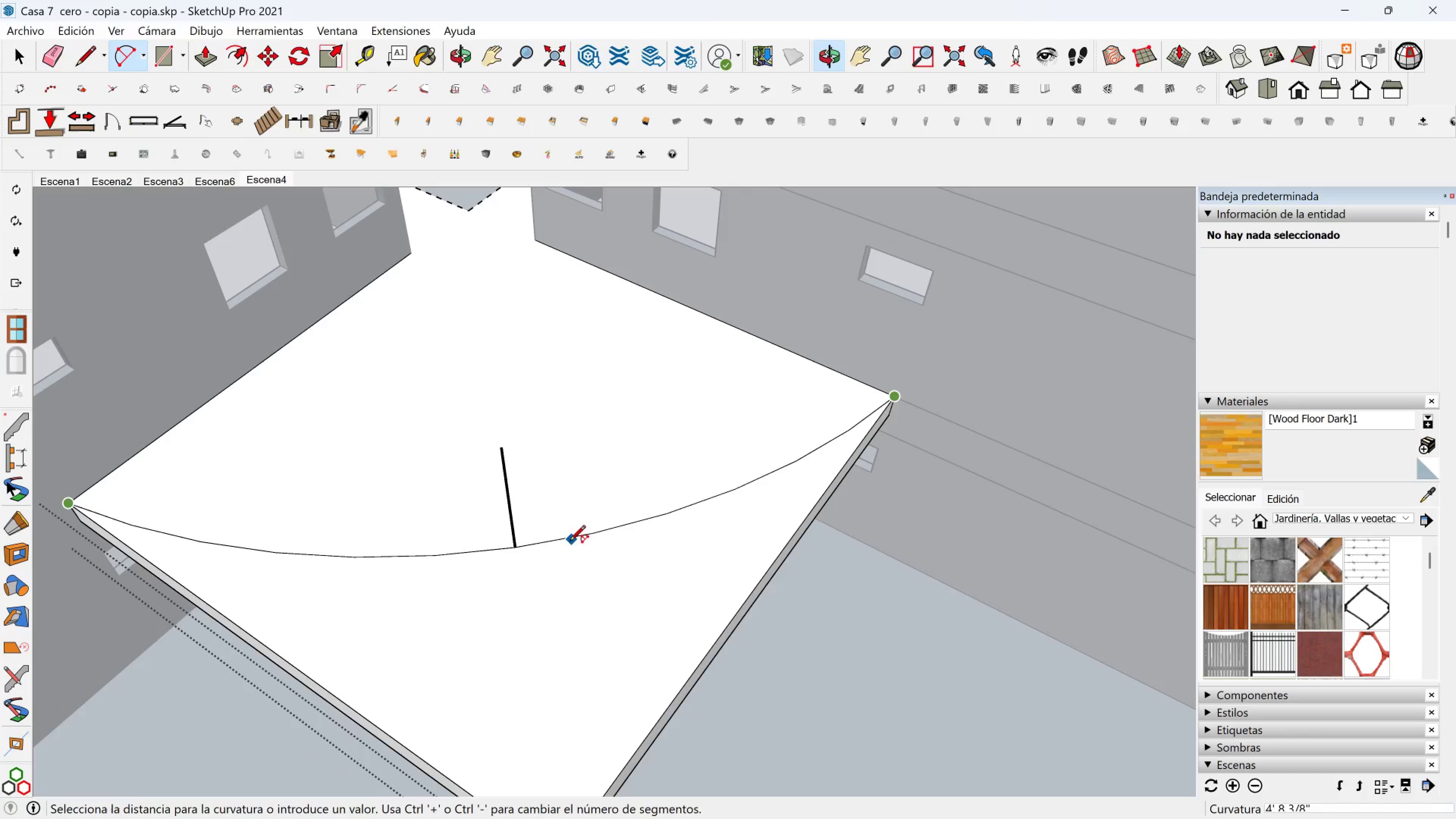 
scroll: coordinate [540, 565], scroll_direction: up, amount: 2.0
 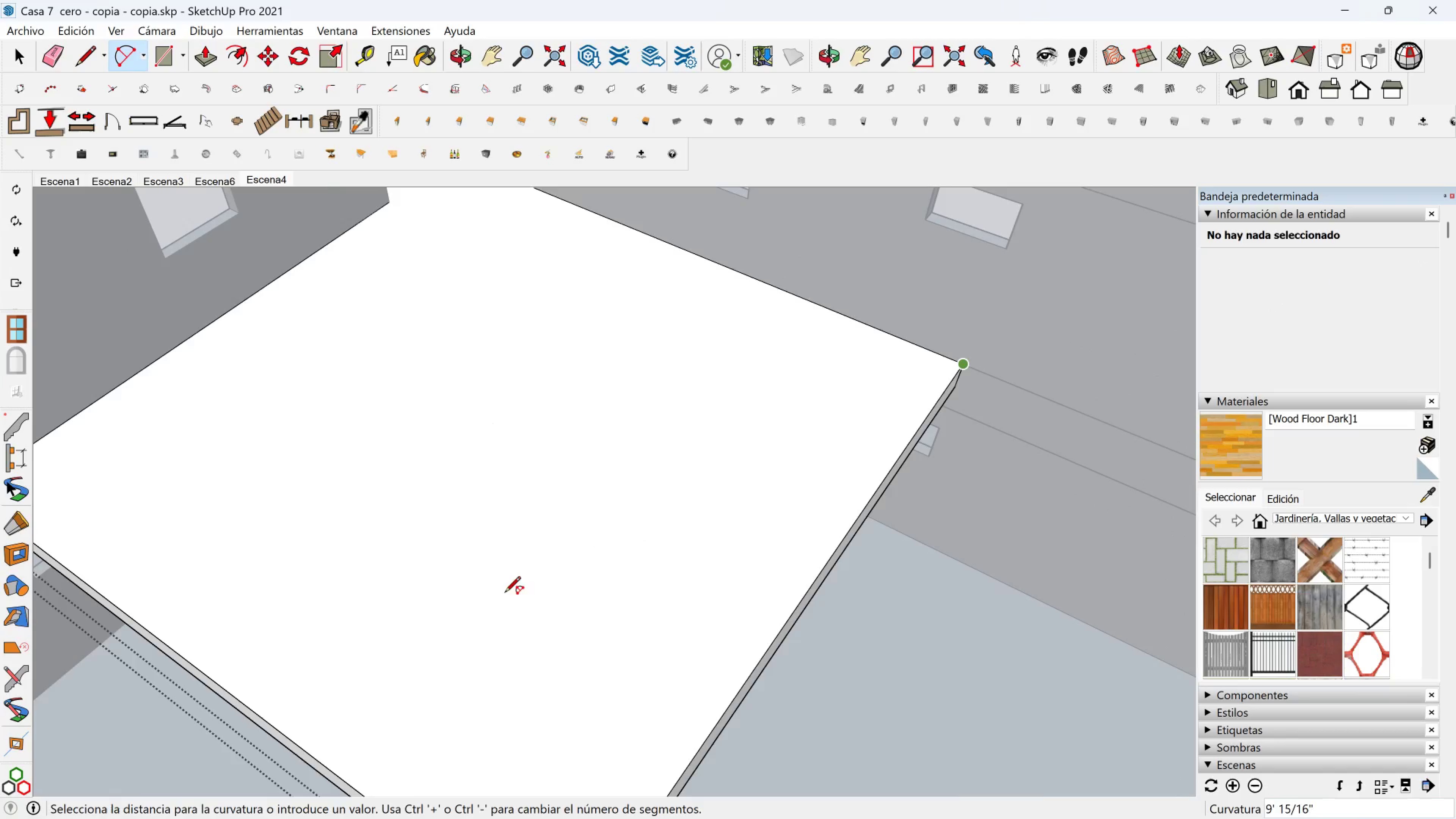 
scroll: coordinate [502, 596], scroll_direction: down, amount: 1.0
 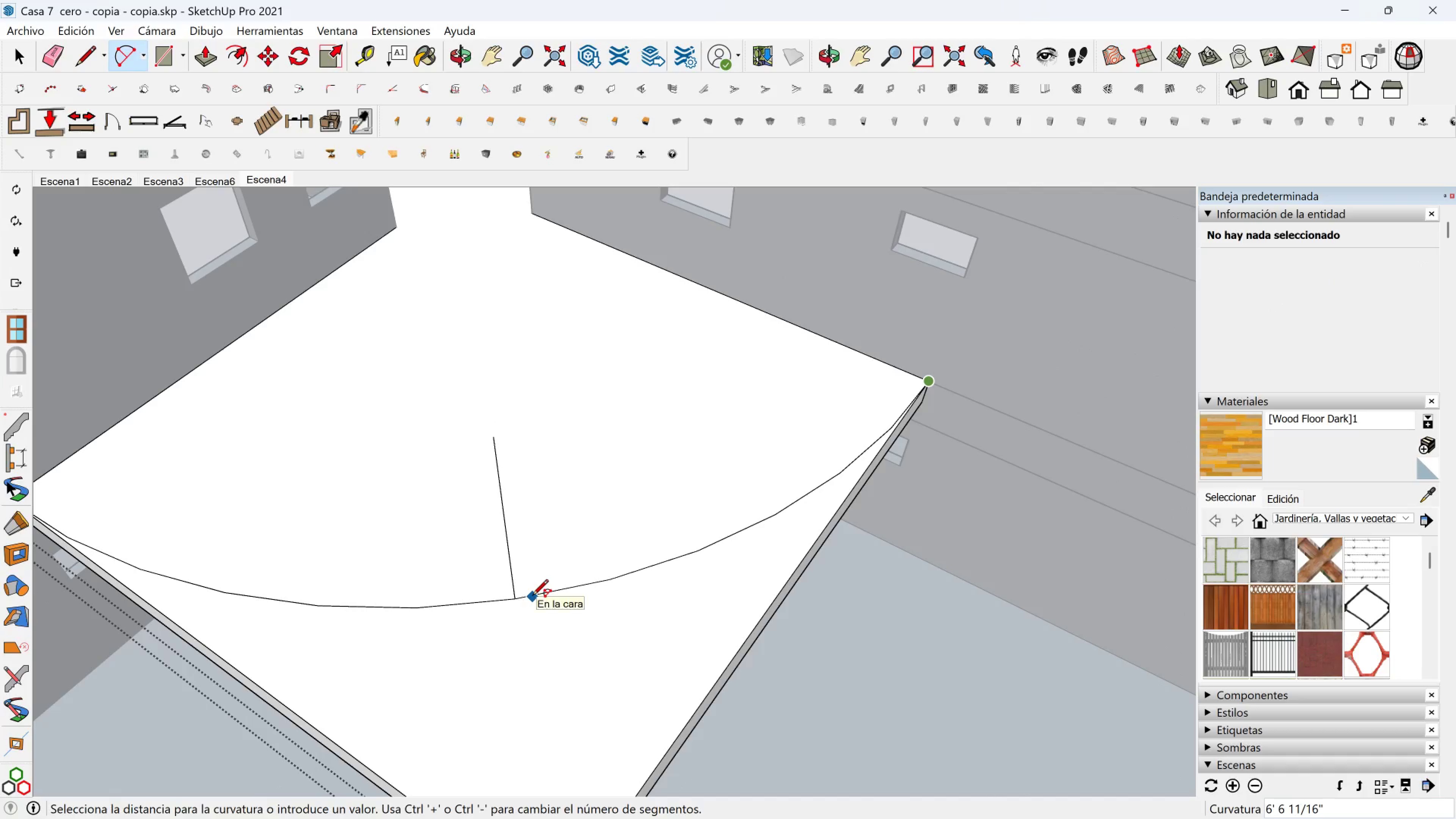 
left_click([532, 596])
 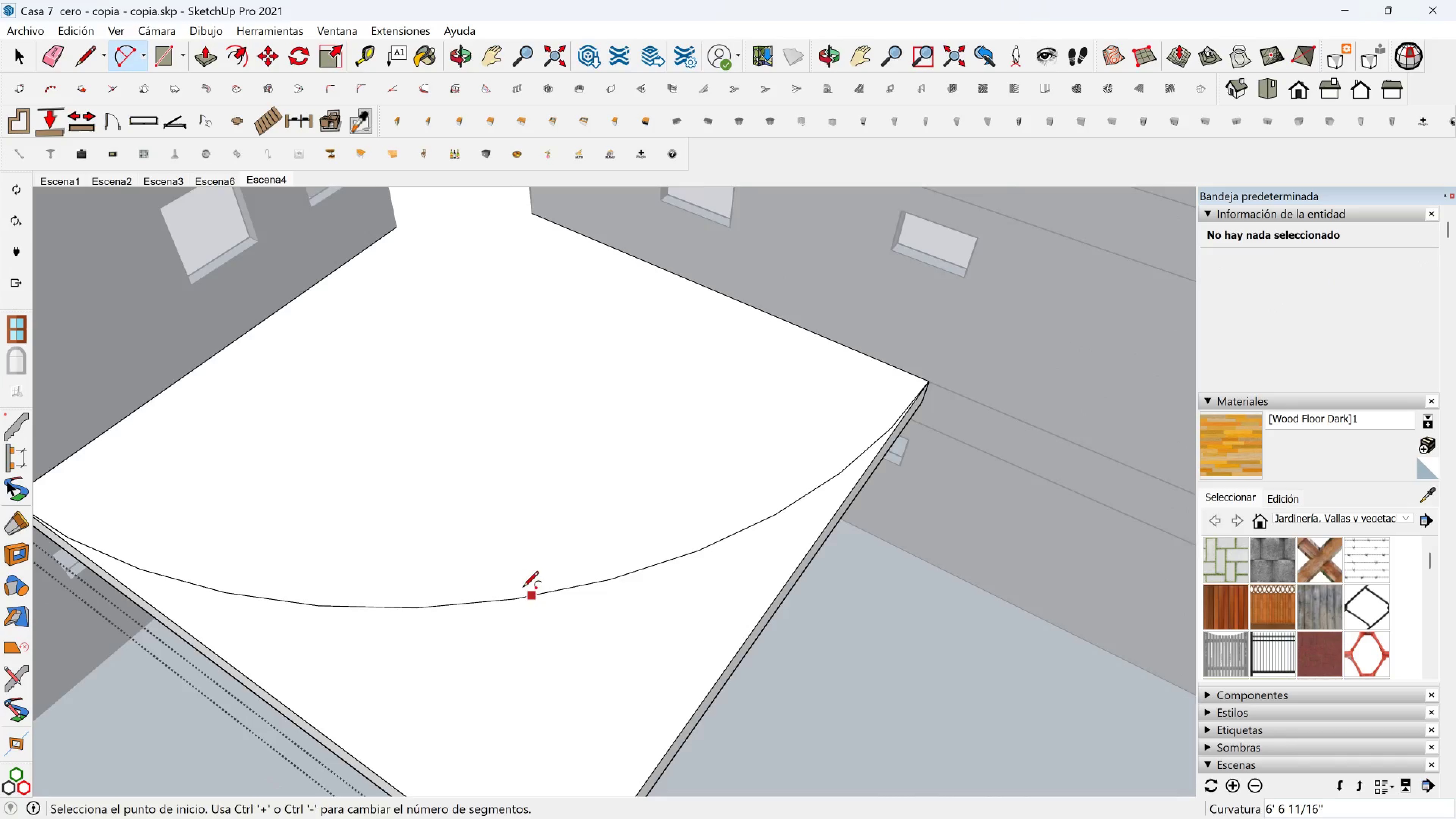 
key(Shift+ShiftLeft)
 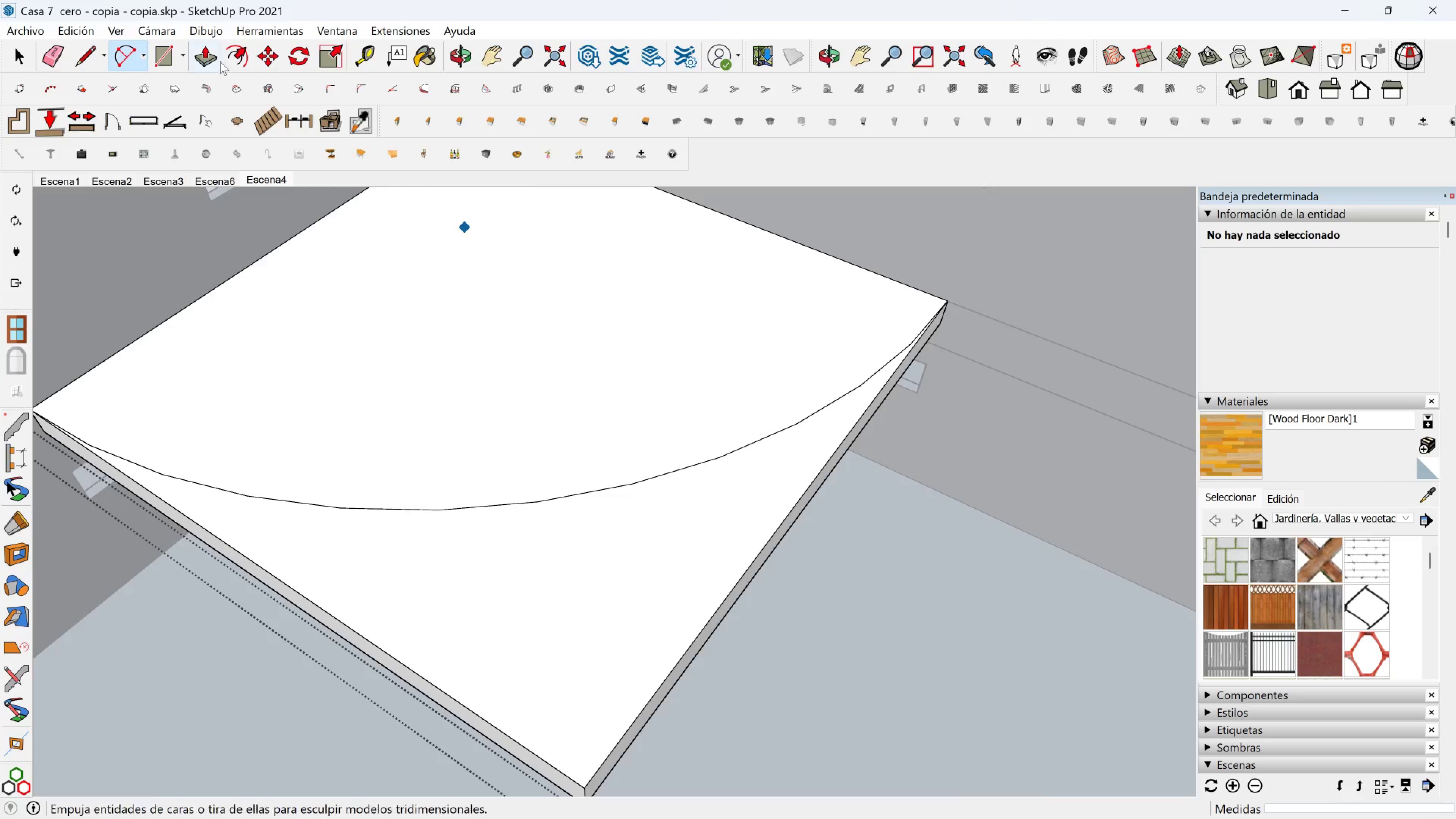 
left_click([206, 58])
 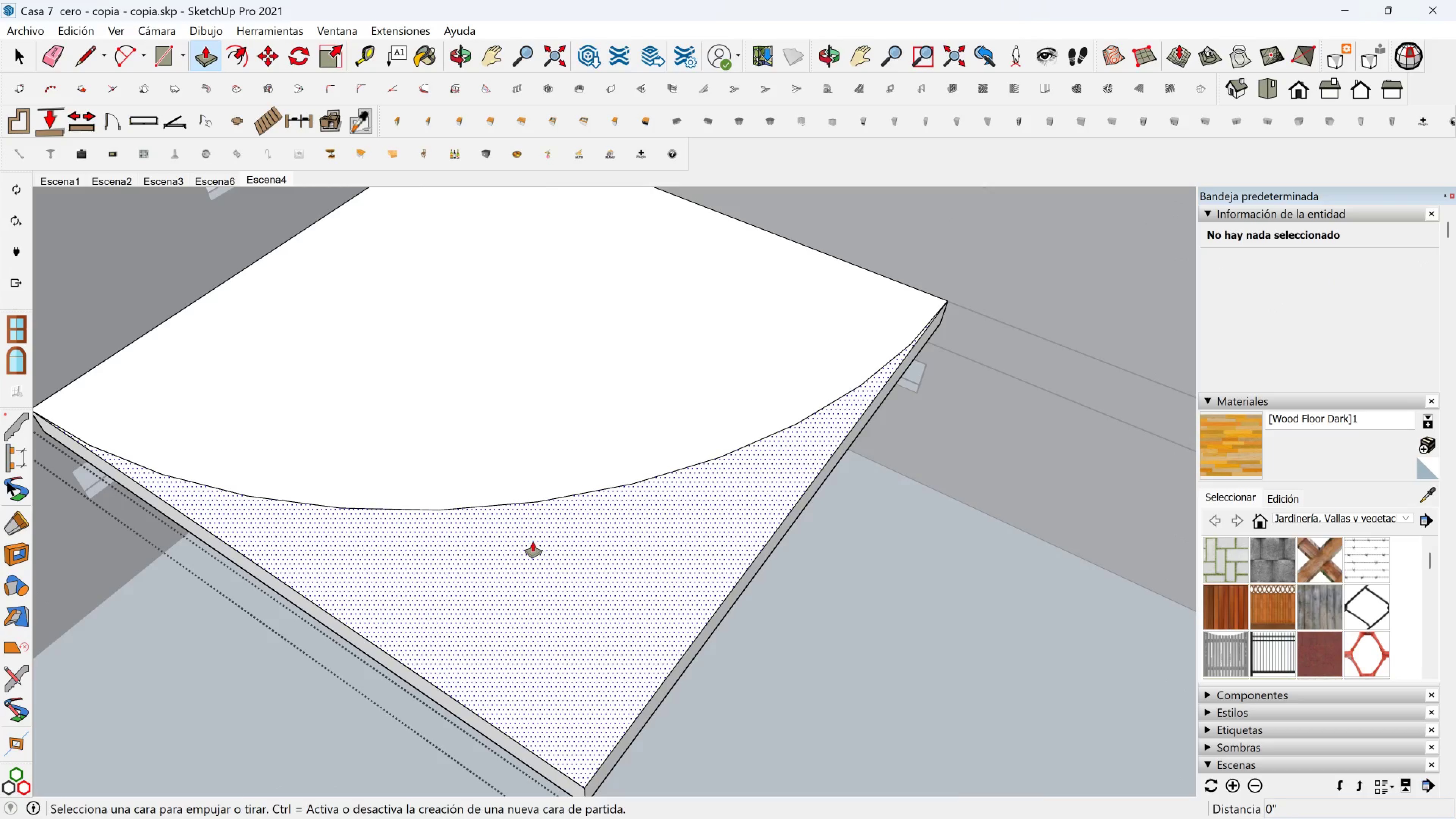 
left_click([533, 542])
 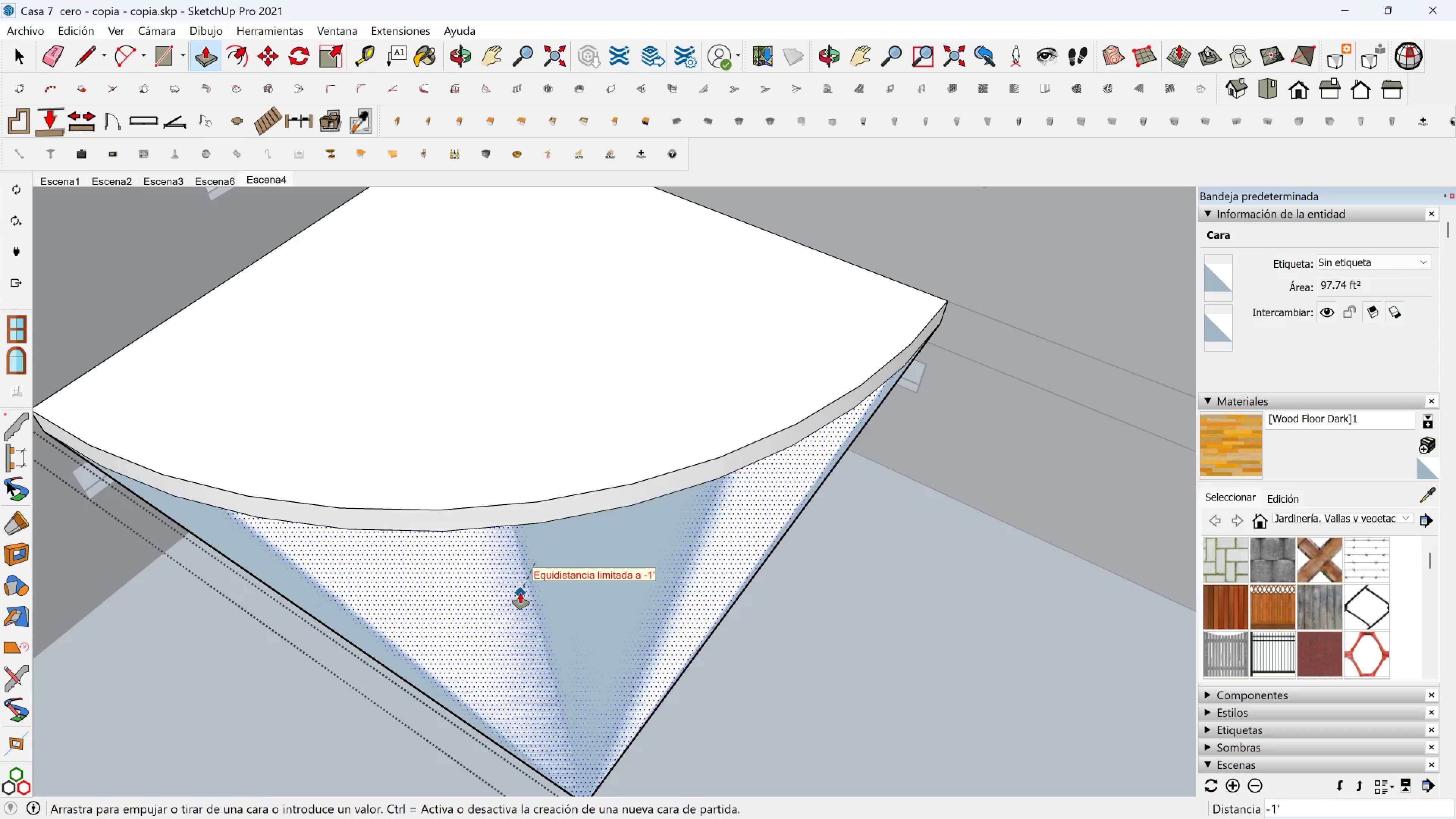 
left_click([520, 593])
 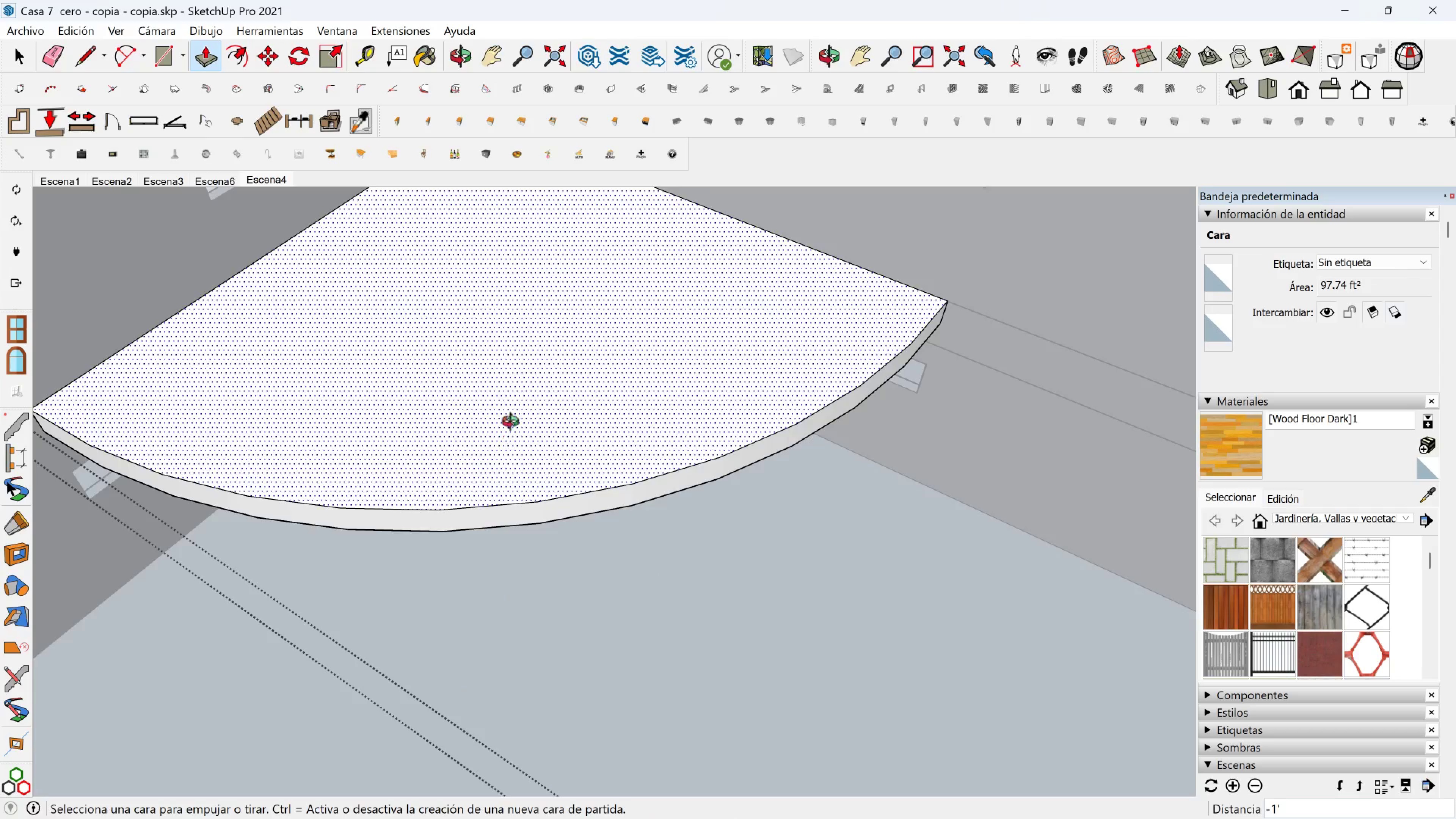 
hold_key(key=ShiftLeft, duration=0.3)
 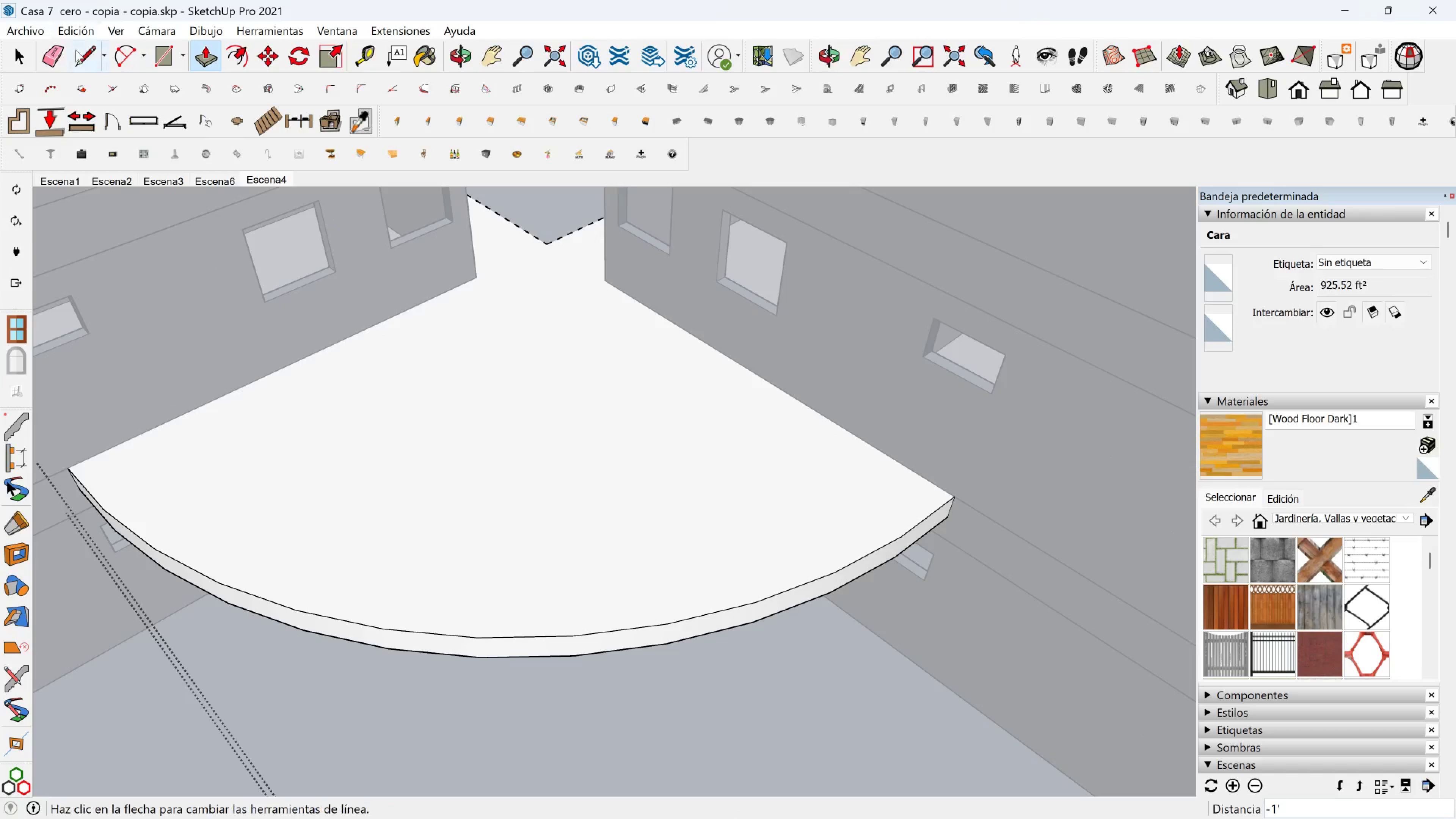 
left_click([88, 60])
 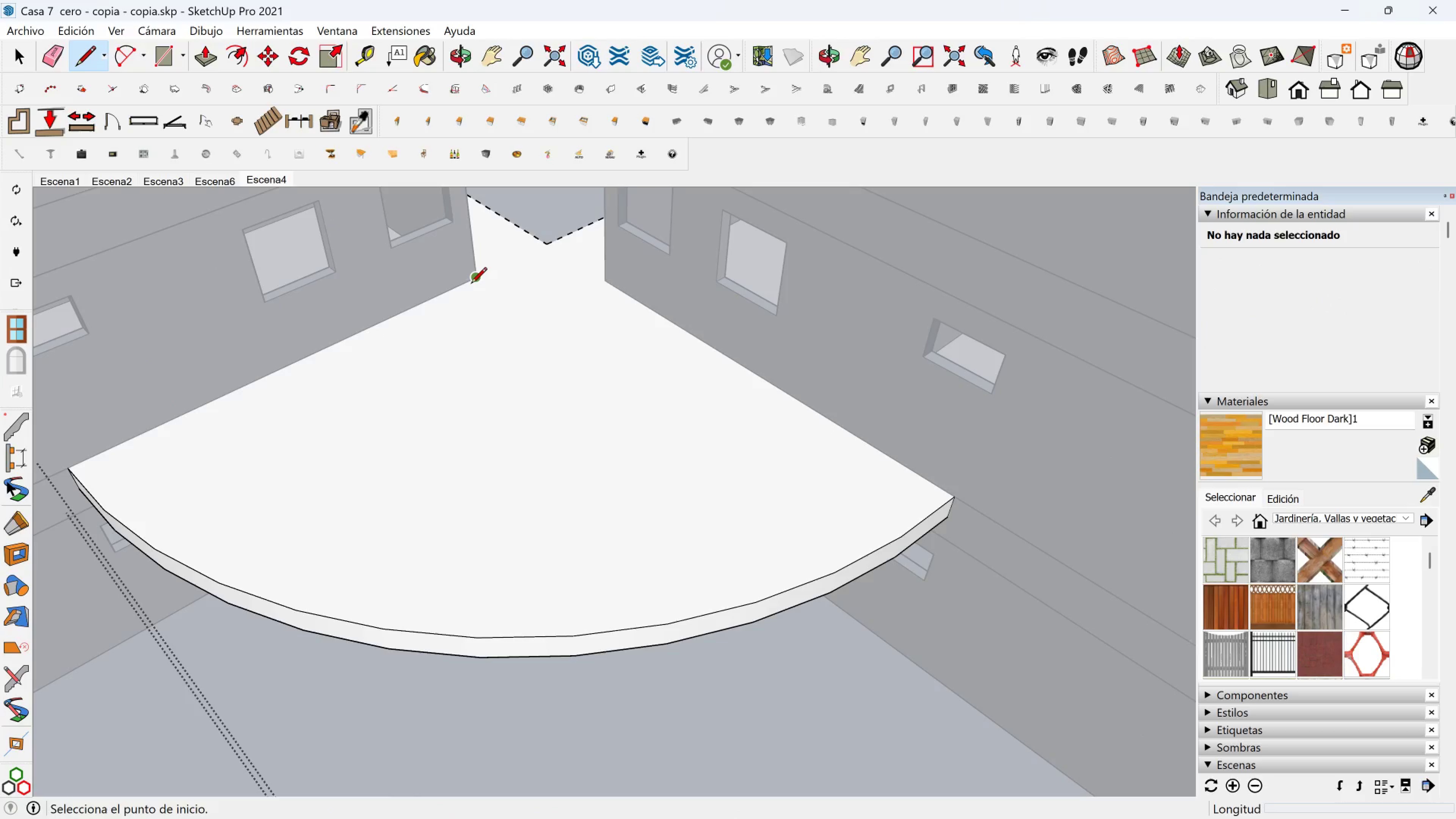 
left_click([475, 284])
 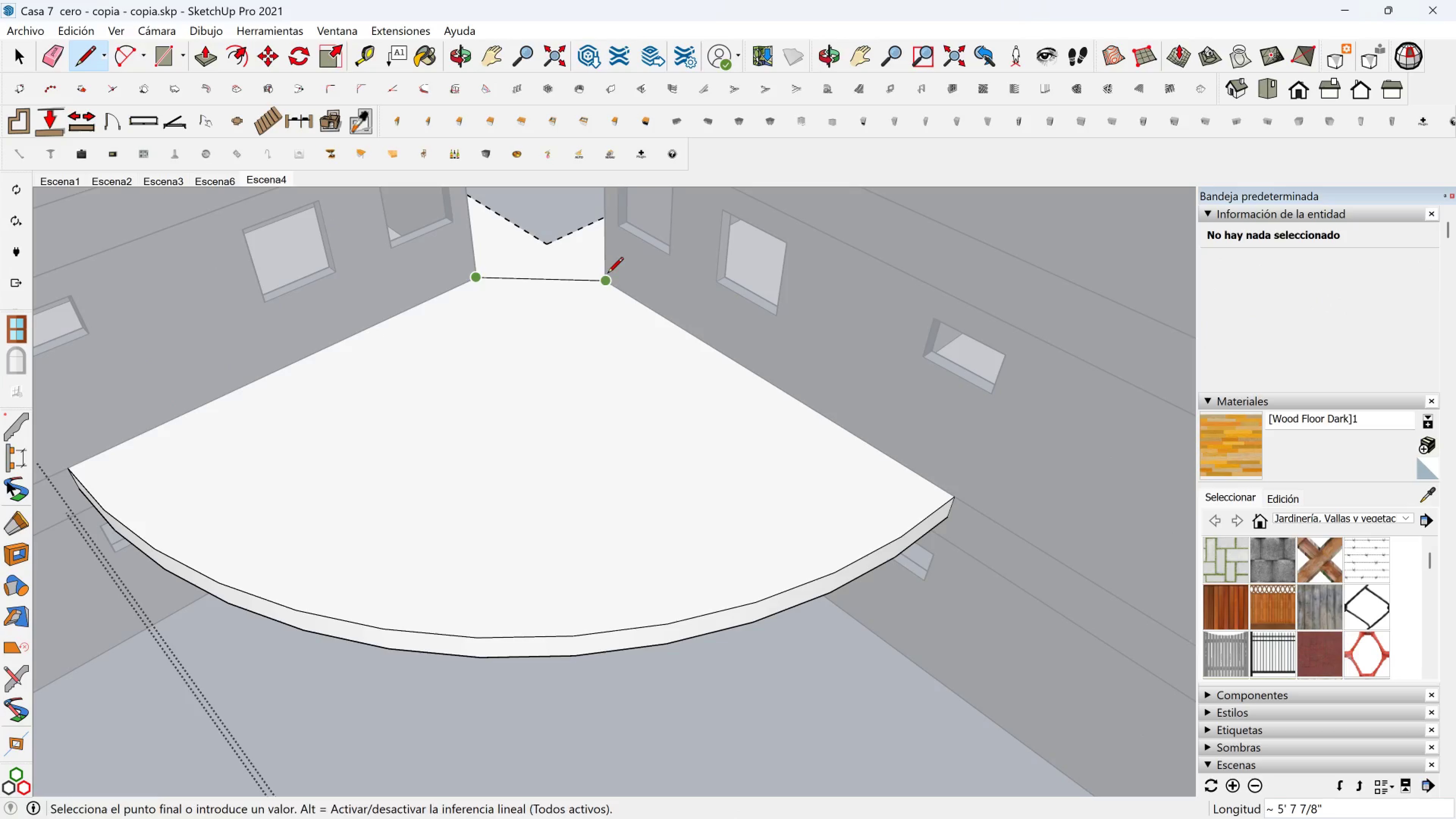 
left_click([607, 274])
 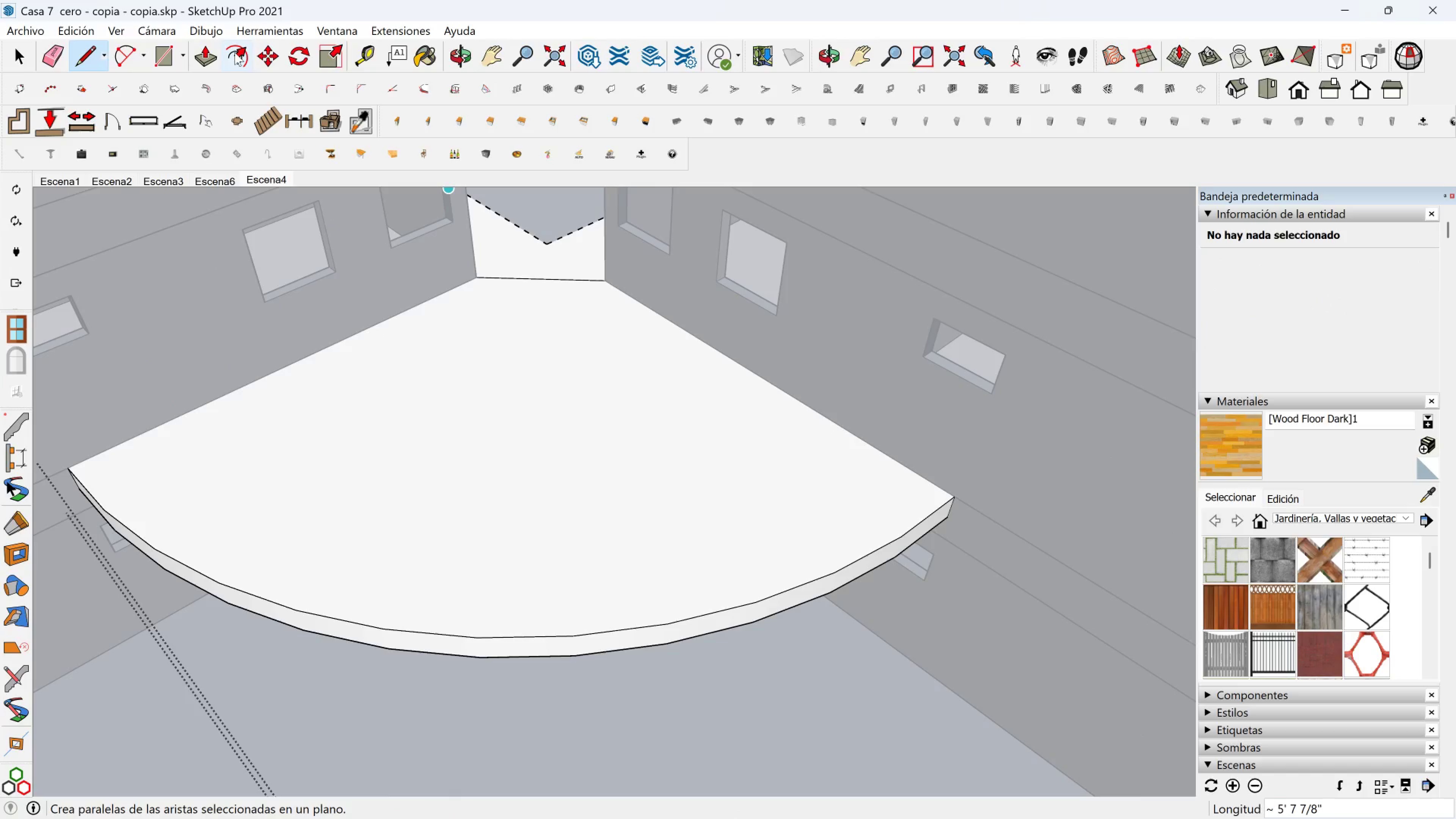 
left_click([235, 52])
 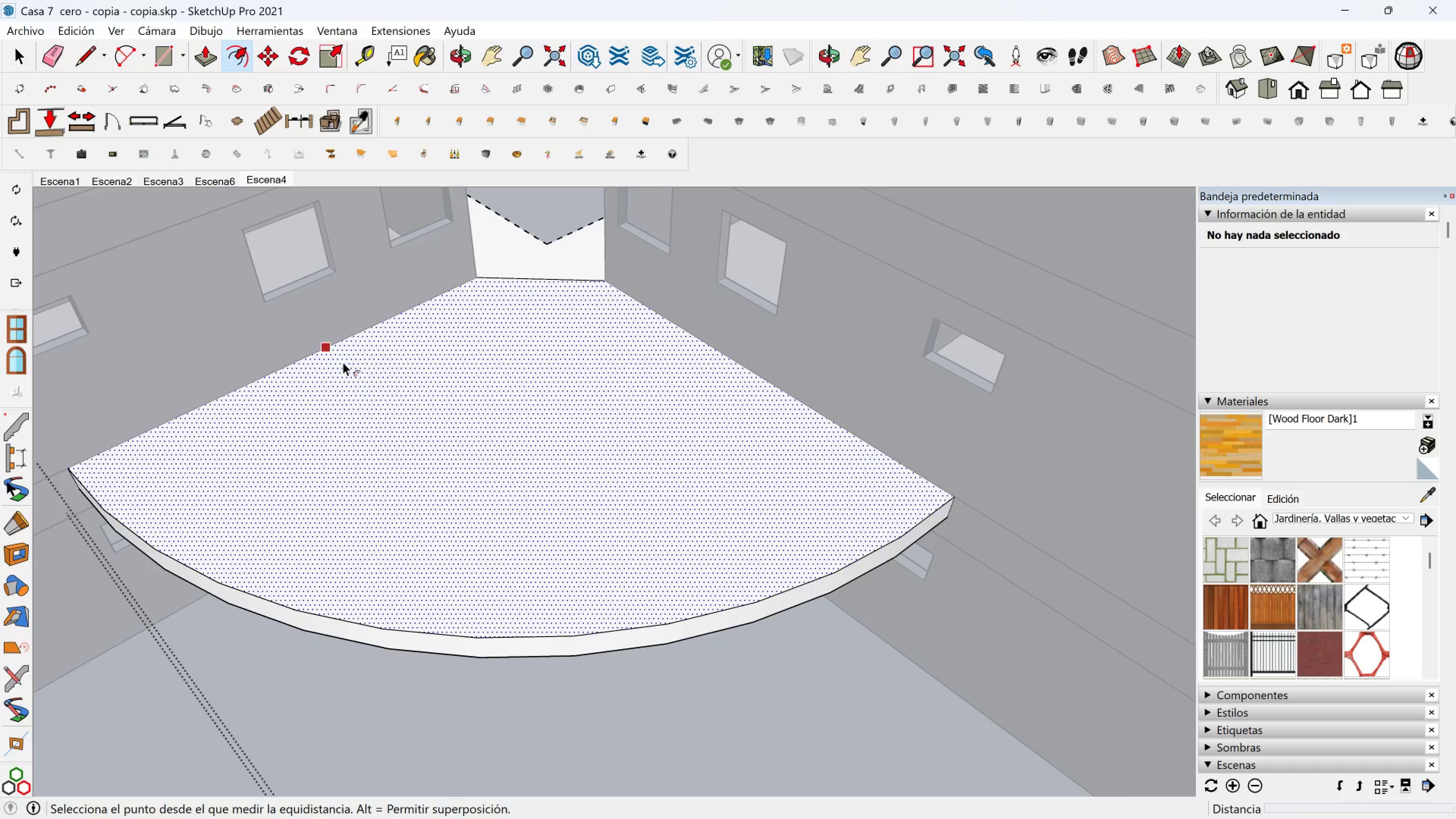 
left_click([343, 362])
 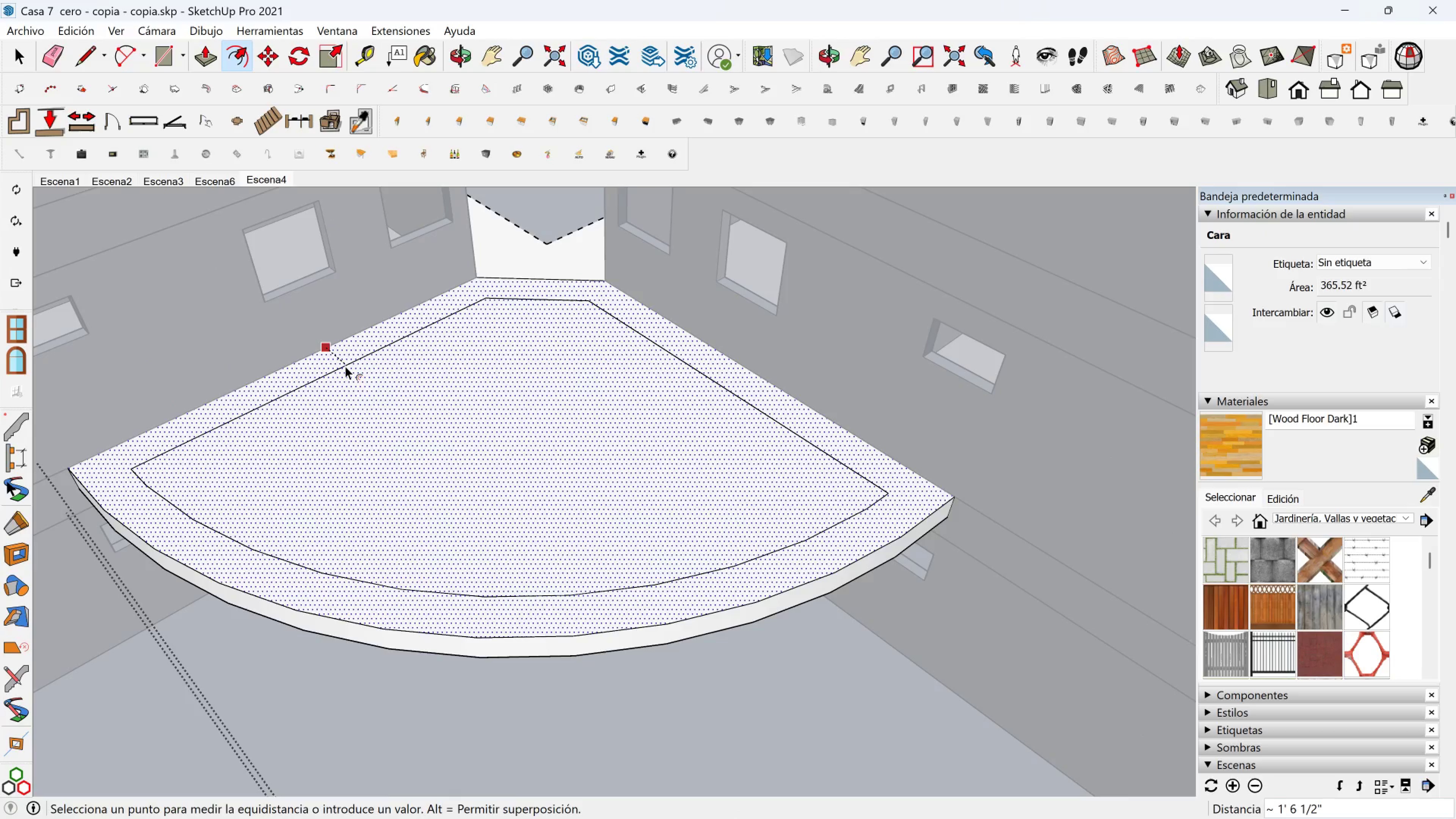 
key(5)
 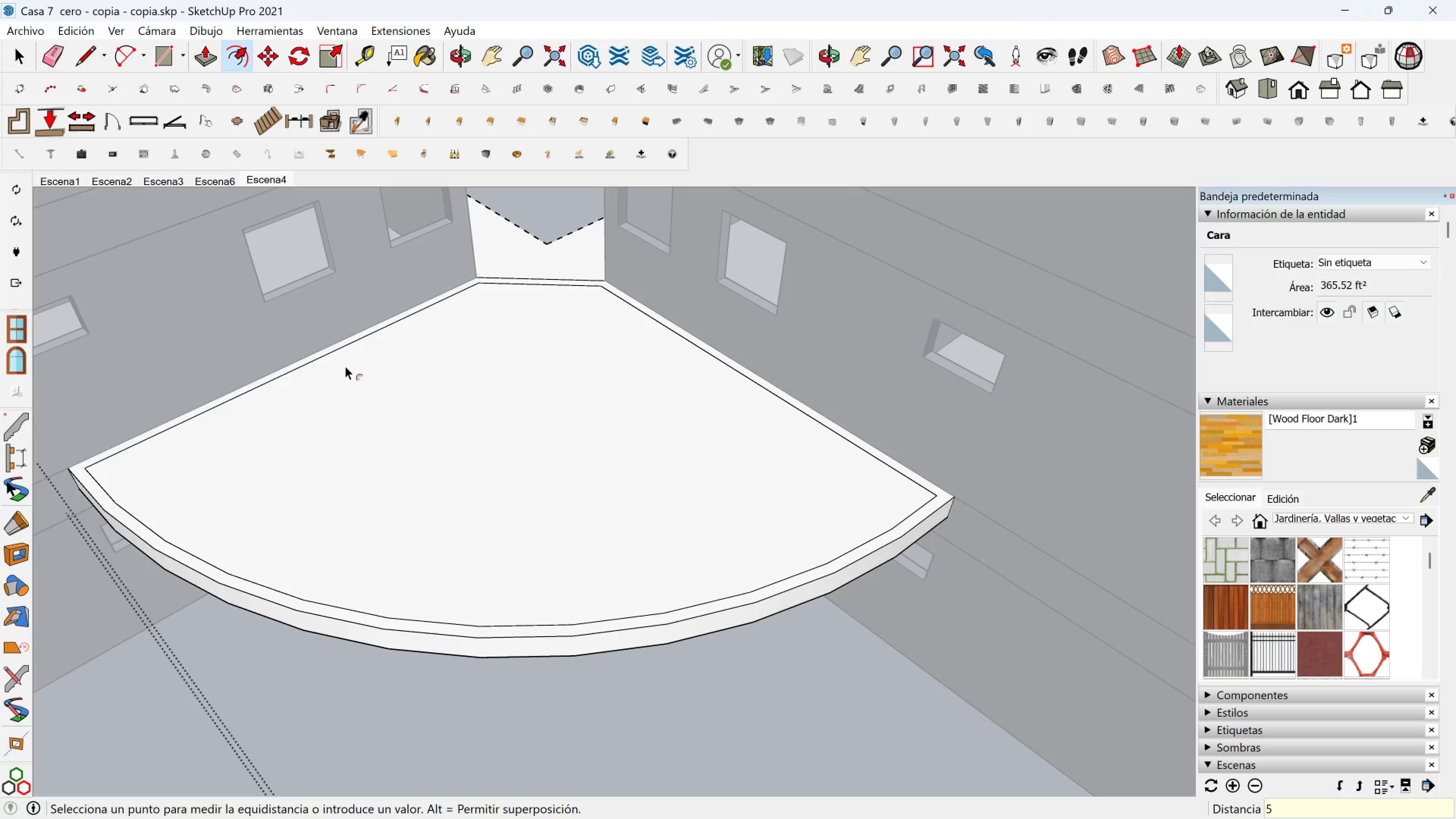 
key(Enter)
 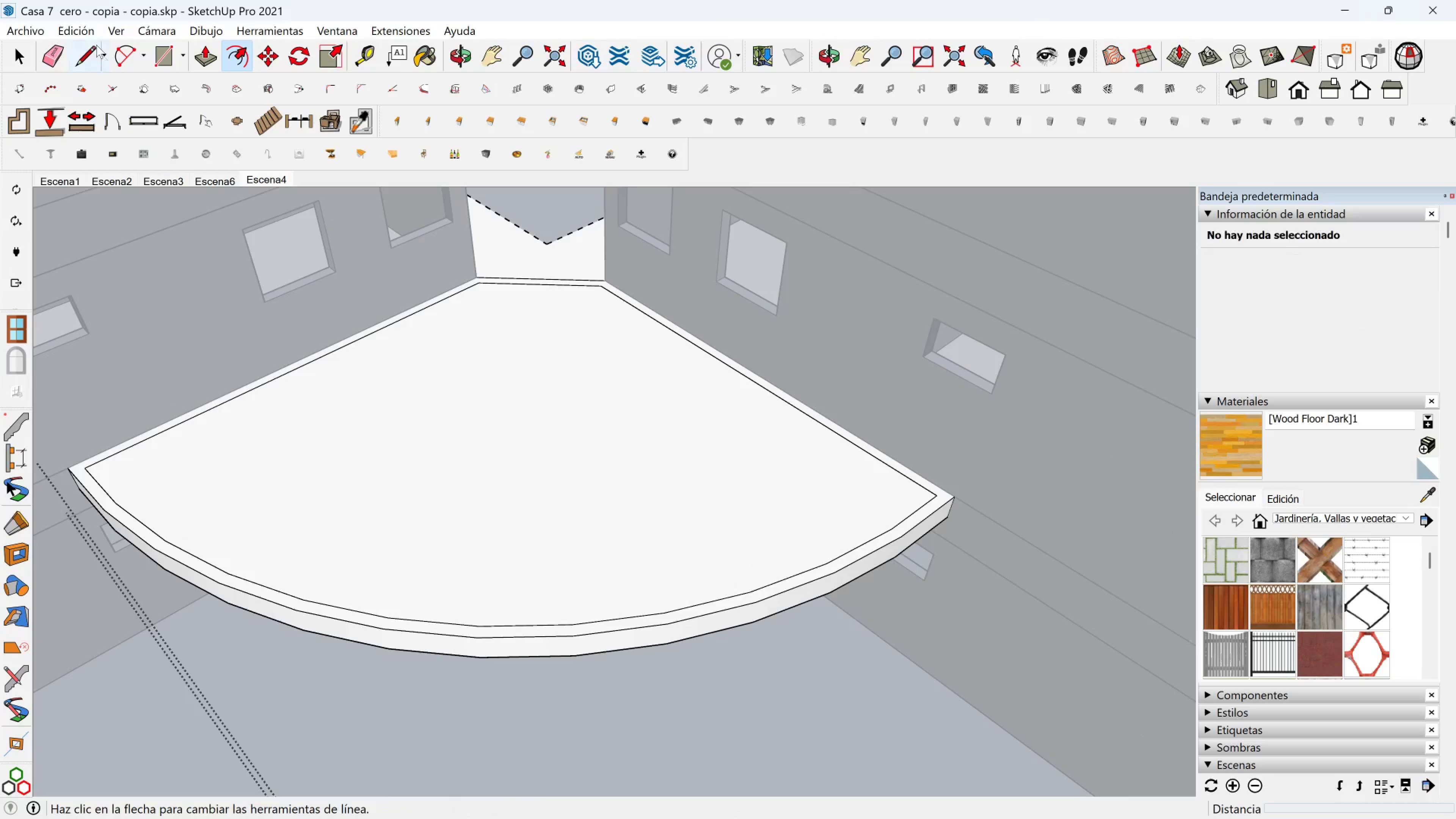 
left_click([91, 50])
 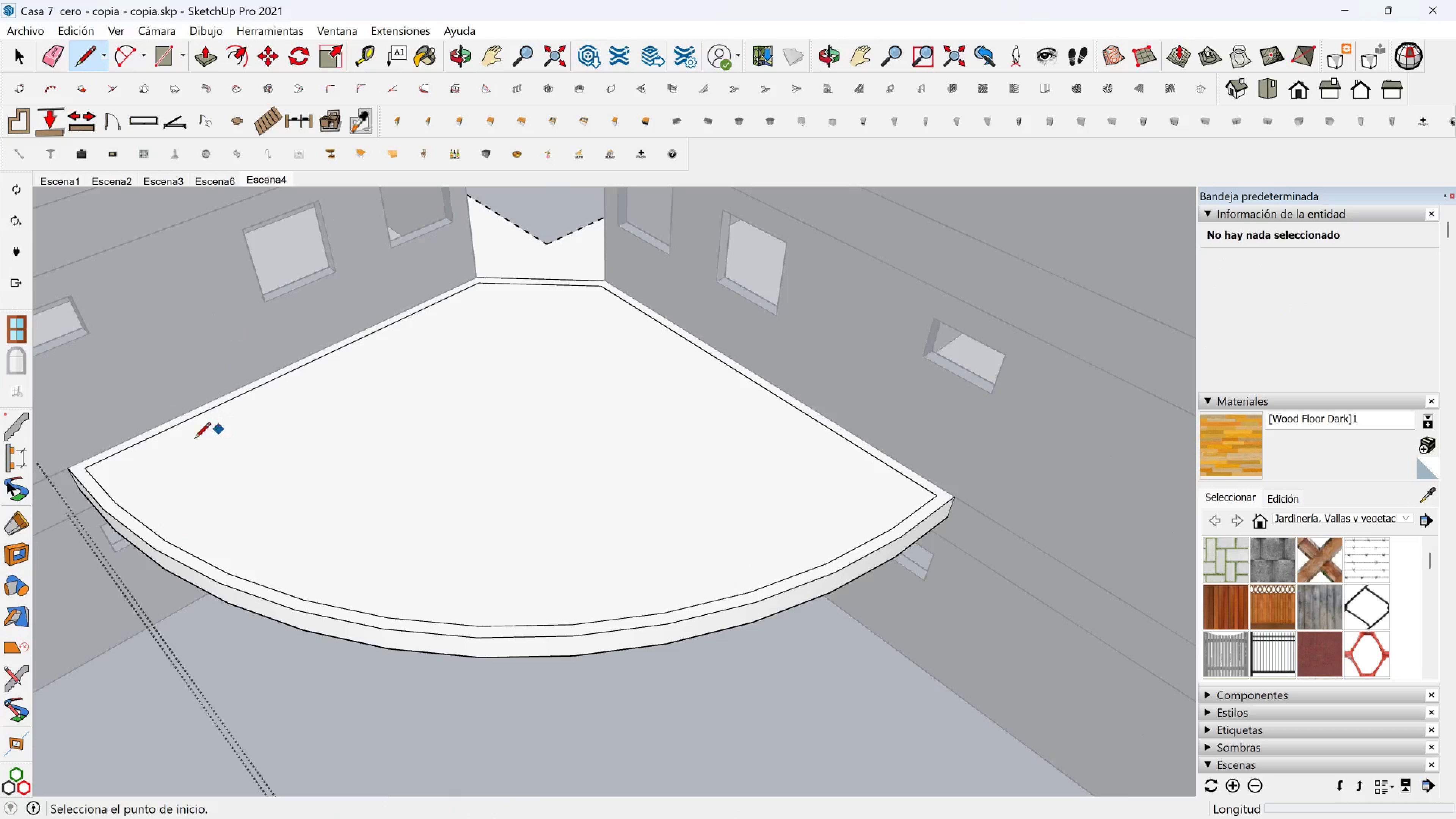 
scroll: coordinate [162, 442], scroll_direction: up, amount: 3.0
 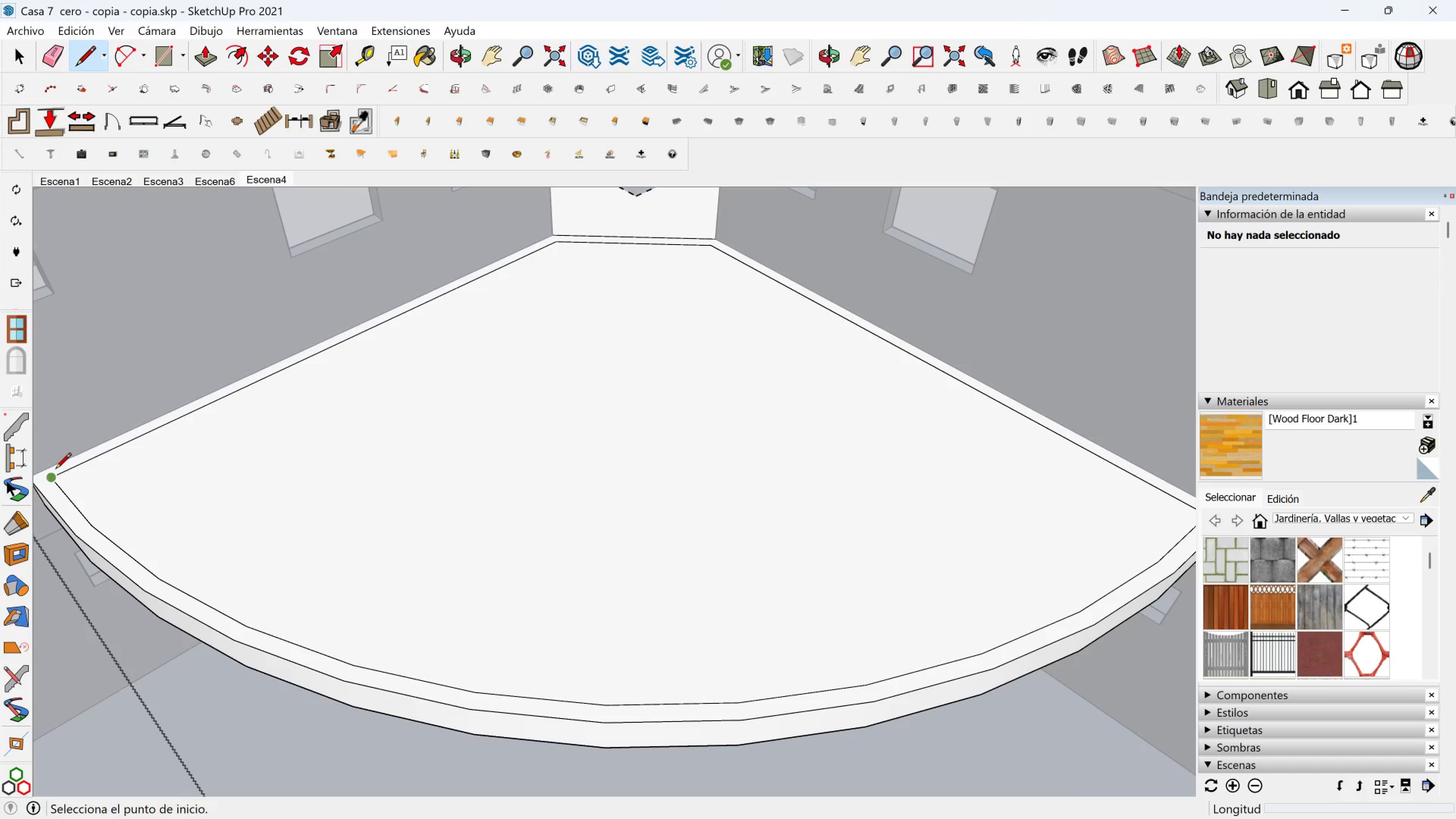 
left_click([52, 473])
 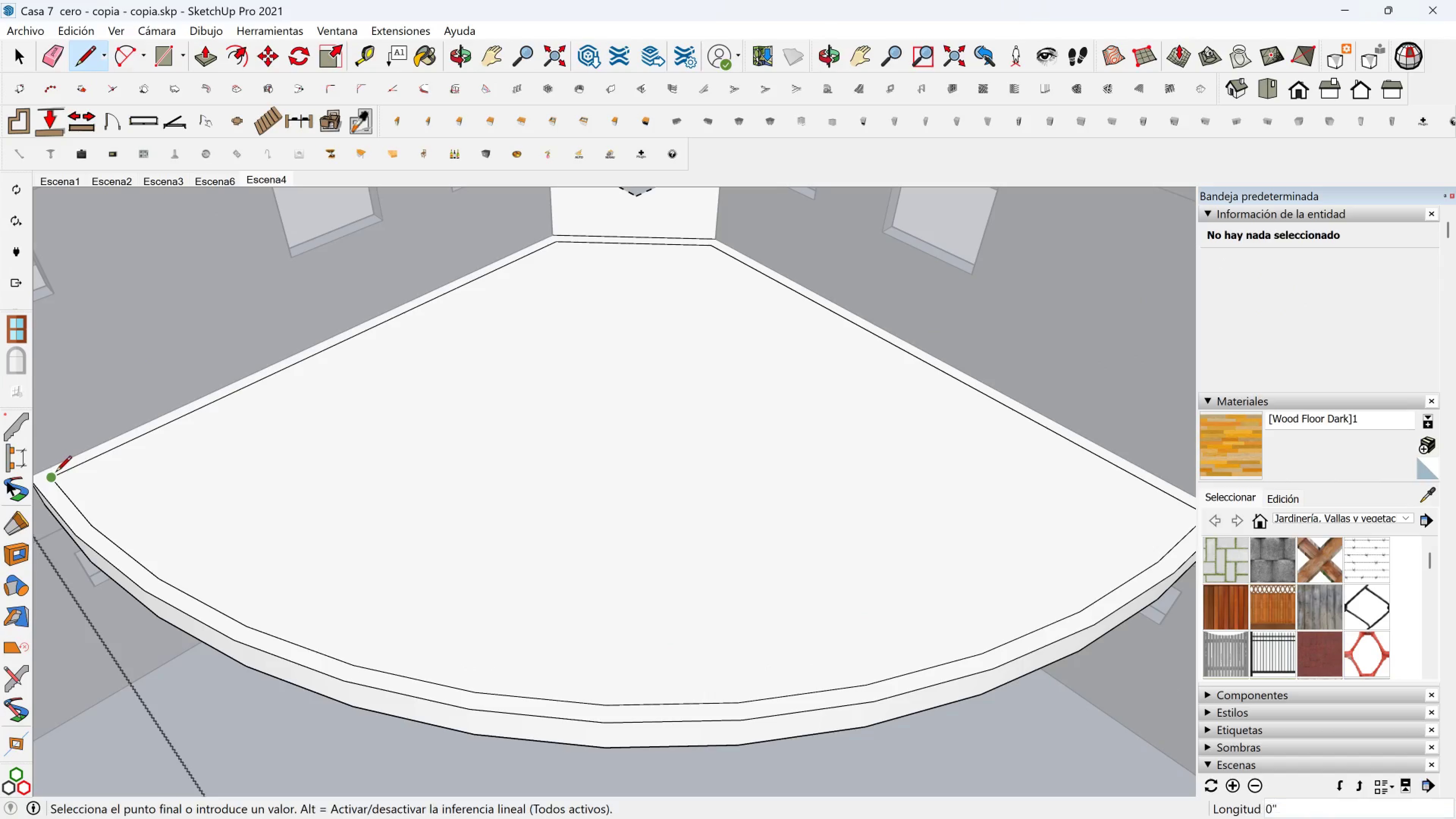 
key(Shift+ShiftLeft)
 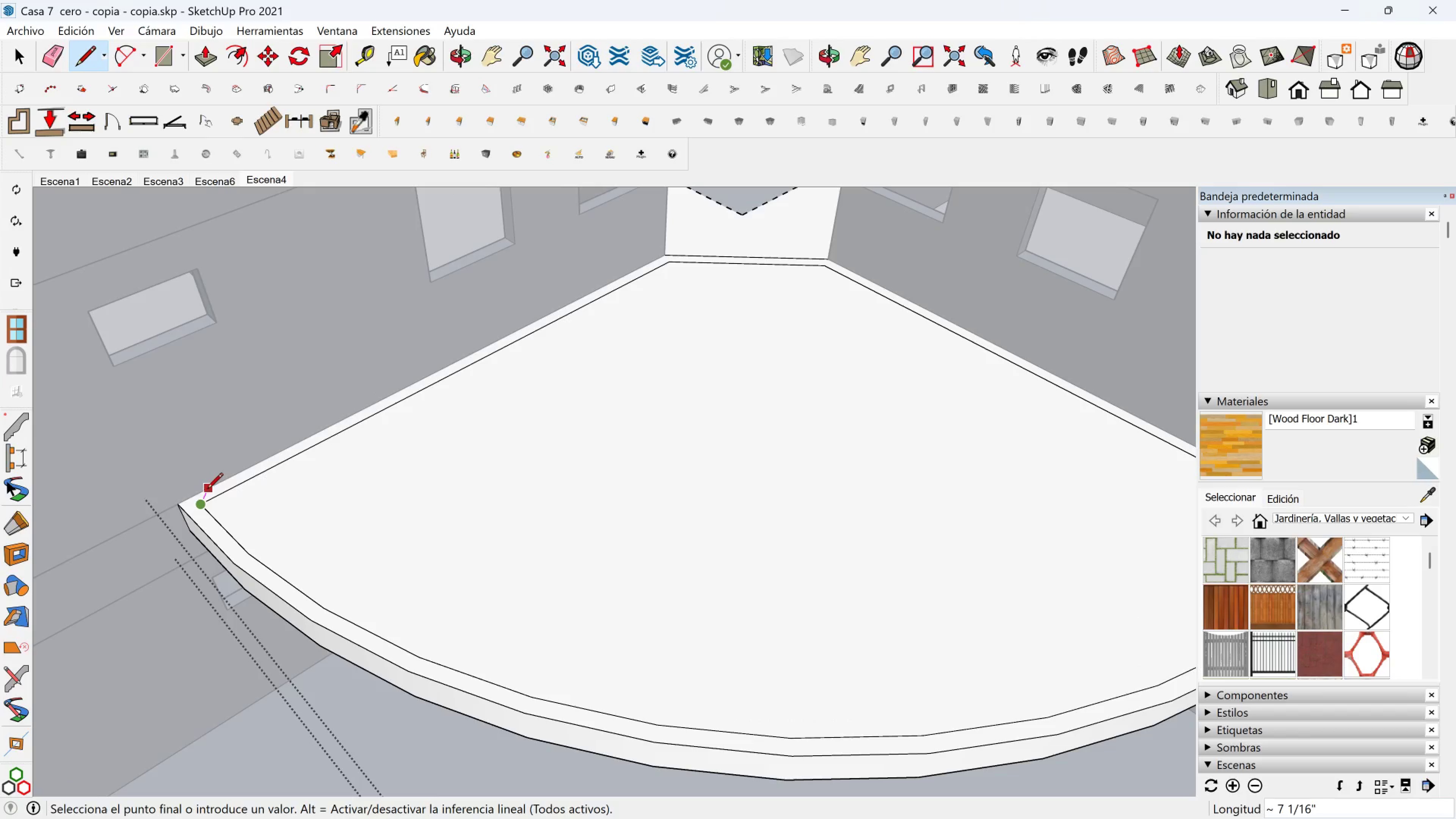 
left_click([196, 490])
 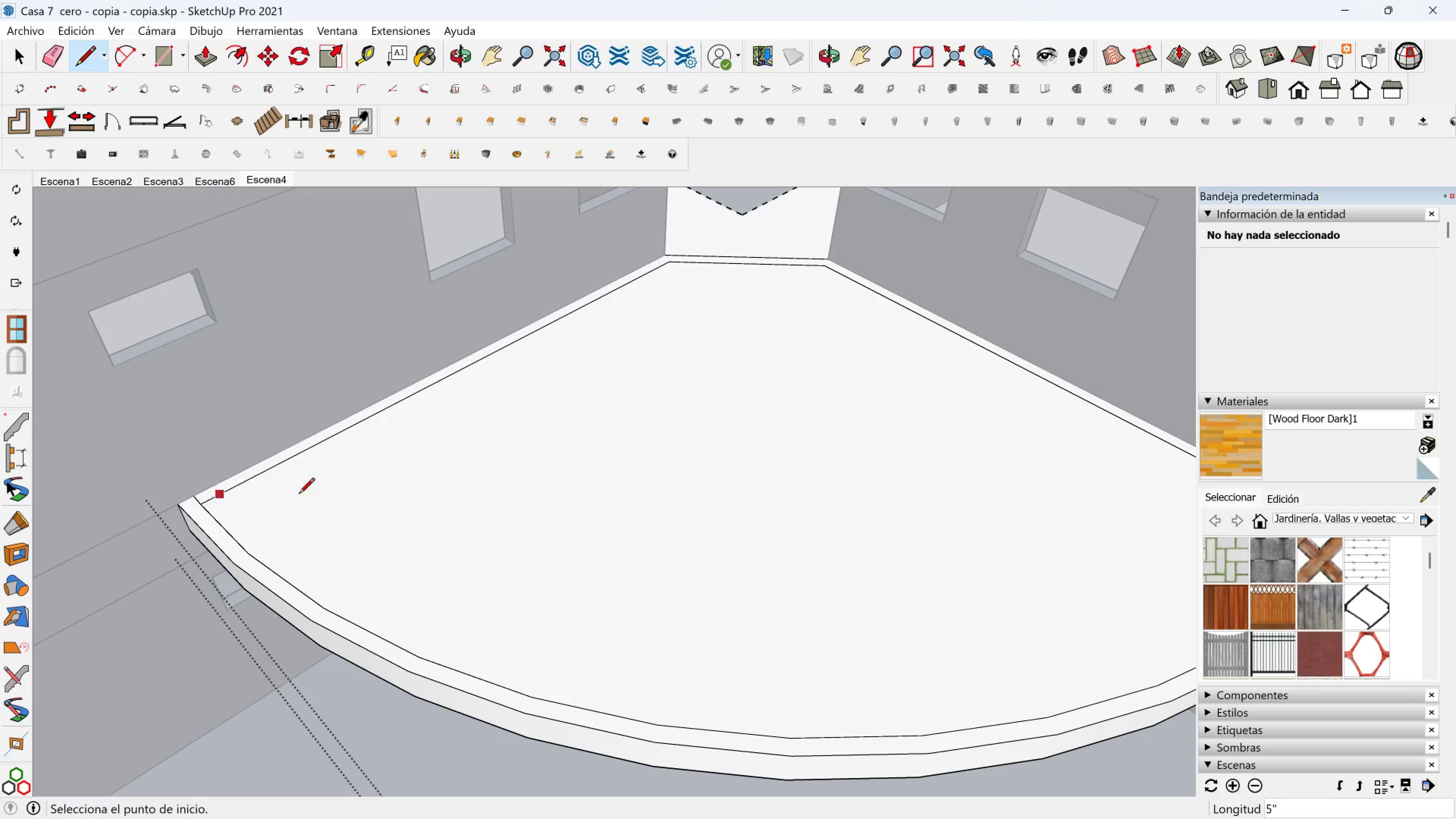 
key(Shift+ShiftLeft)
 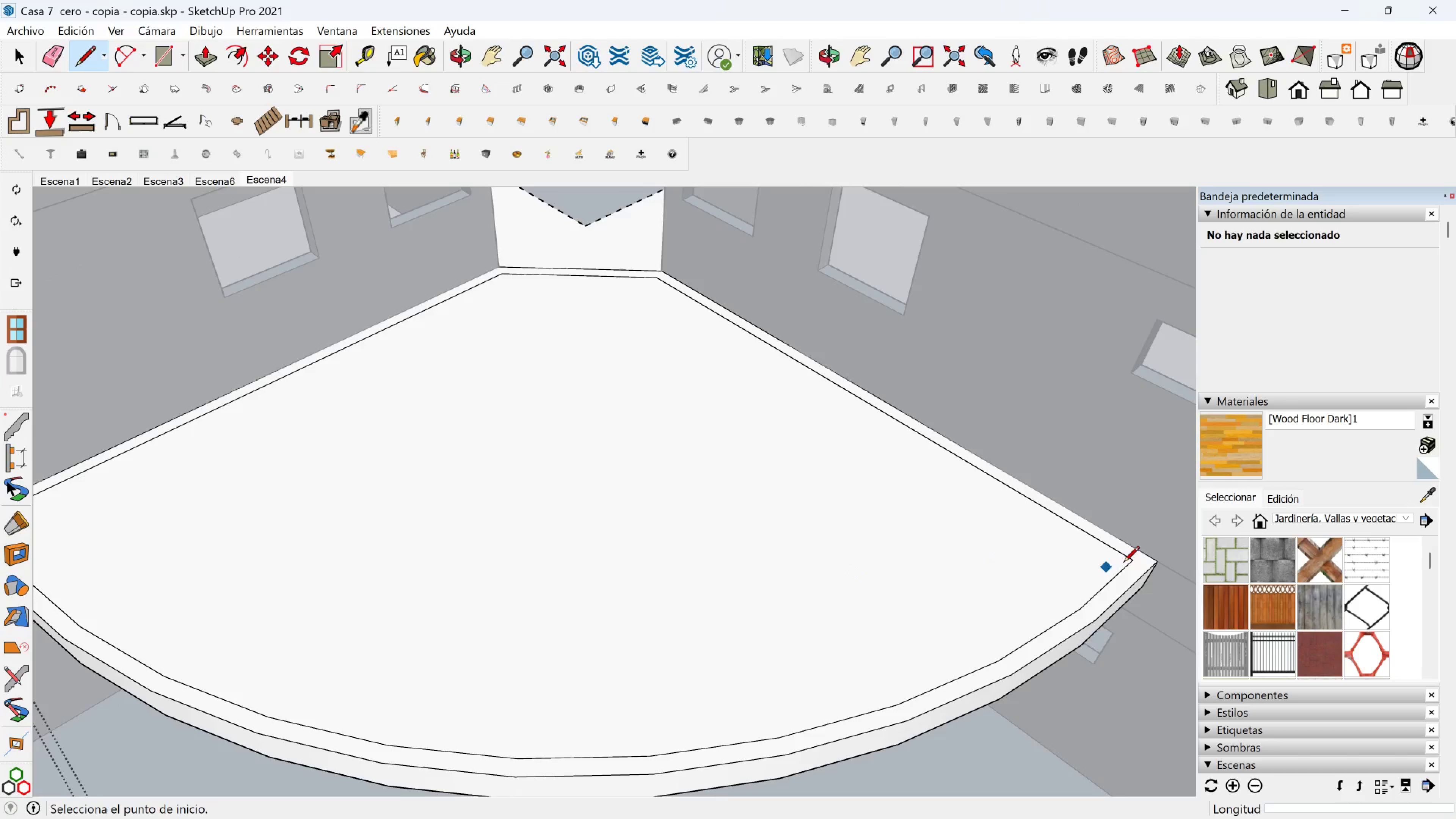 
left_click([1136, 560])
 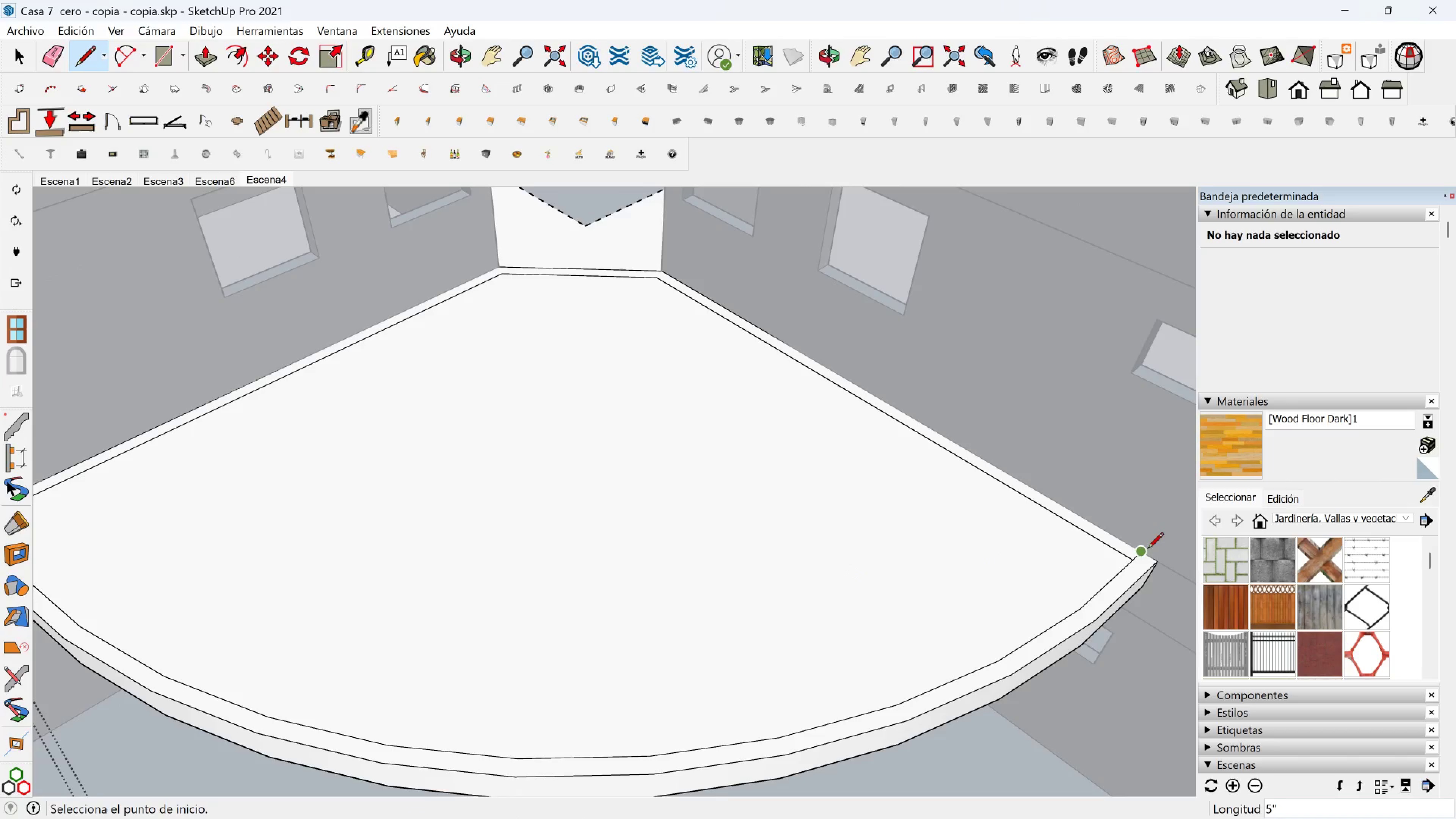 
key(Shift+ShiftLeft)
 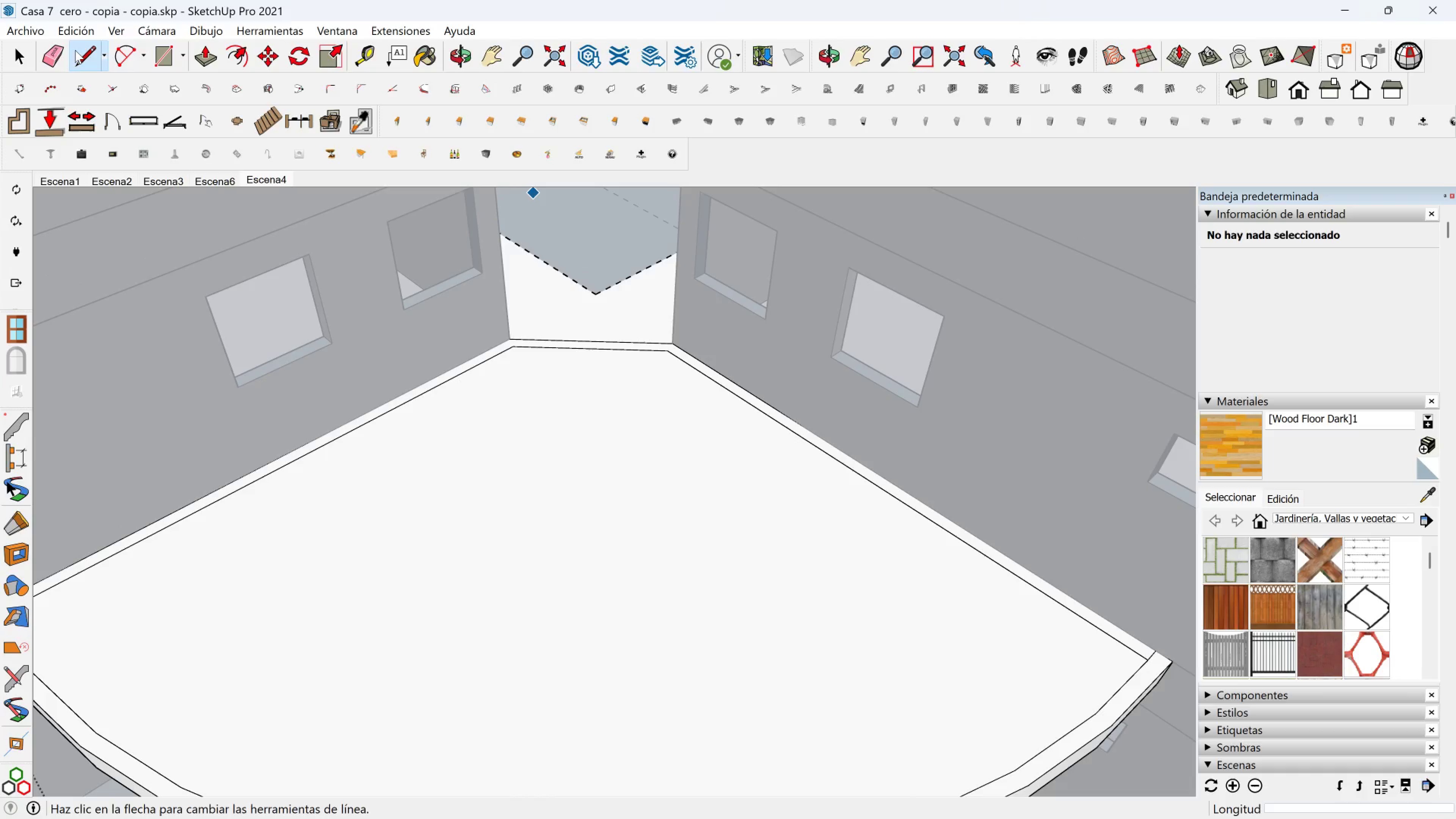 
left_click([56, 52])
 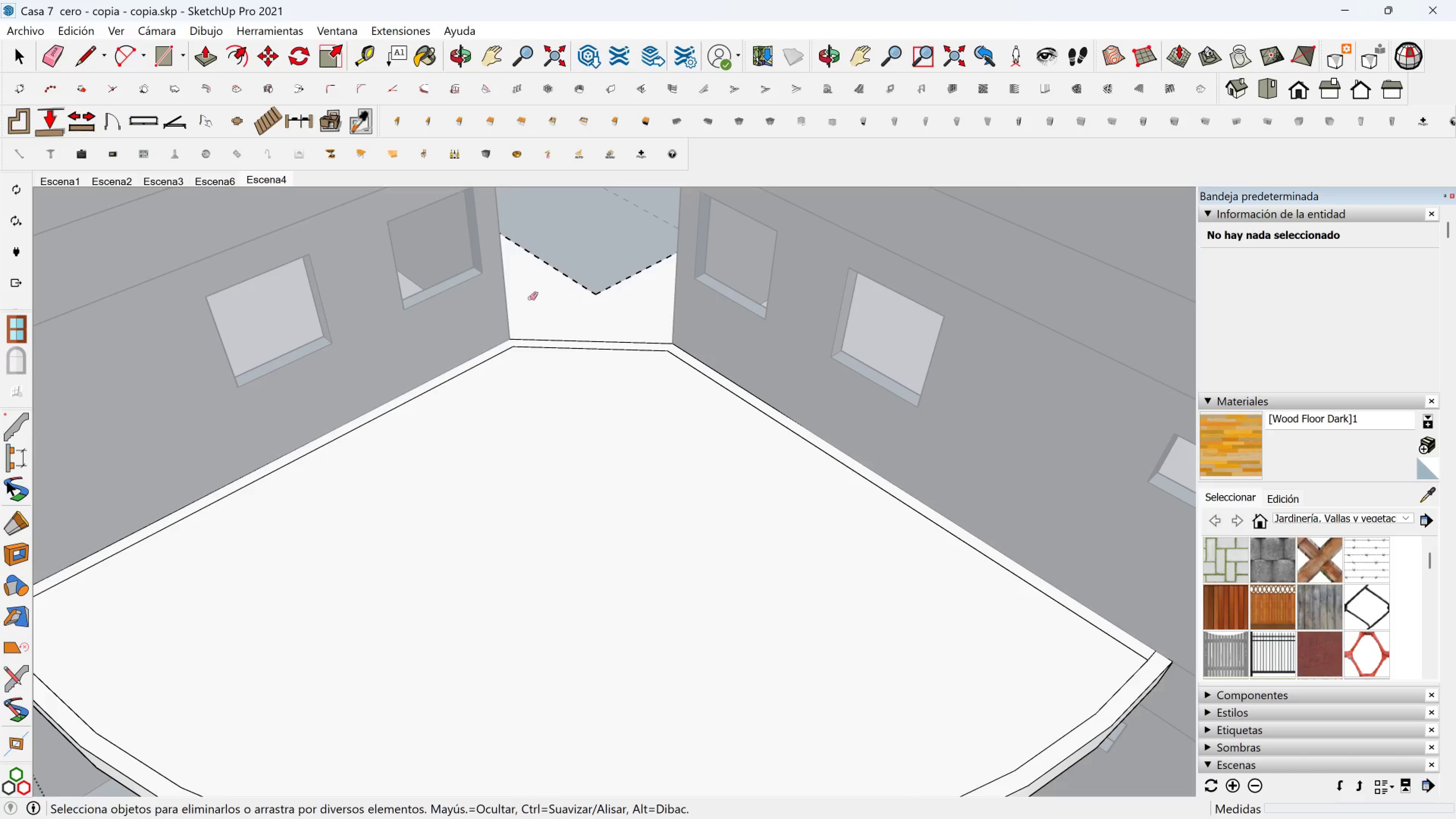 
left_click_drag(start_coordinate=[552, 341], to_coordinate=[554, 359])
 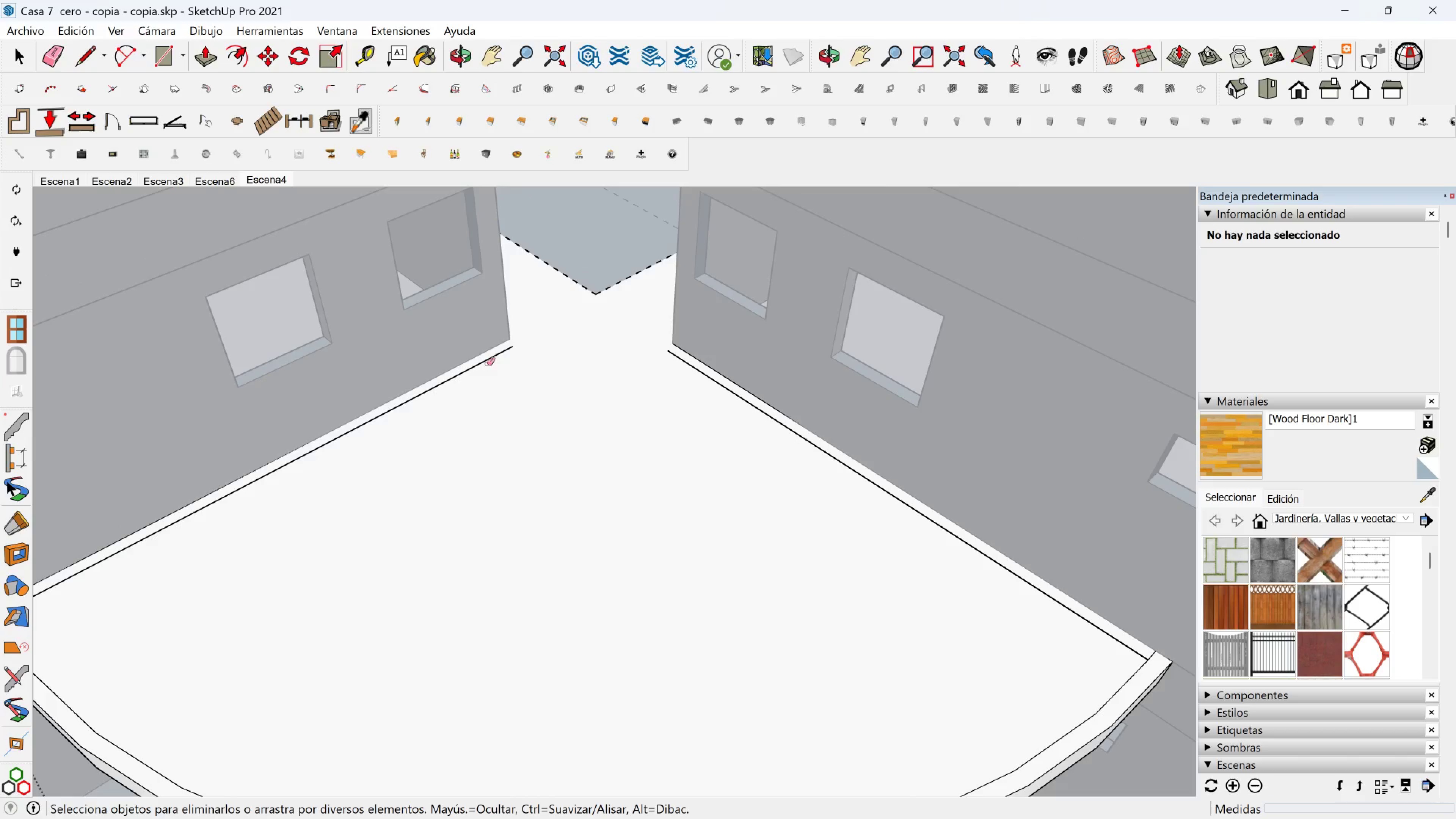 
left_click([484, 364])
 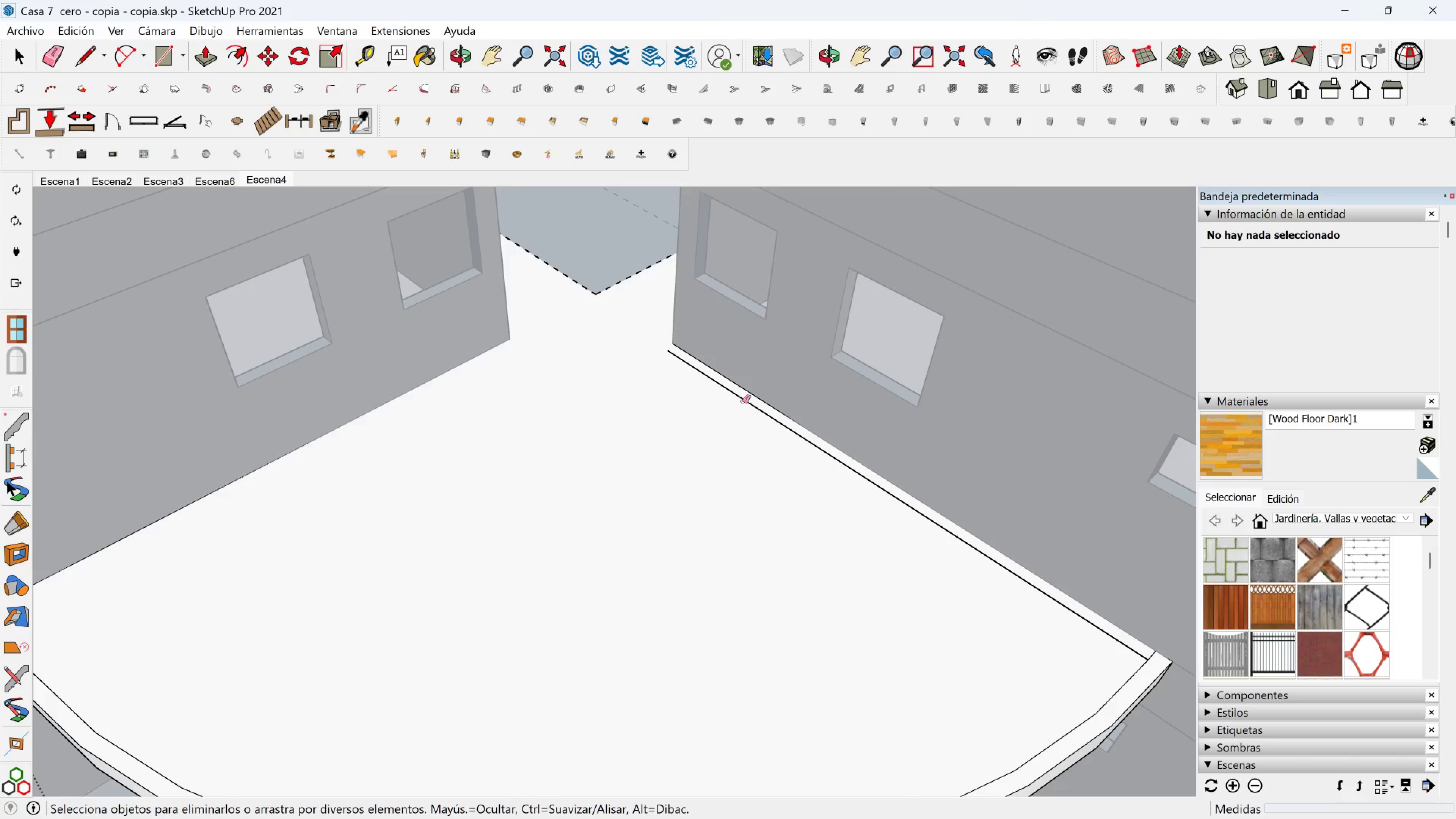 
left_click([742, 402])
 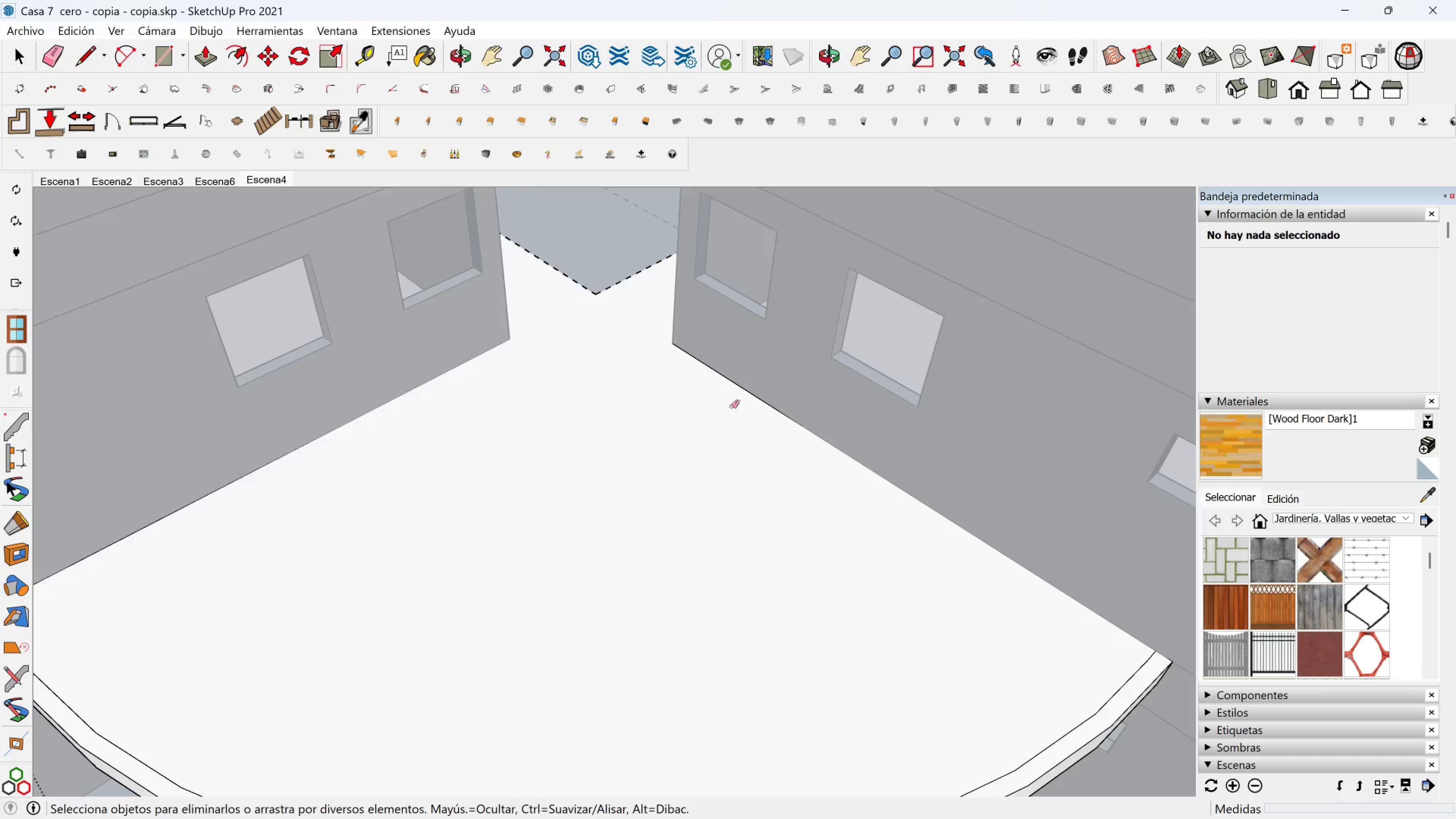 
scroll: coordinate [597, 392], scroll_direction: down, amount: 7.0
 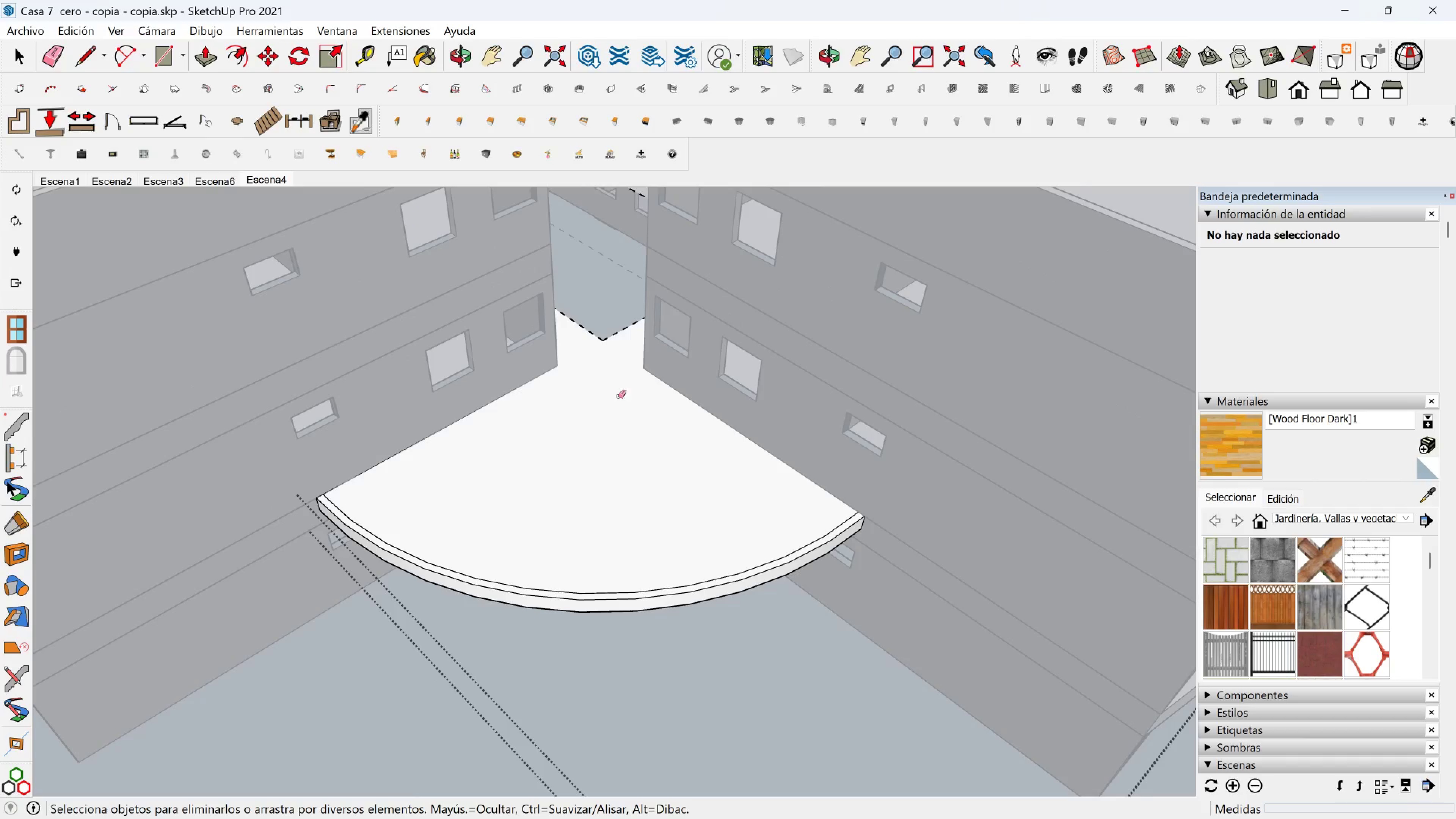 
key(Shift+ShiftLeft)
 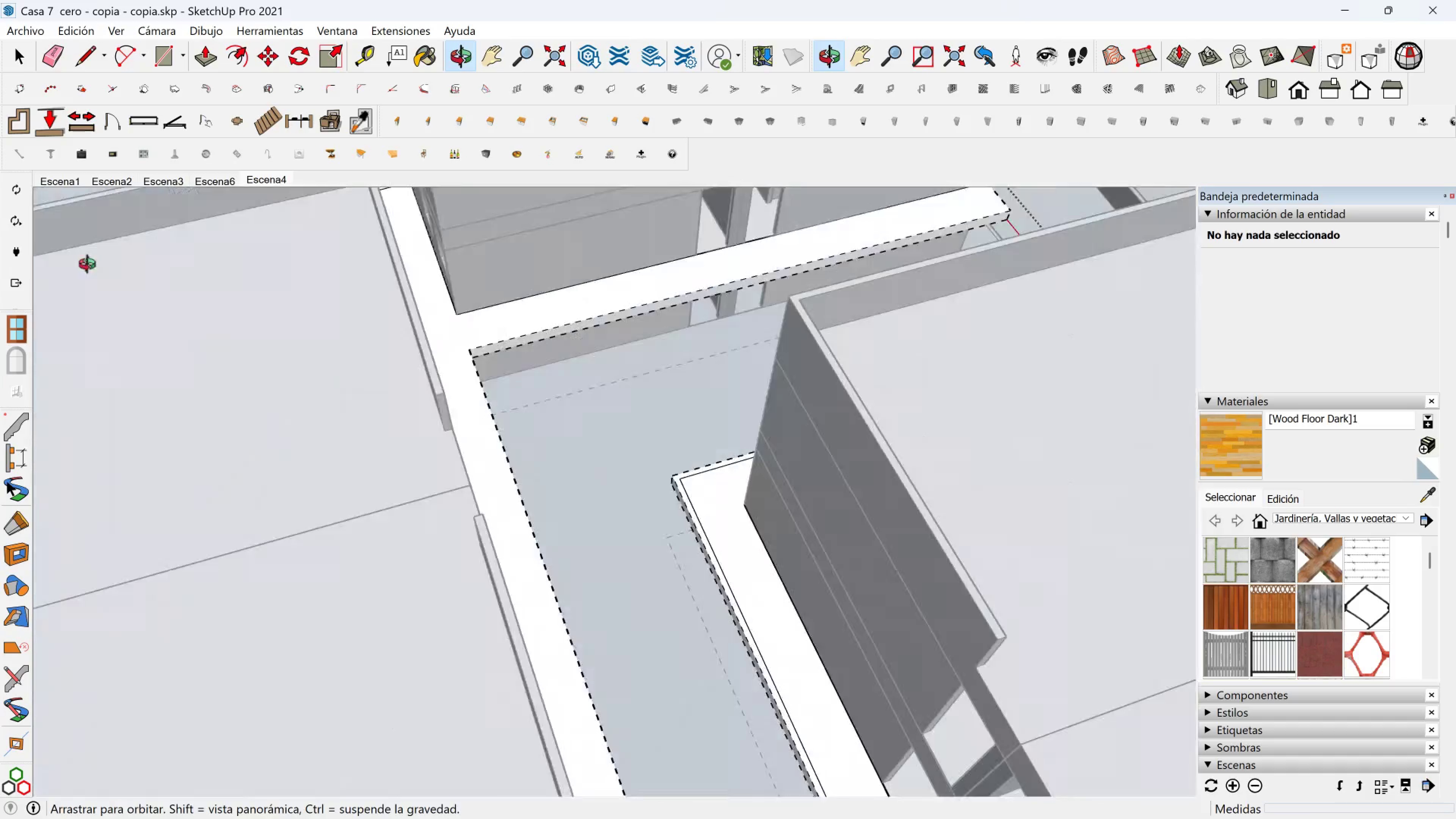 
scroll: coordinate [539, 296], scroll_direction: up, amount: 2.0
 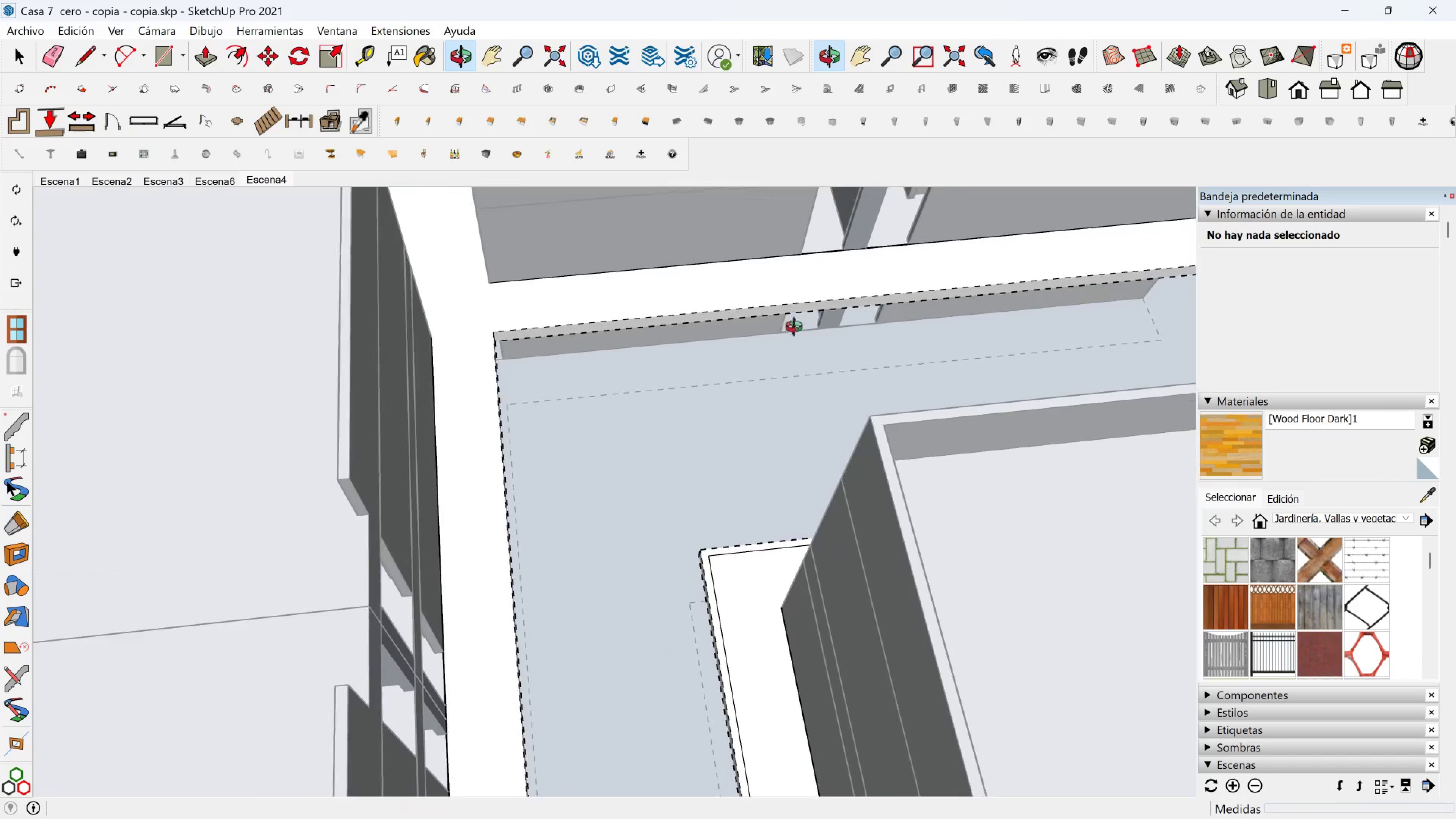 
scroll: coordinate [733, 309], scroll_direction: down, amount: 7.0
 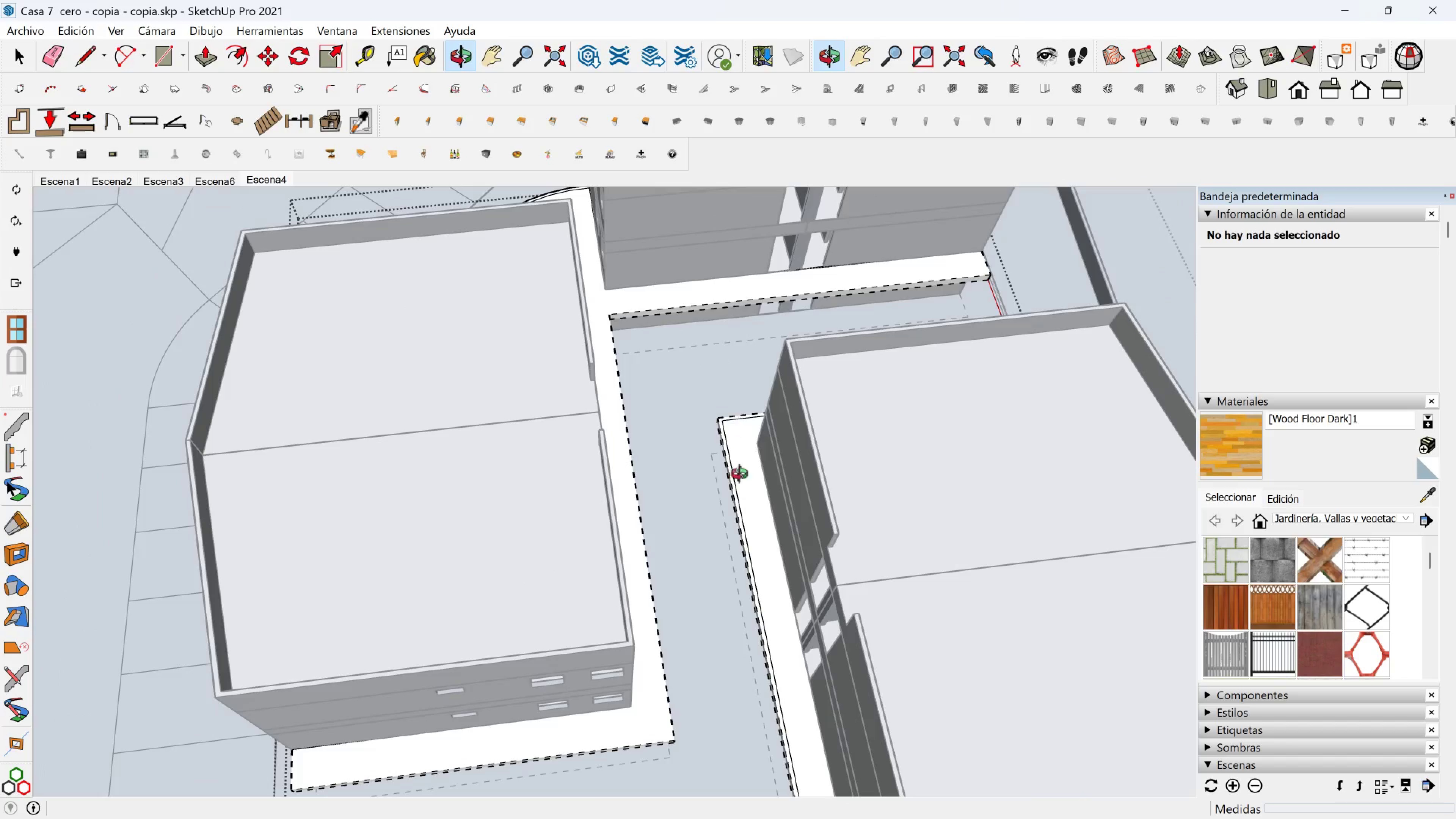 
hold_key(key=ShiftLeft, duration=0.63)
 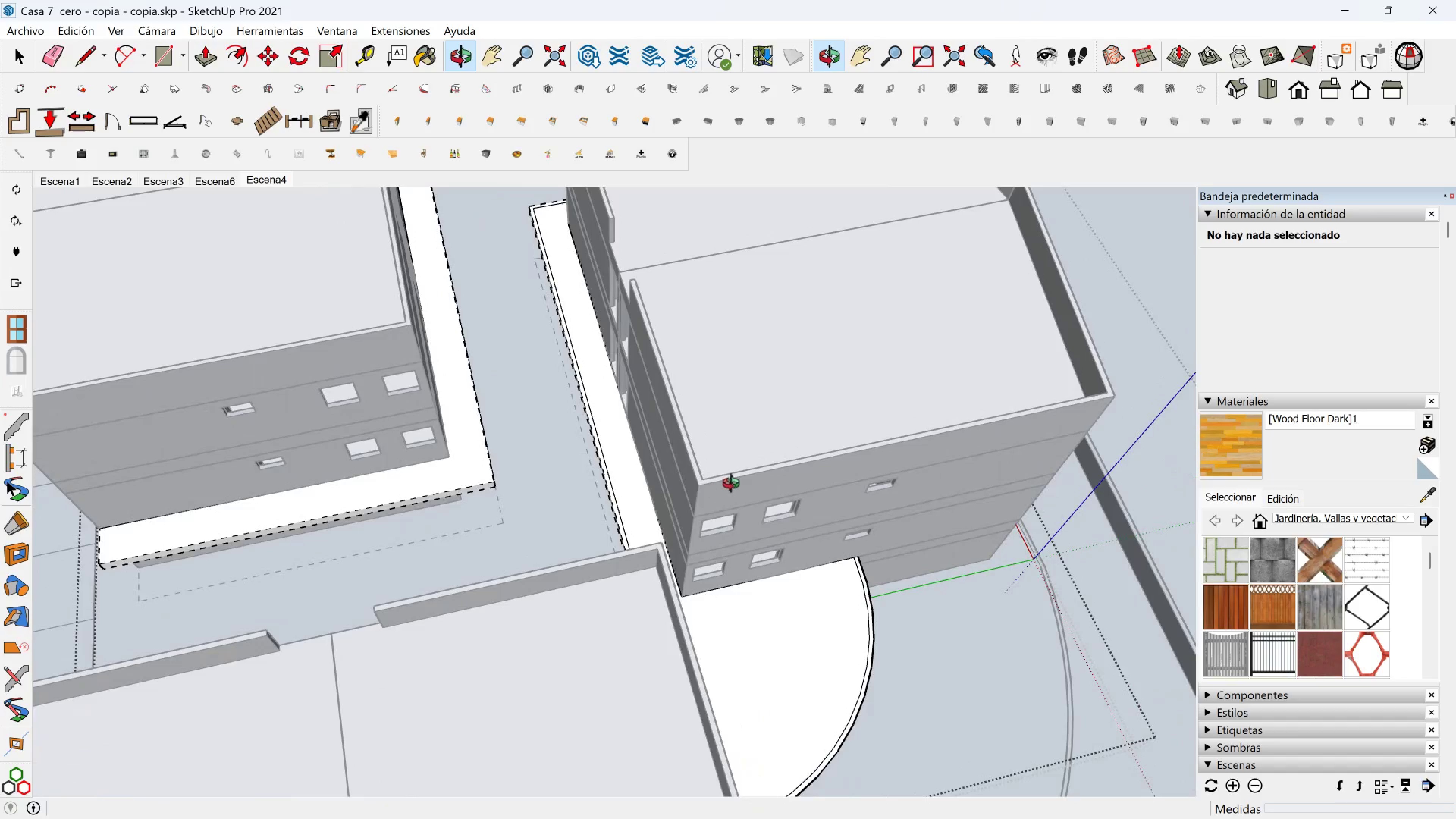 
wait(6.41)
 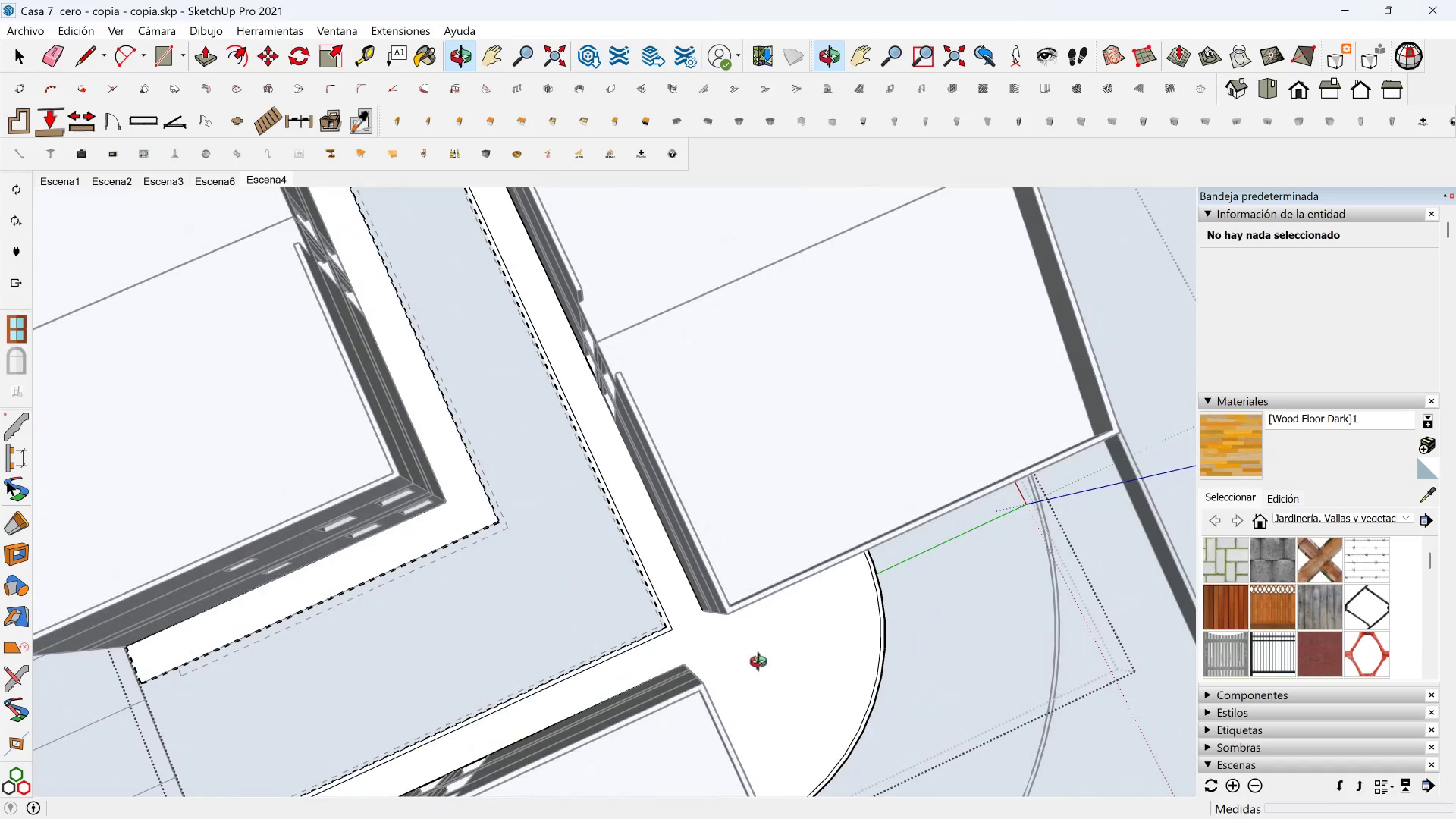 
key(Shift+ShiftLeft)
 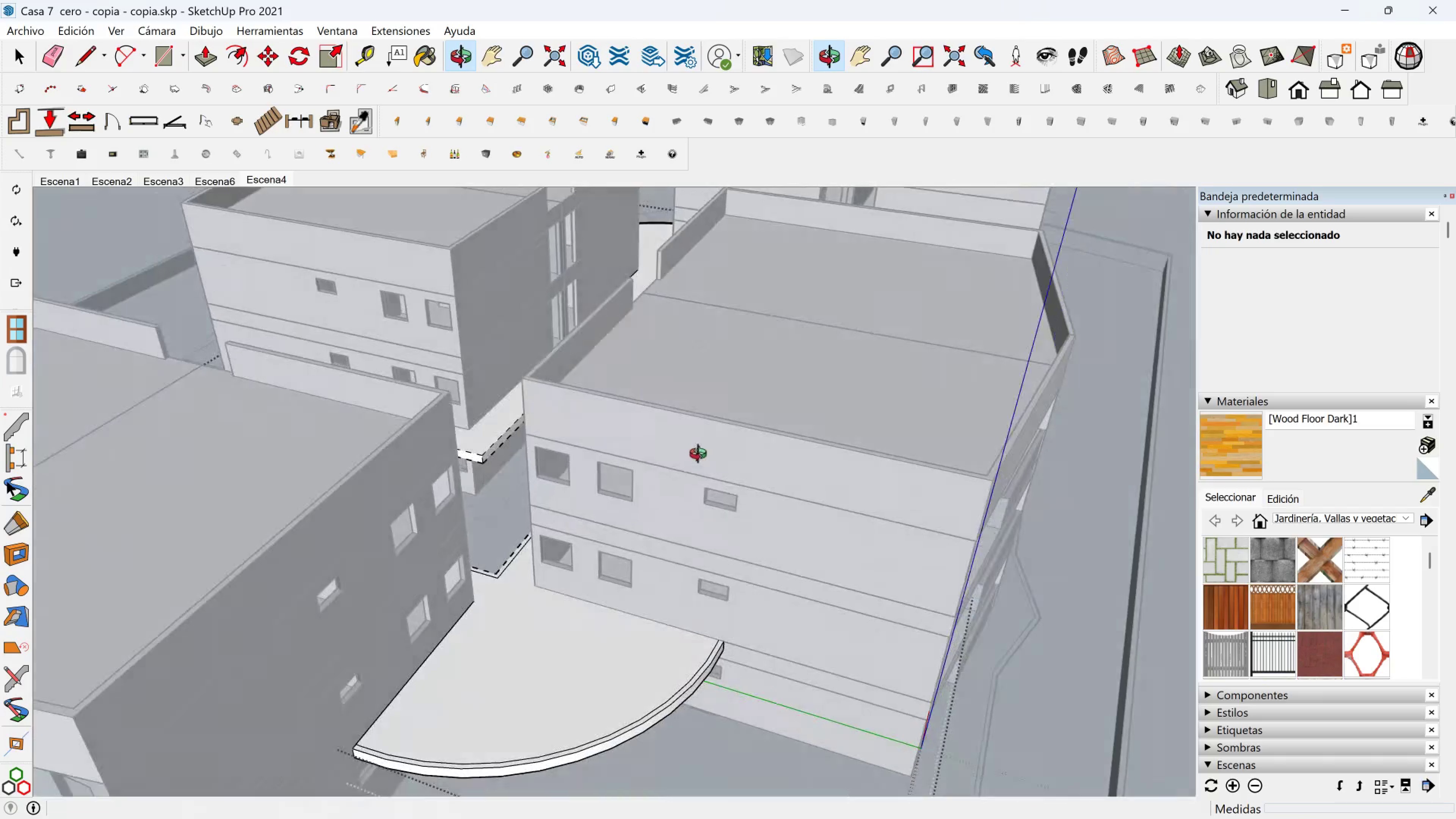 
scroll: coordinate [716, 456], scroll_direction: down, amount: 5.0
 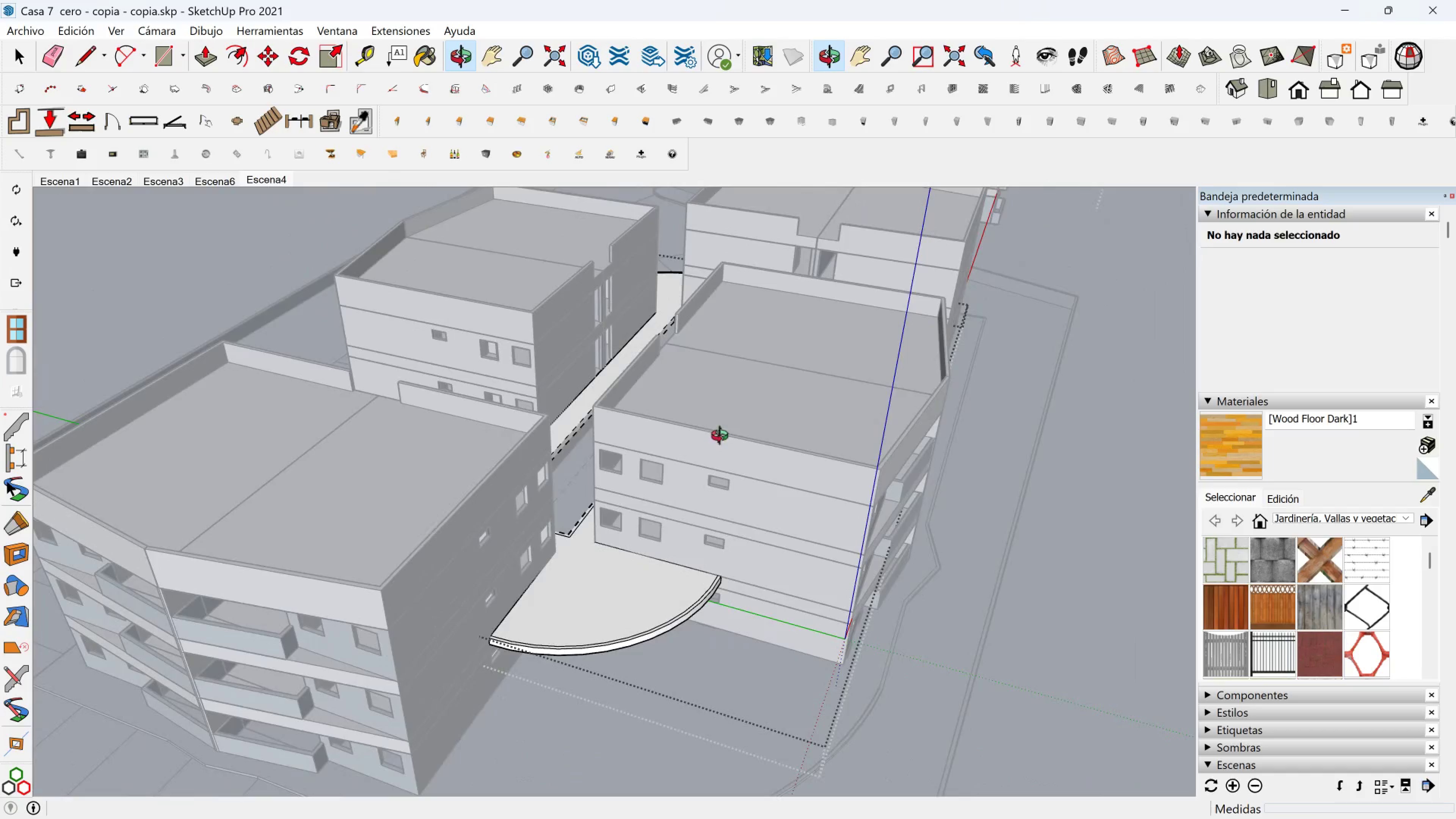 
key(Shift+ShiftLeft)
 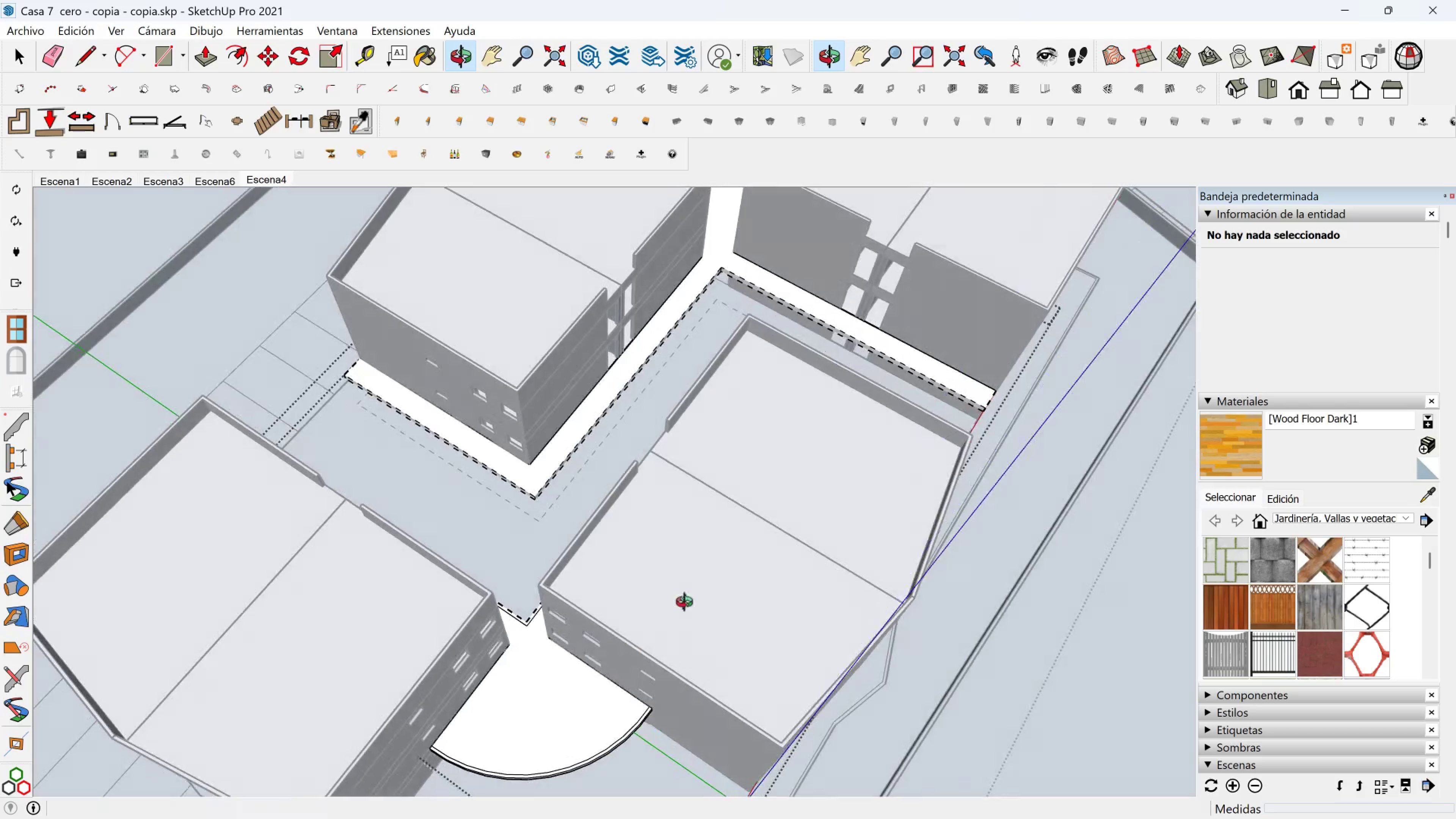 
key(Shift+ShiftLeft)
 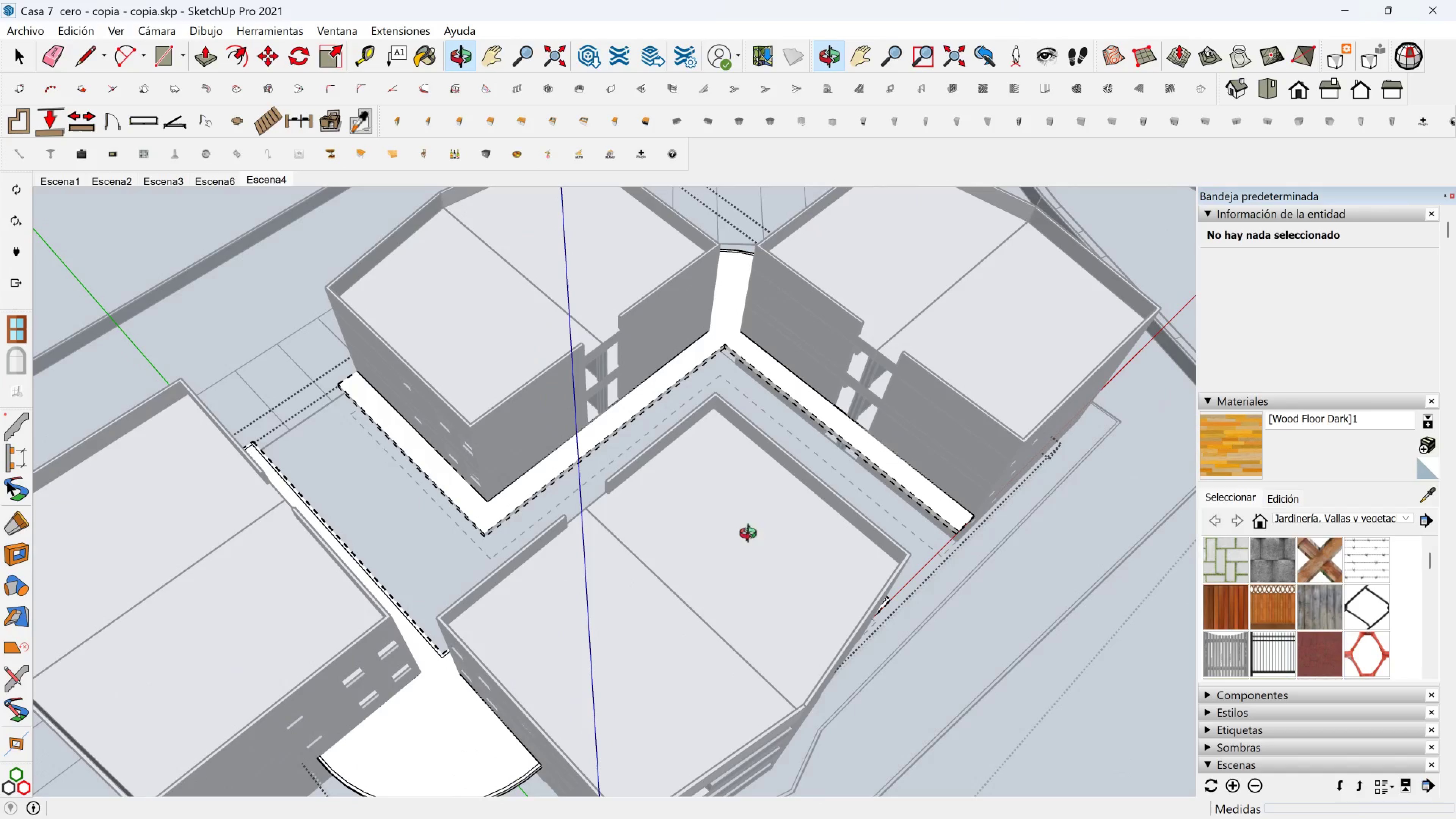 
wait(5.16)
 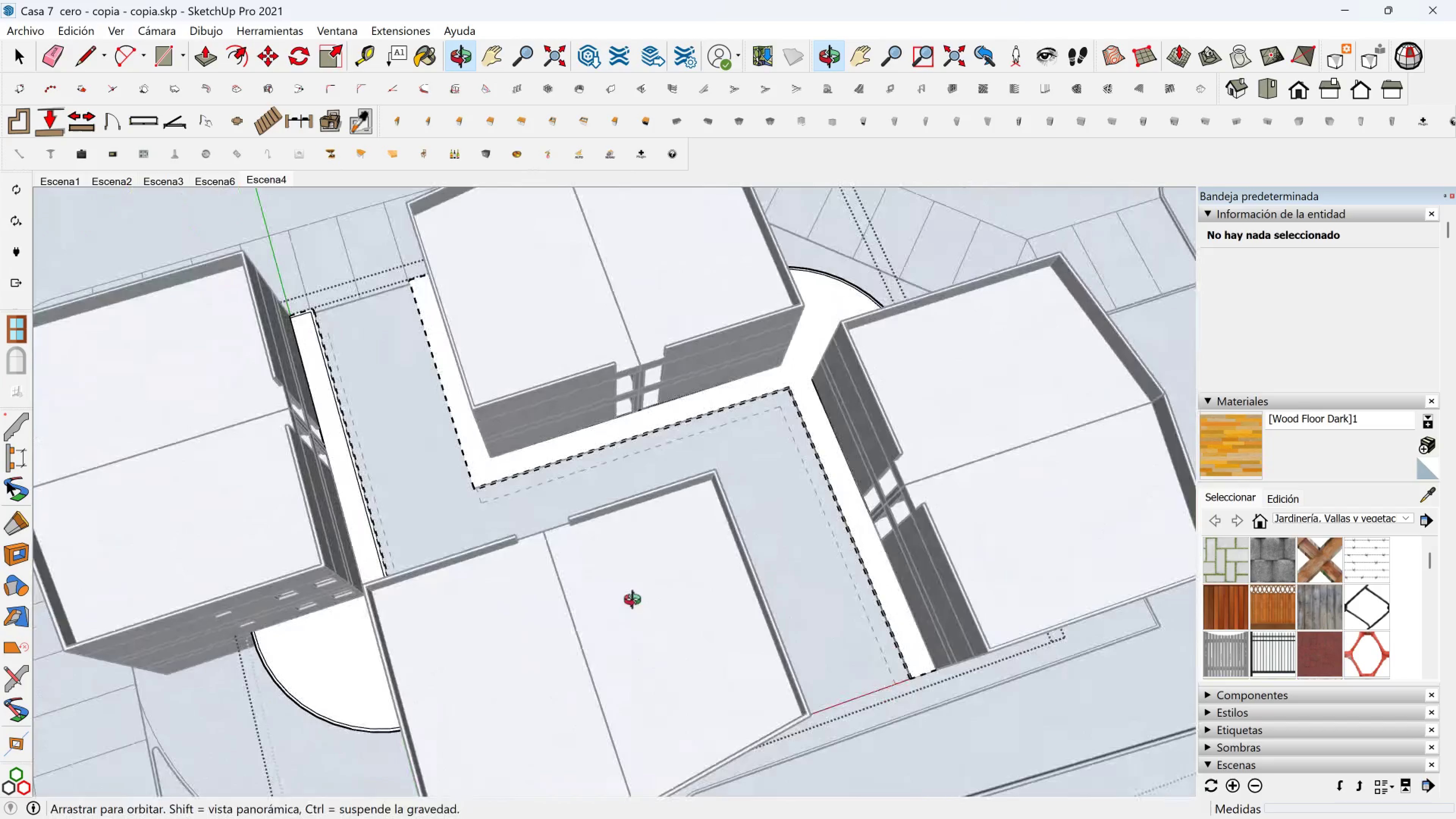 
key(Shift+ShiftLeft)
 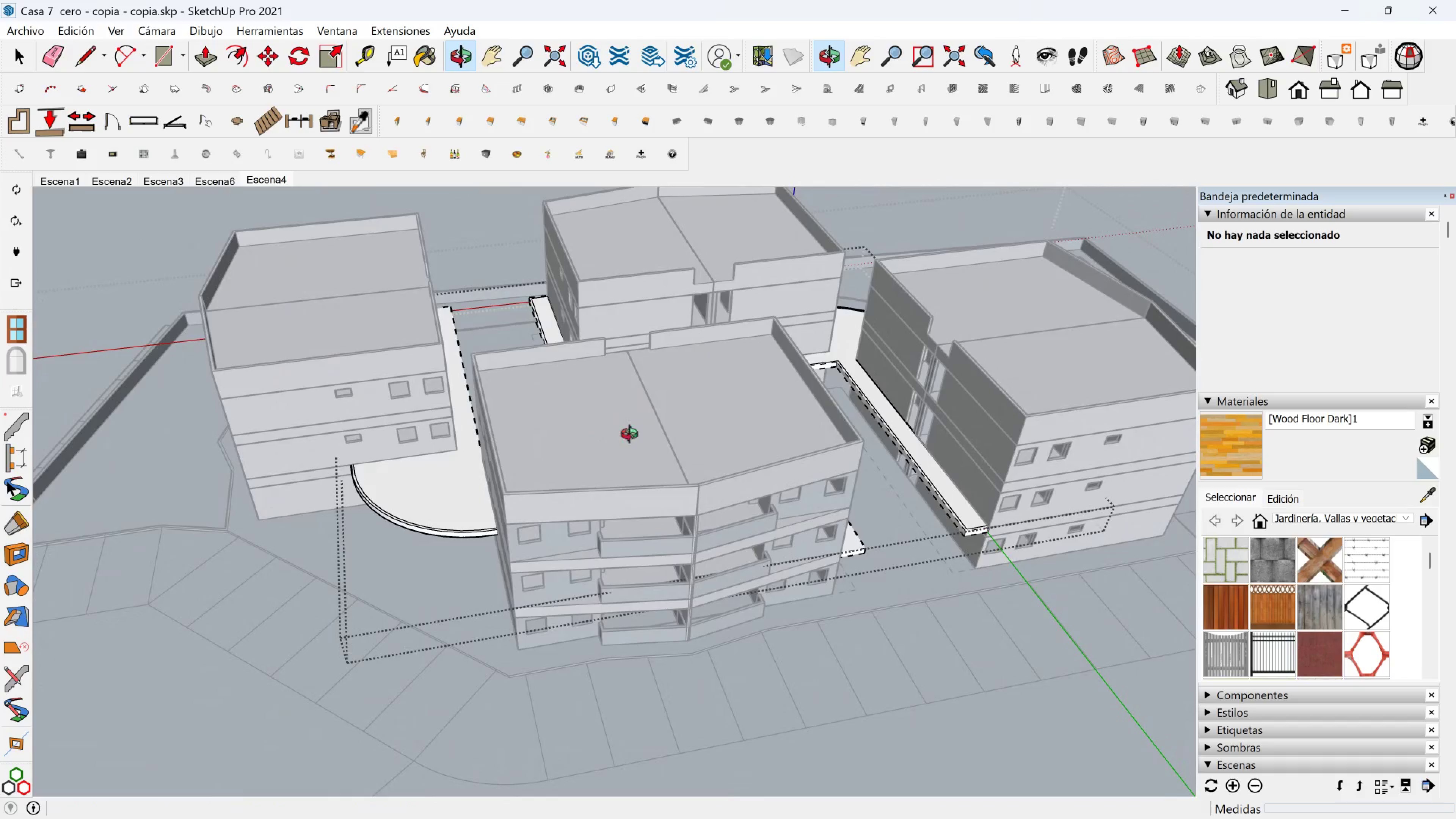 
key(Space)
 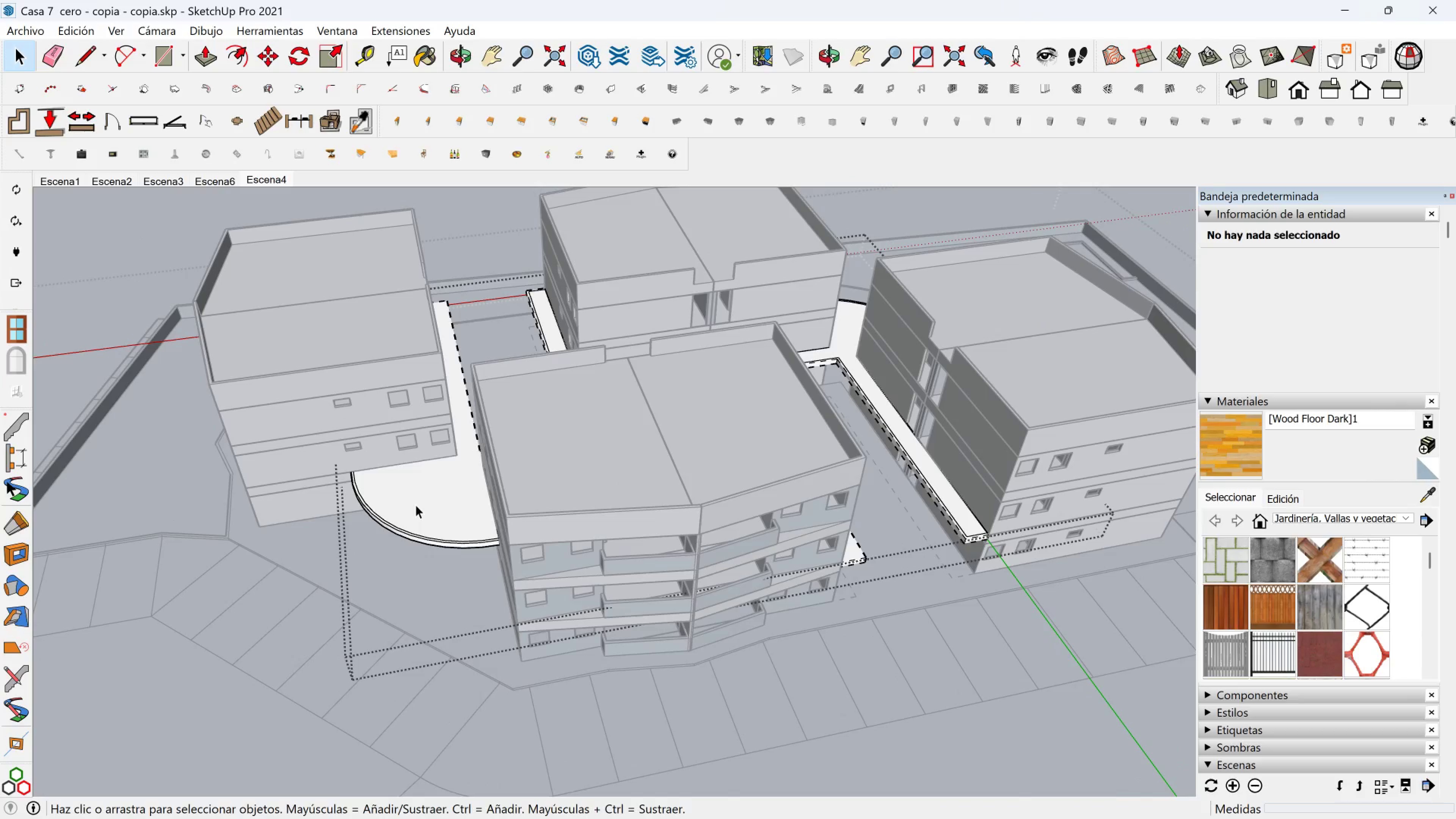 
left_click([416, 505])
 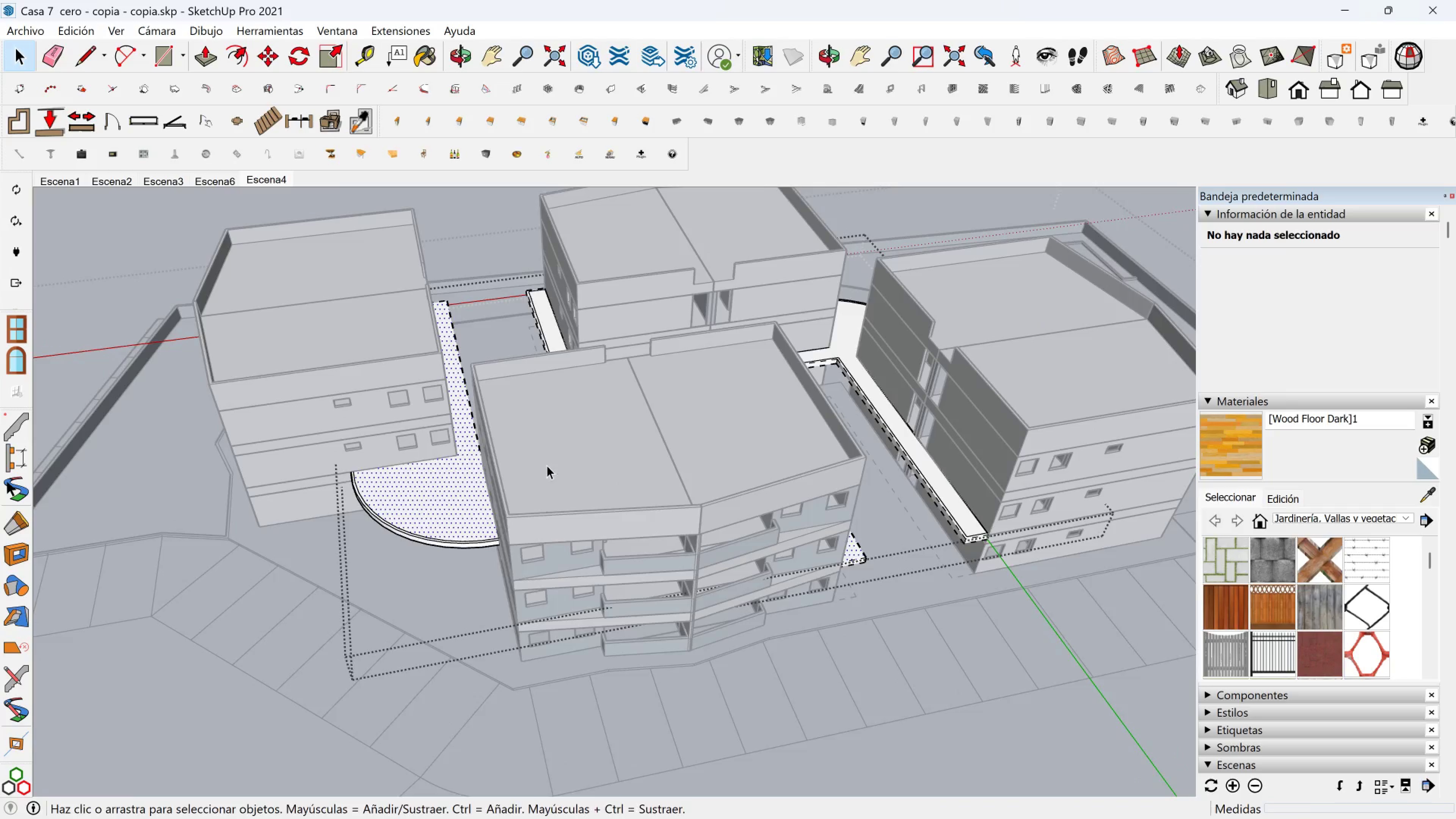 
key(Shift+ShiftLeft)
 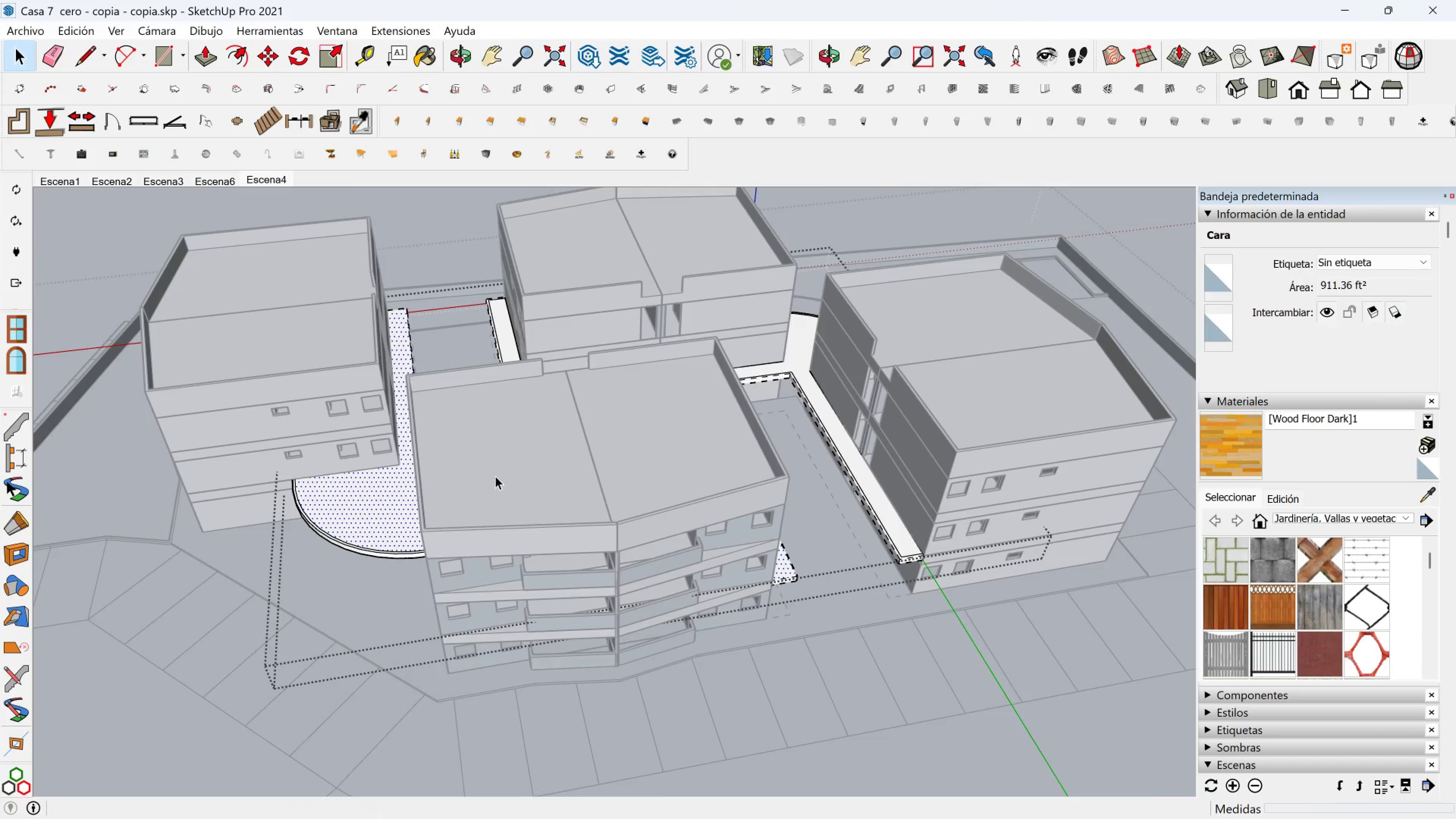 
key(Escape)
 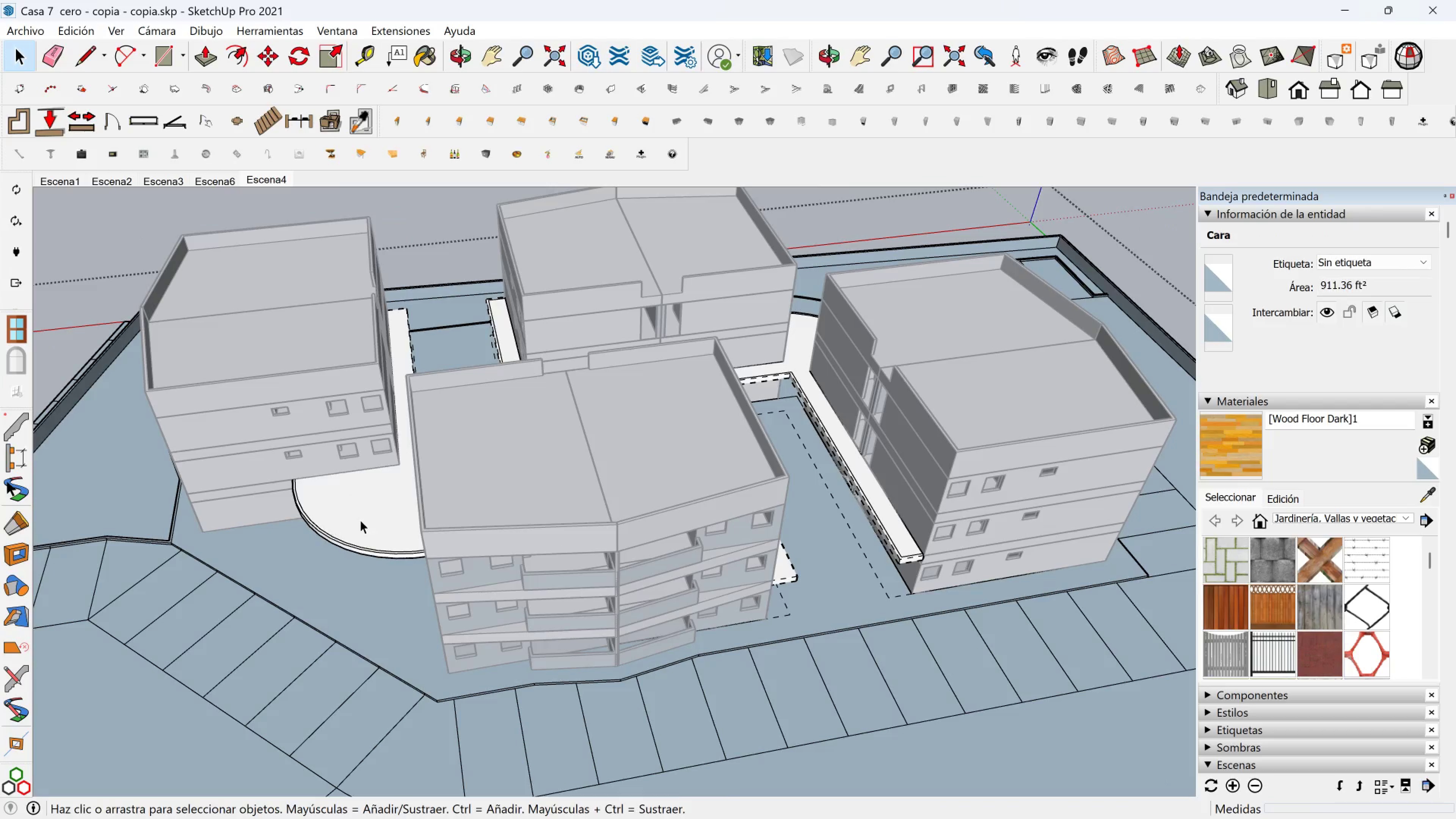 
left_click([360, 520])
 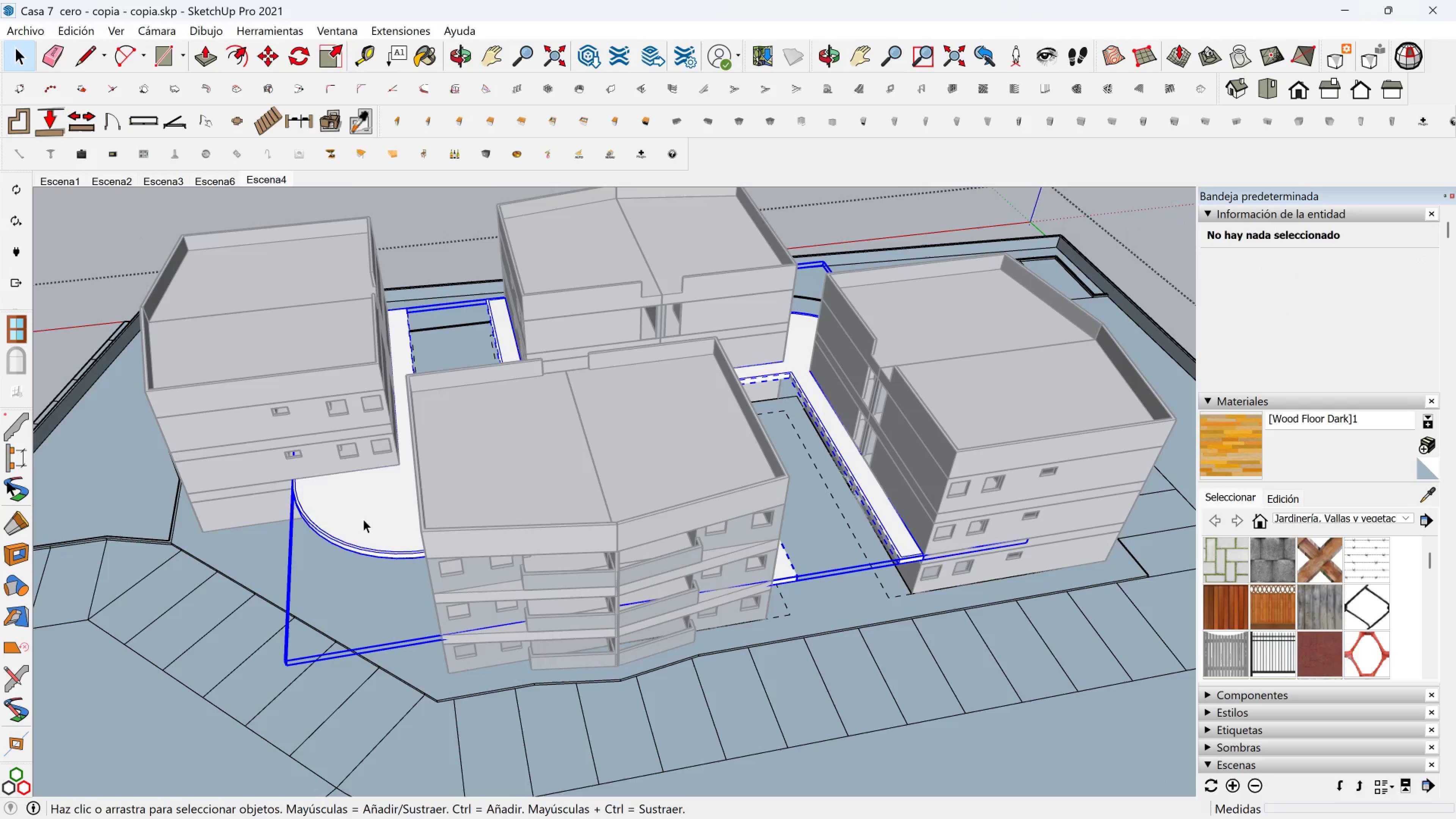 
key(Shift+ShiftLeft)
 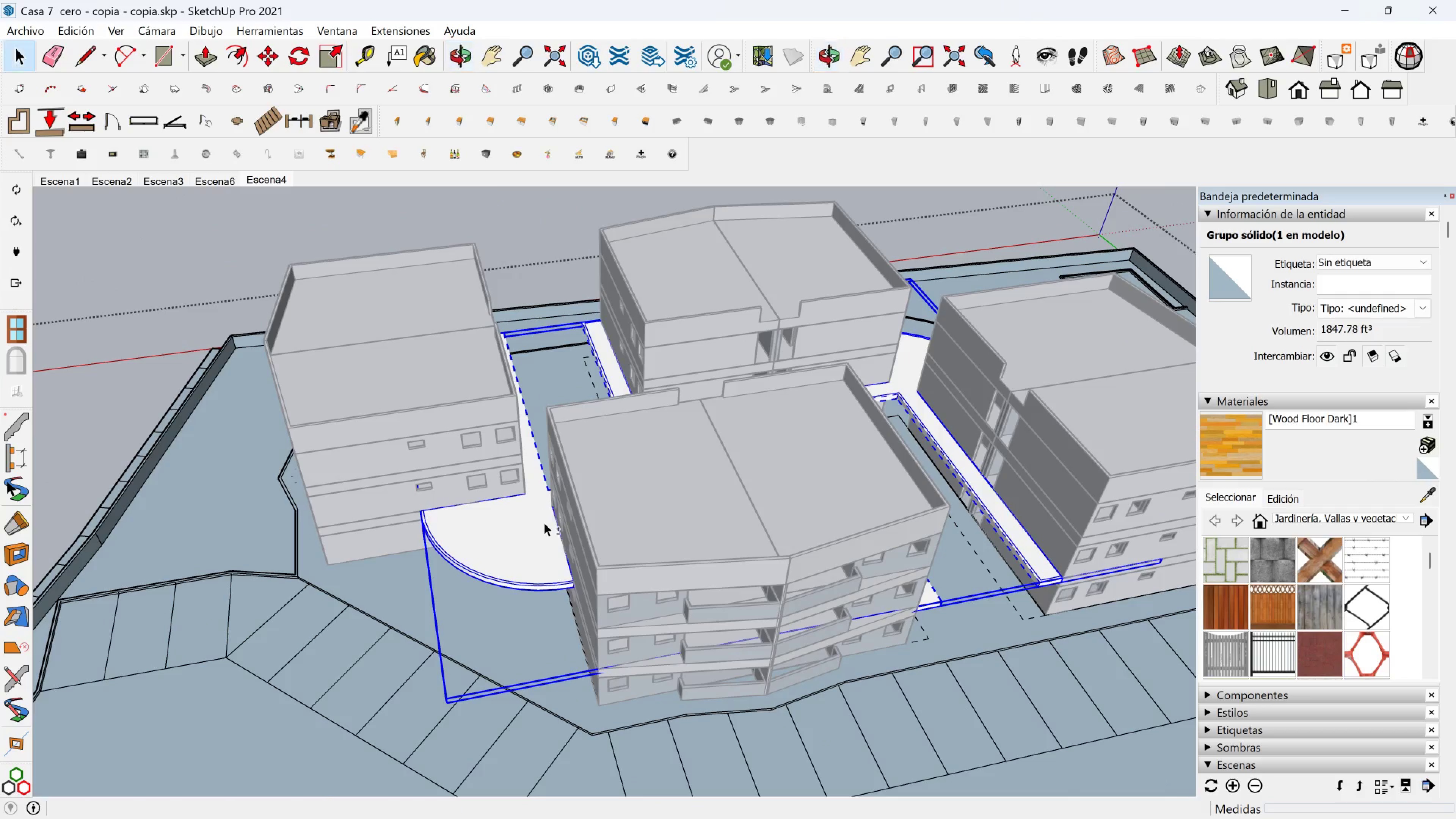 
scroll: coordinate [481, 549], scroll_direction: up, amount: 6.0
 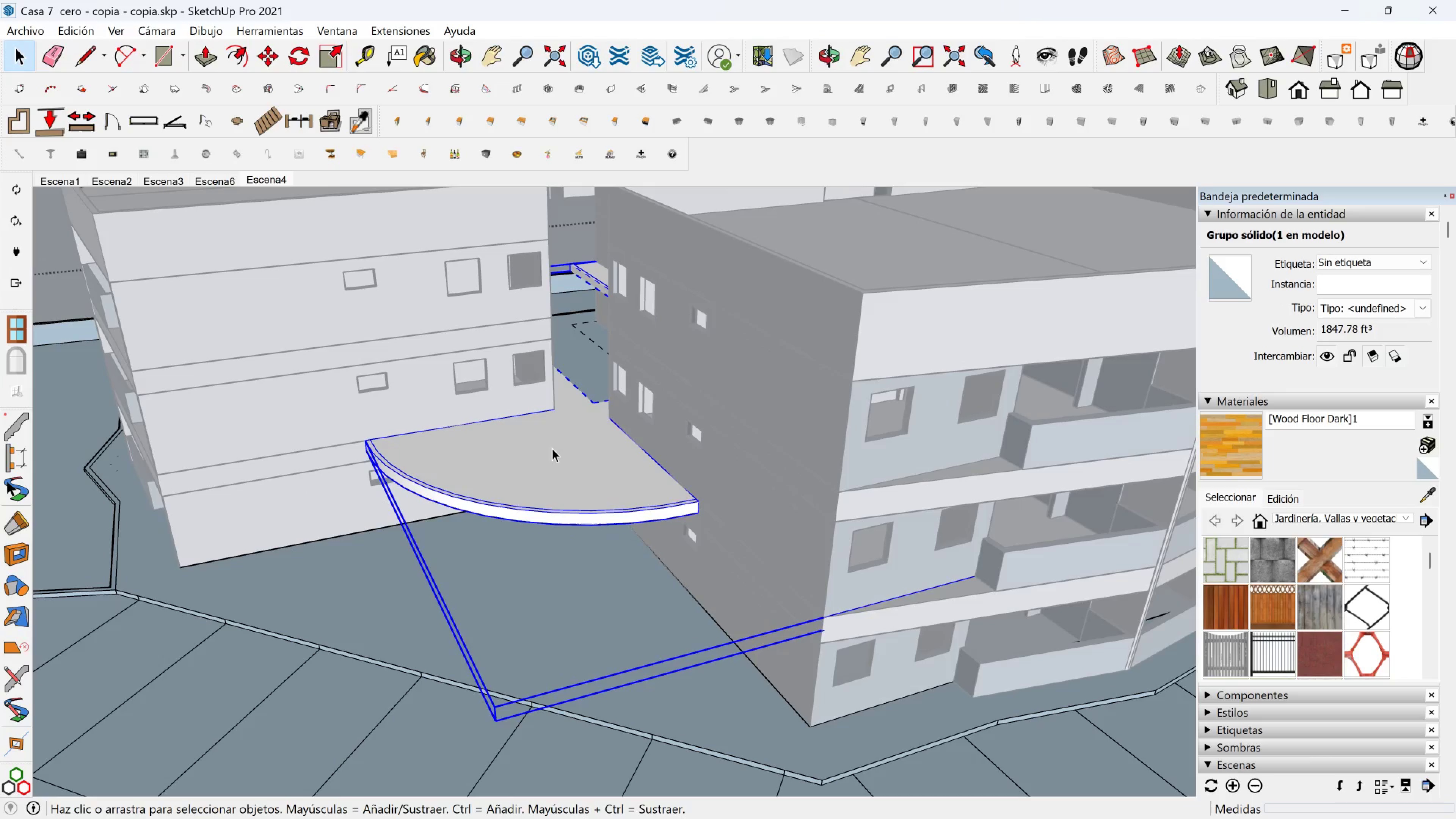 
key(Shift+ShiftLeft)
 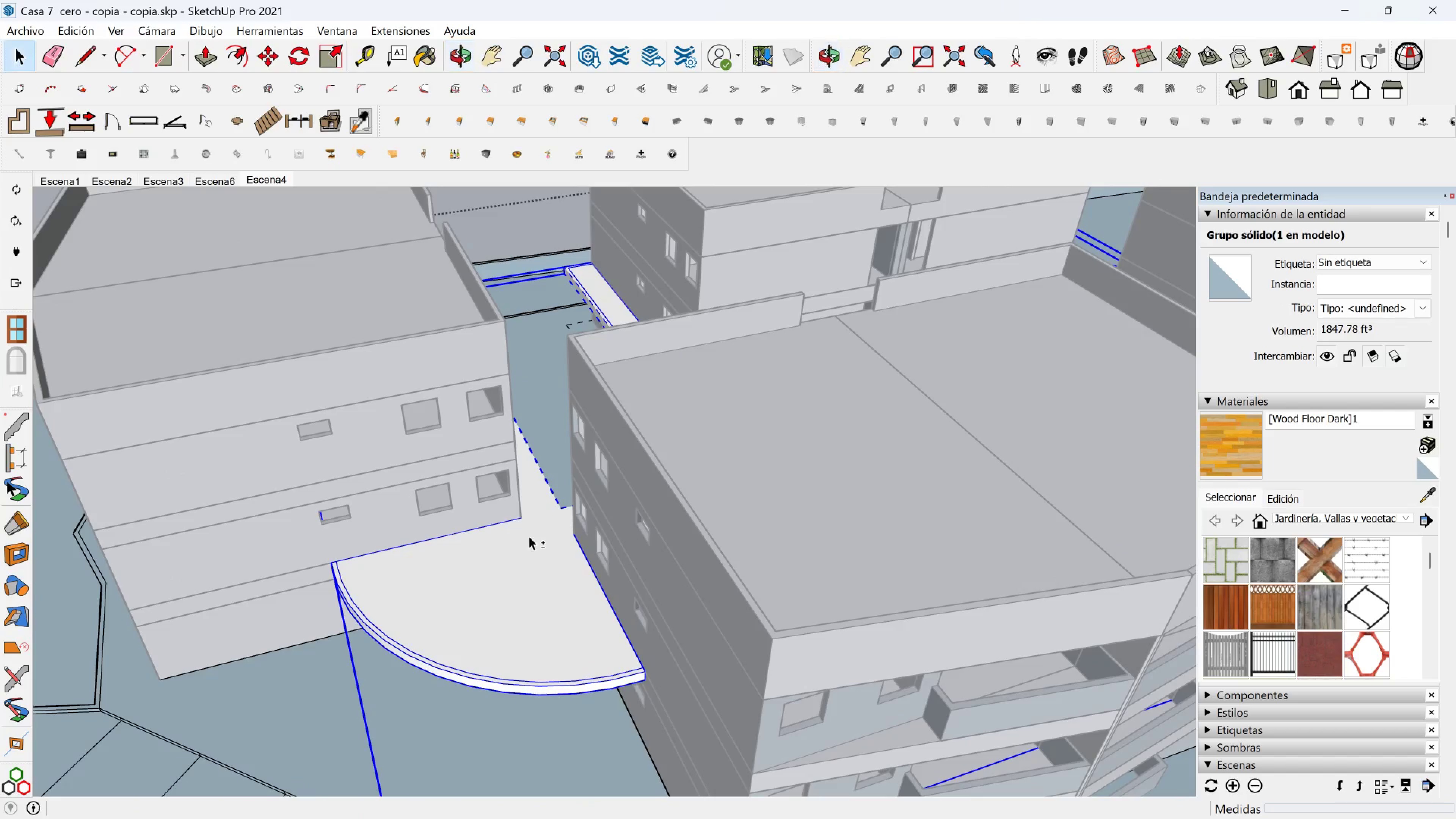 
scroll: coordinate [496, 505], scroll_direction: up, amount: 6.0
 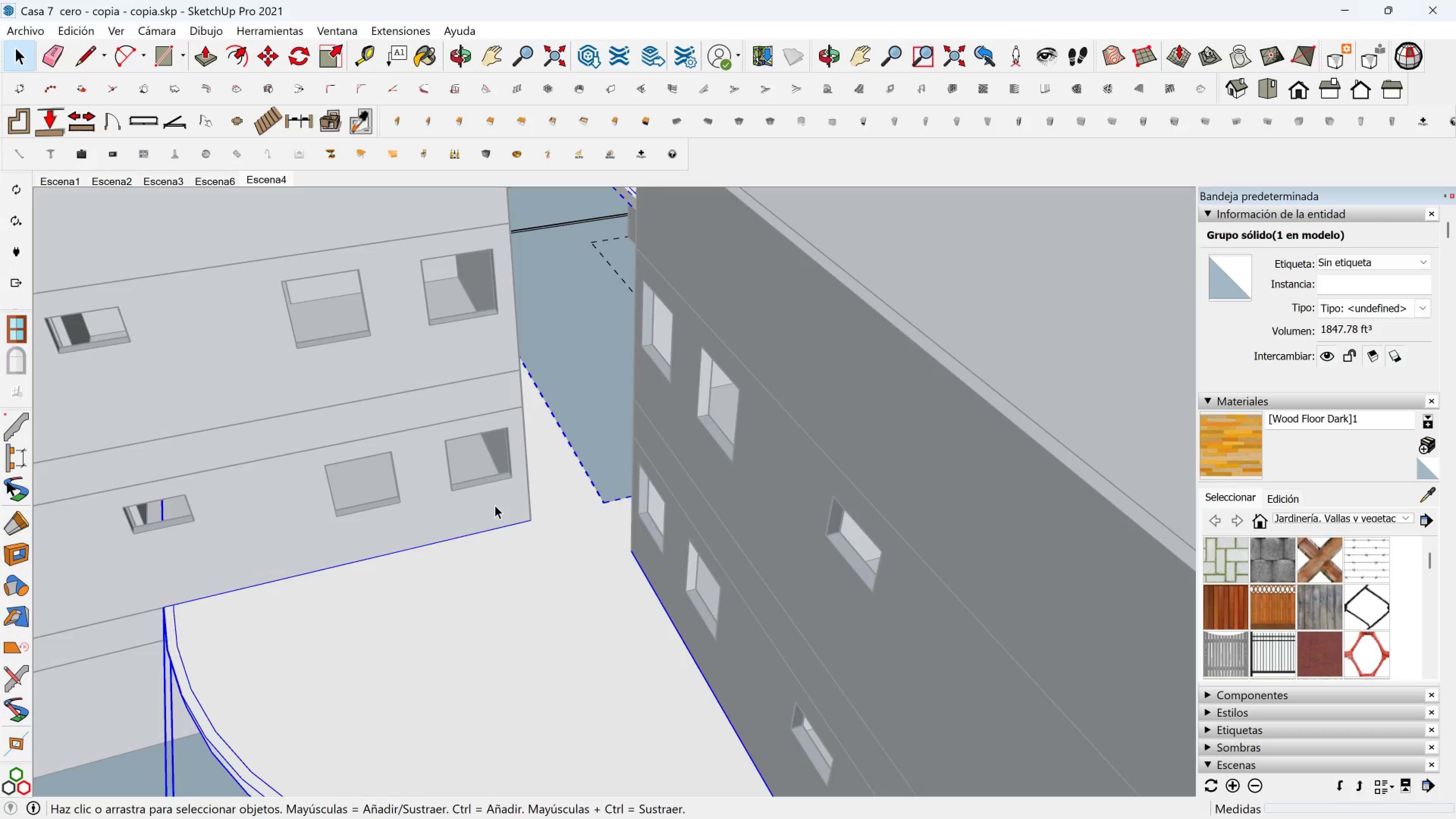 
key(M)
 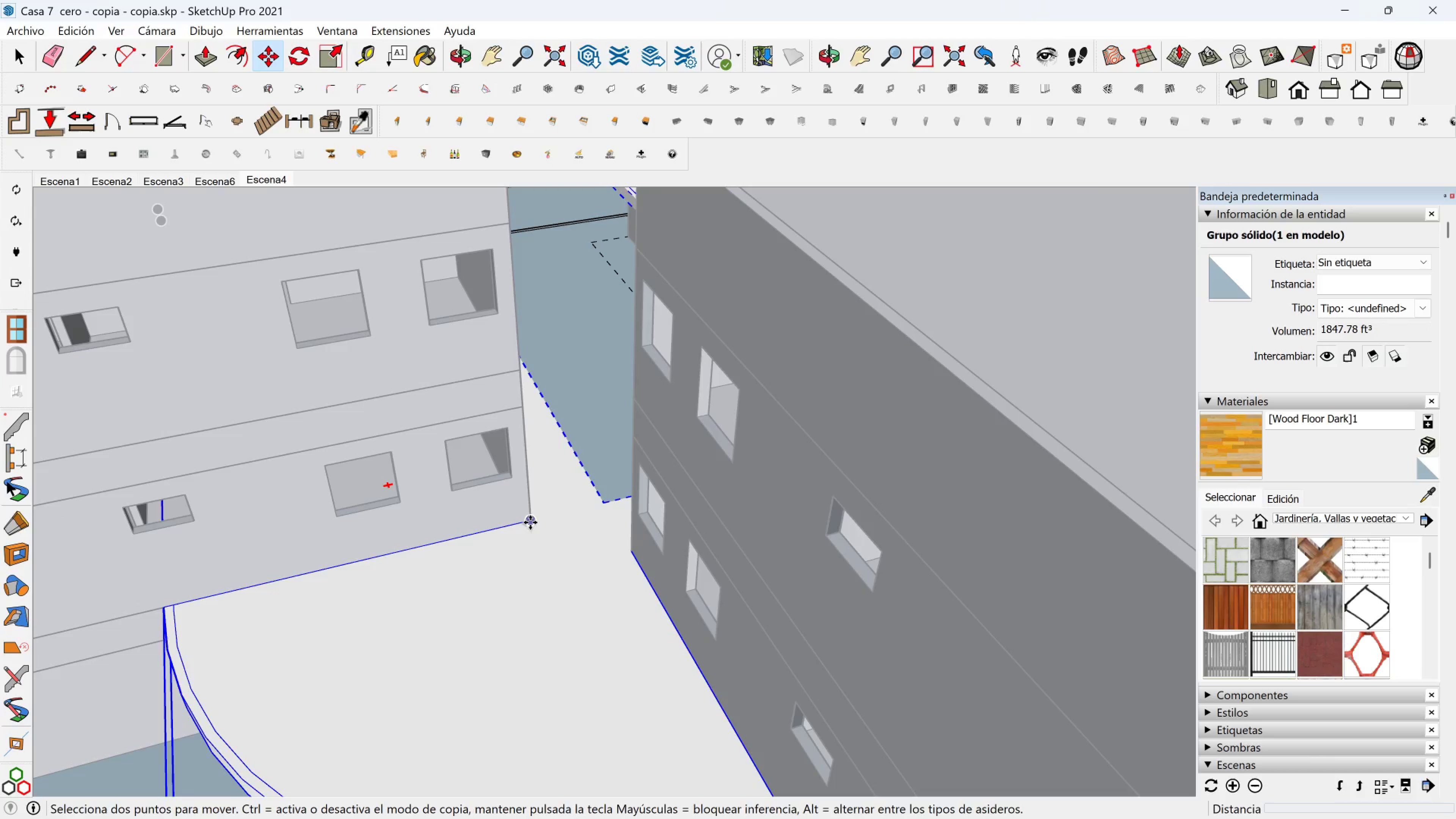 
key(Control+ControlLeft)
 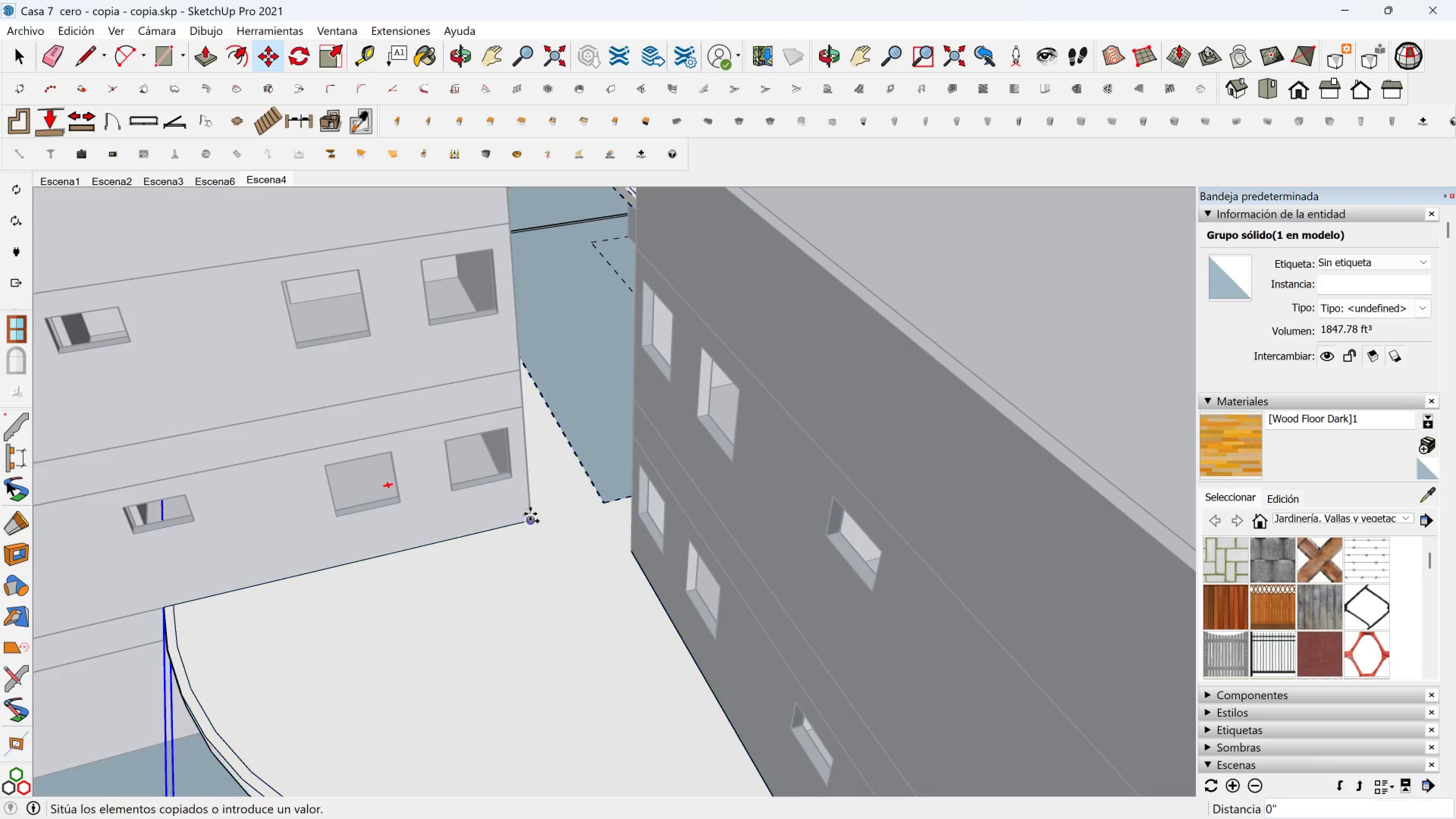 
left_click([530, 522])
 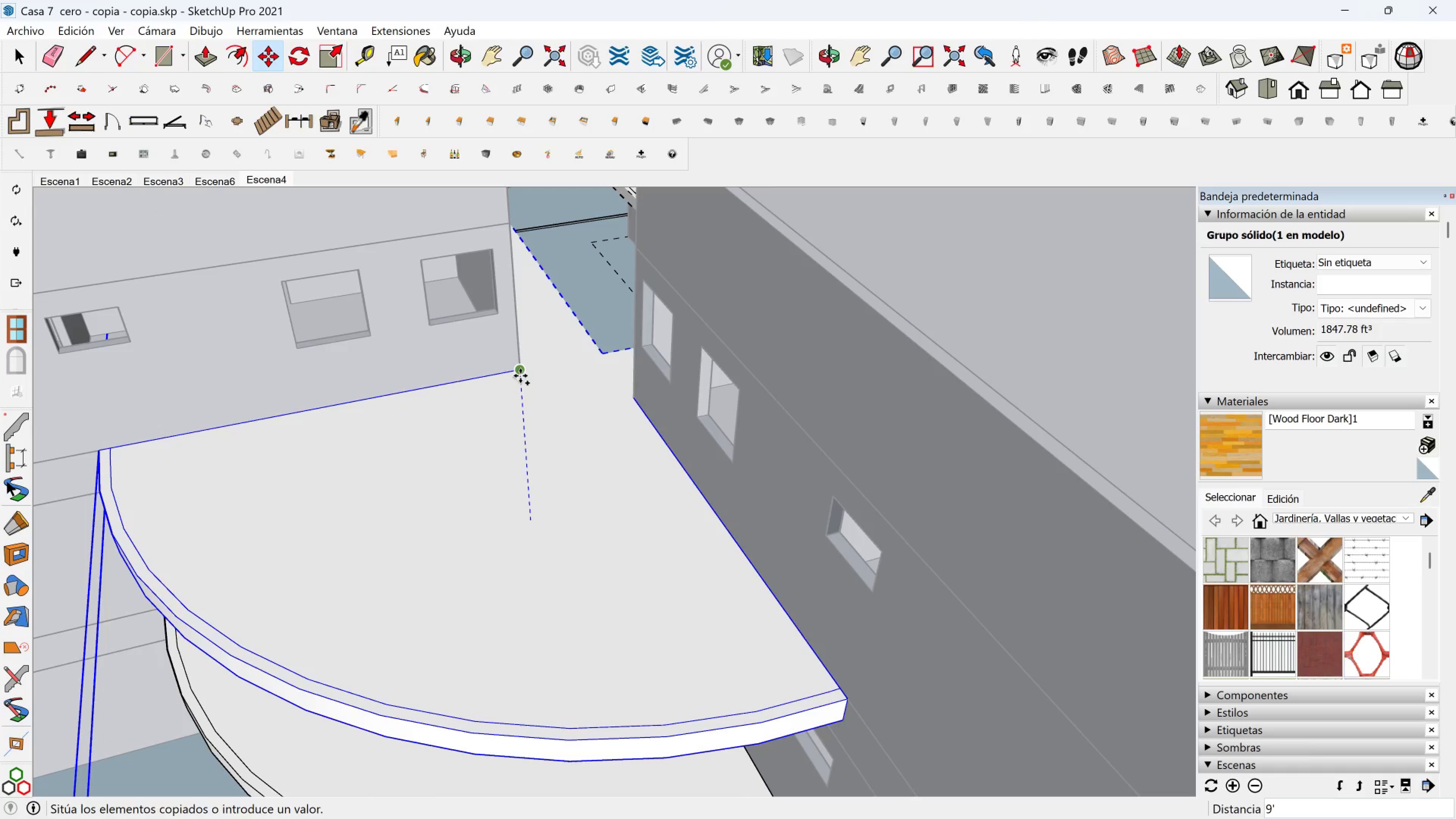 
left_click([520, 376])
 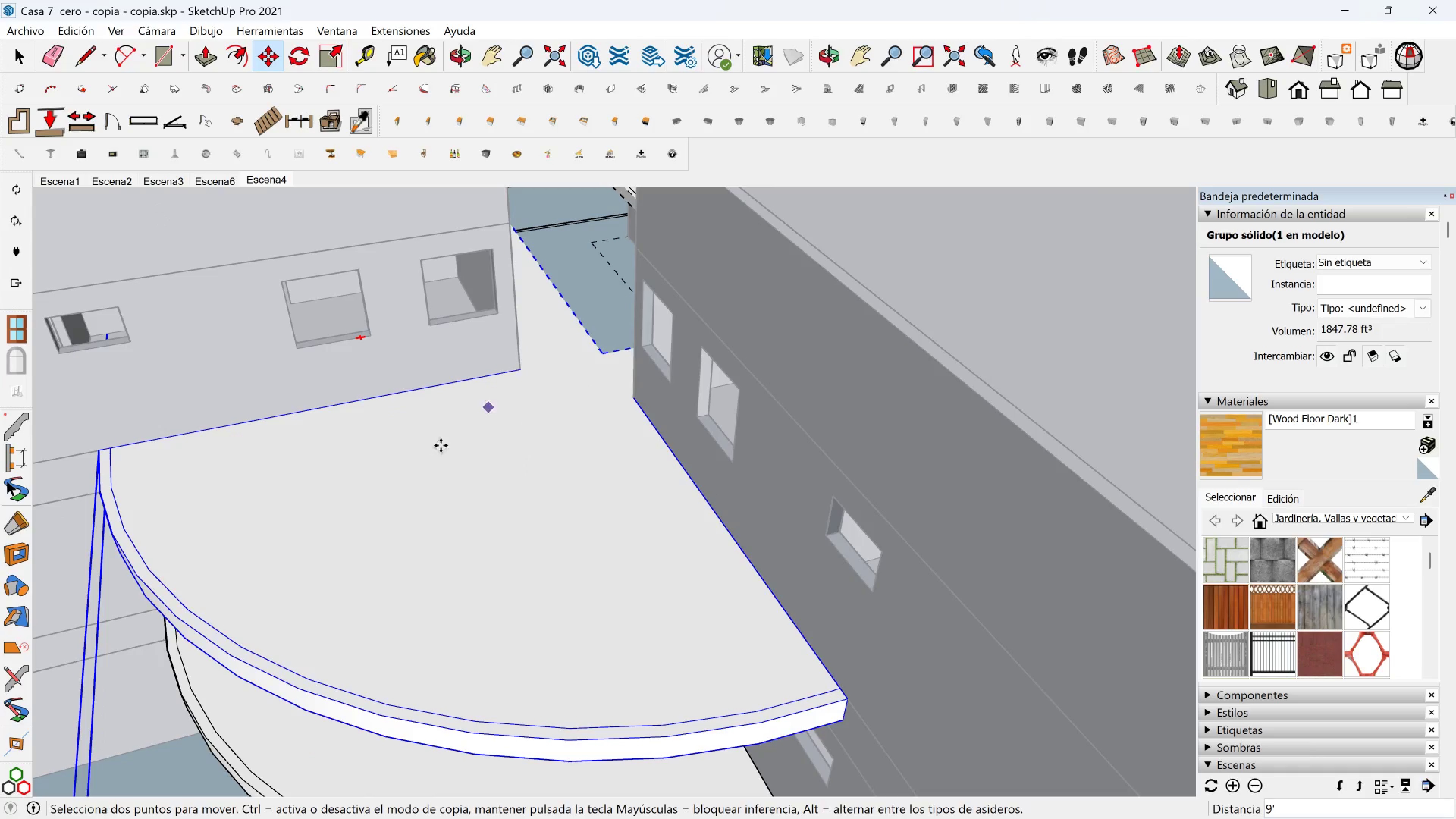 
key(Shift+ShiftLeft)
 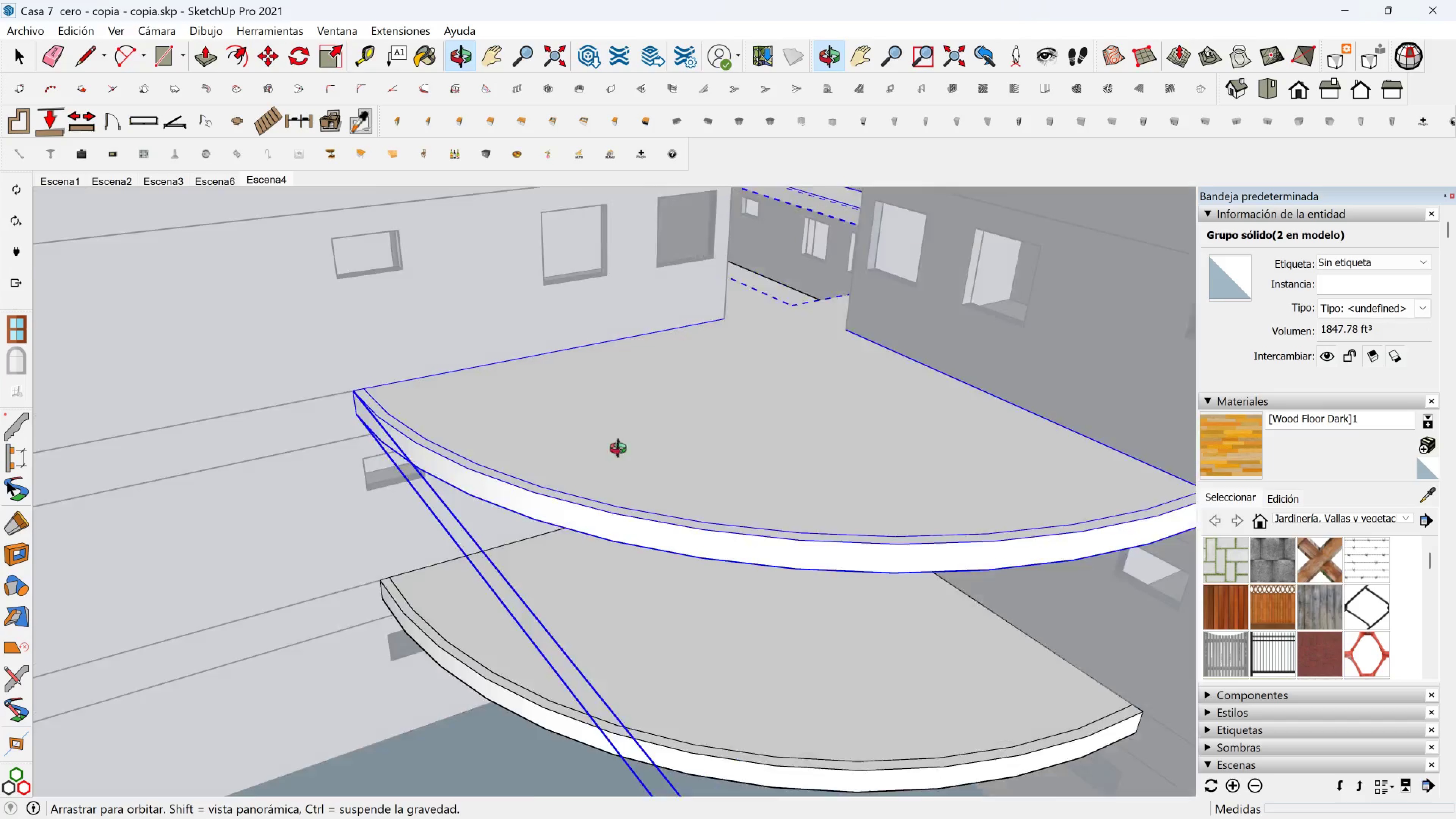 
scroll: coordinate [602, 455], scroll_direction: down, amount: 6.0
 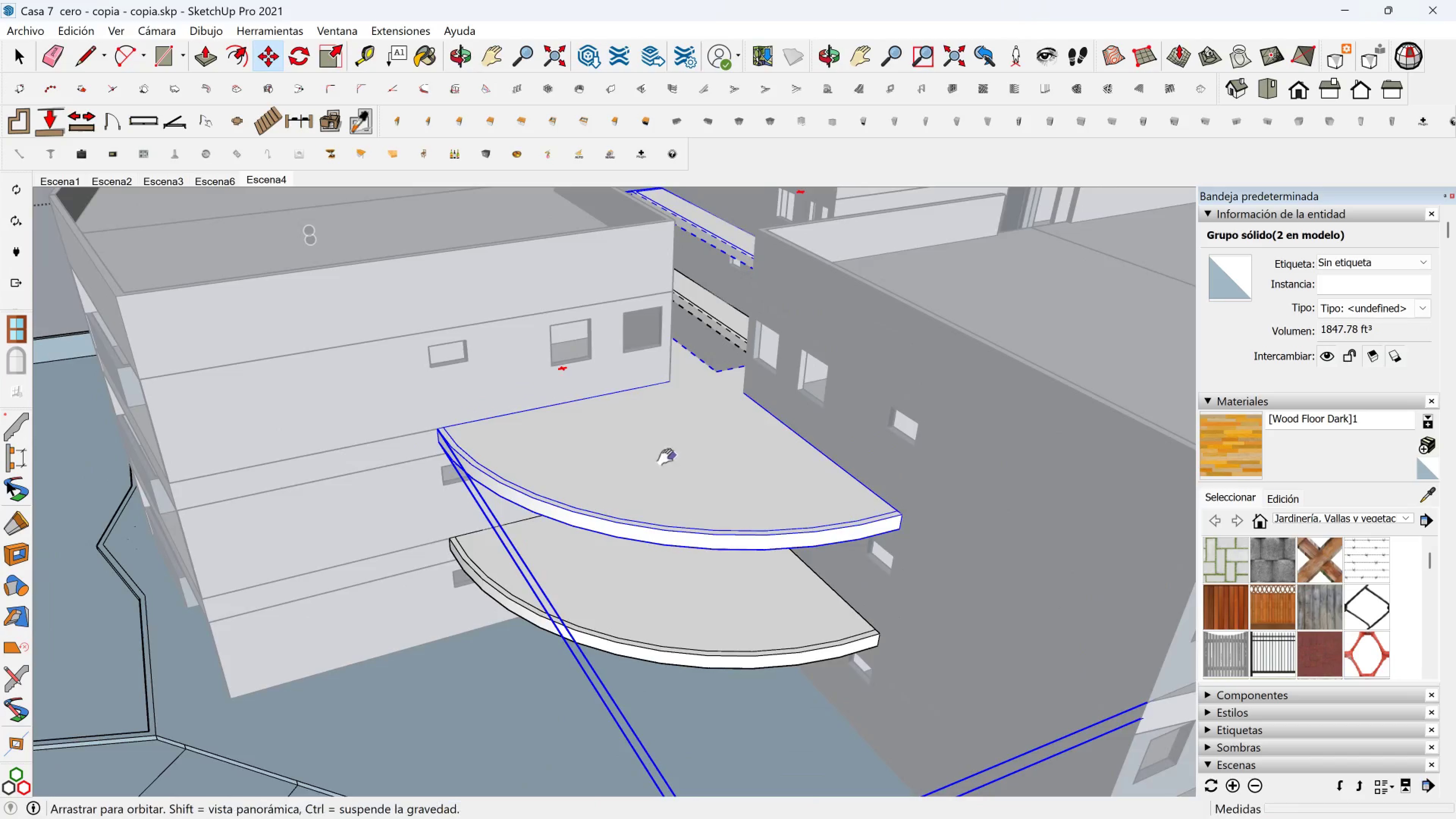 
key(Shift+ShiftLeft)
 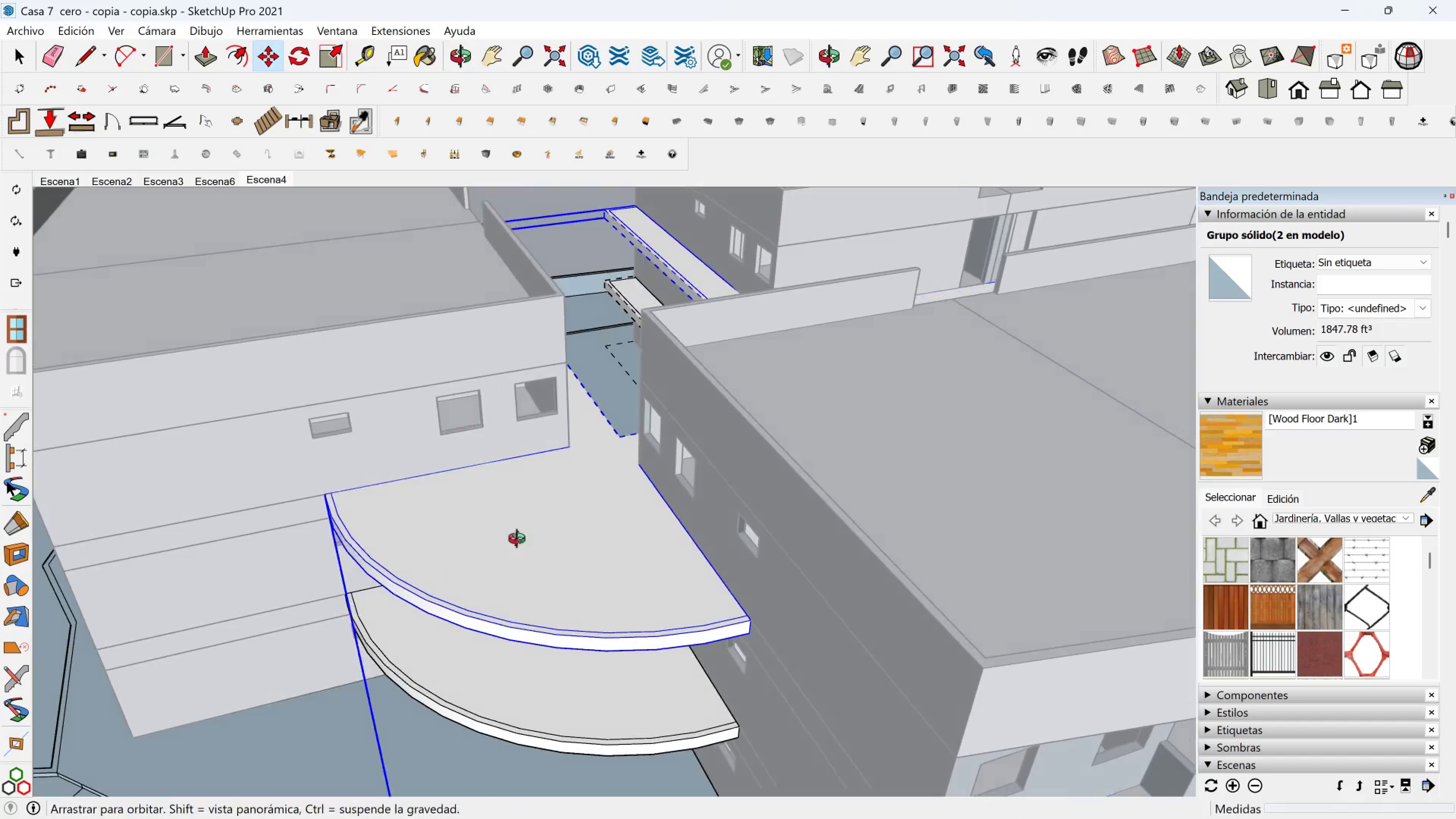 
key(Space)
 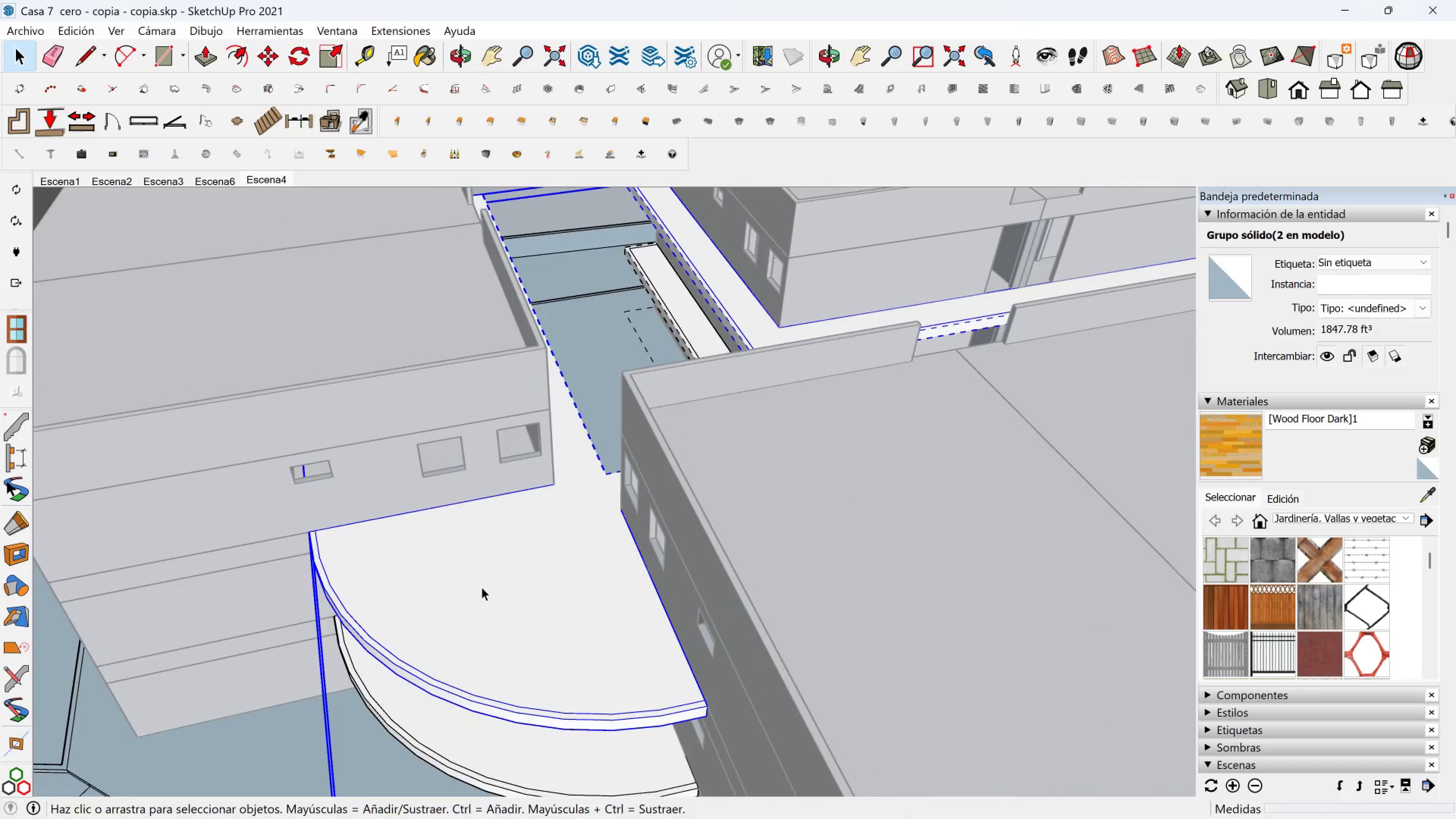 
double_click([482, 587])
 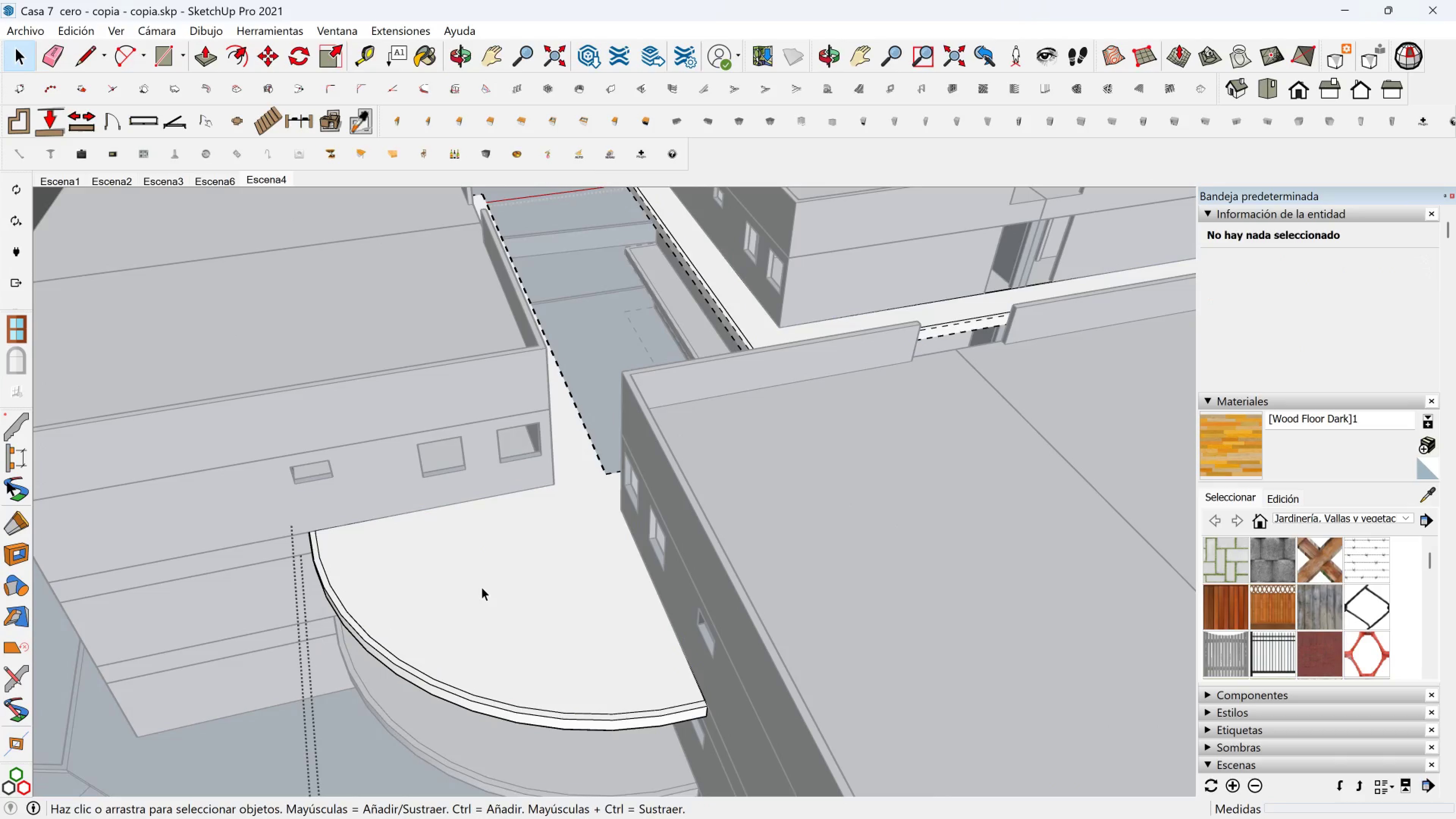 
key(Control+Z)
 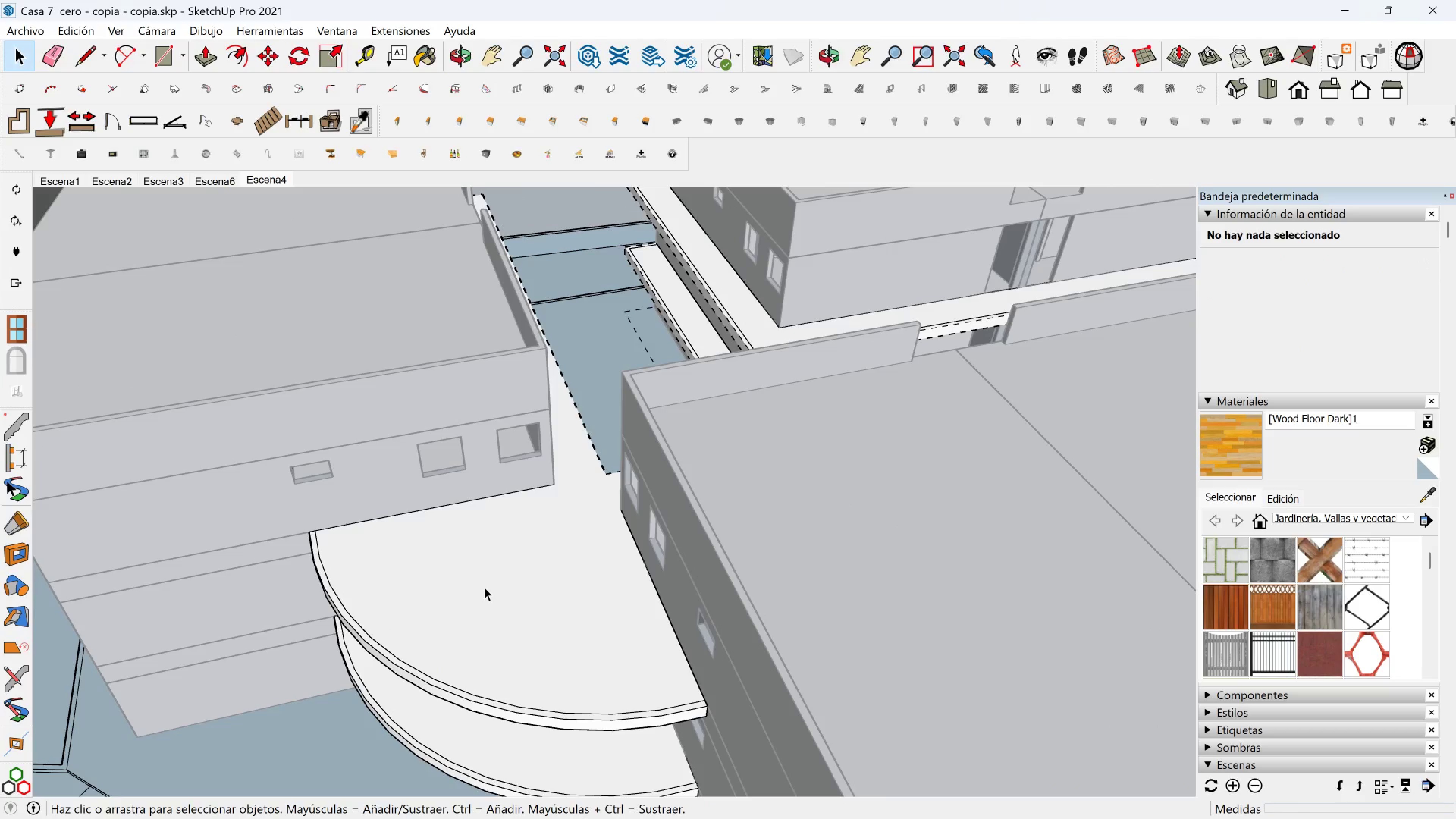 
key(Control+Z)
 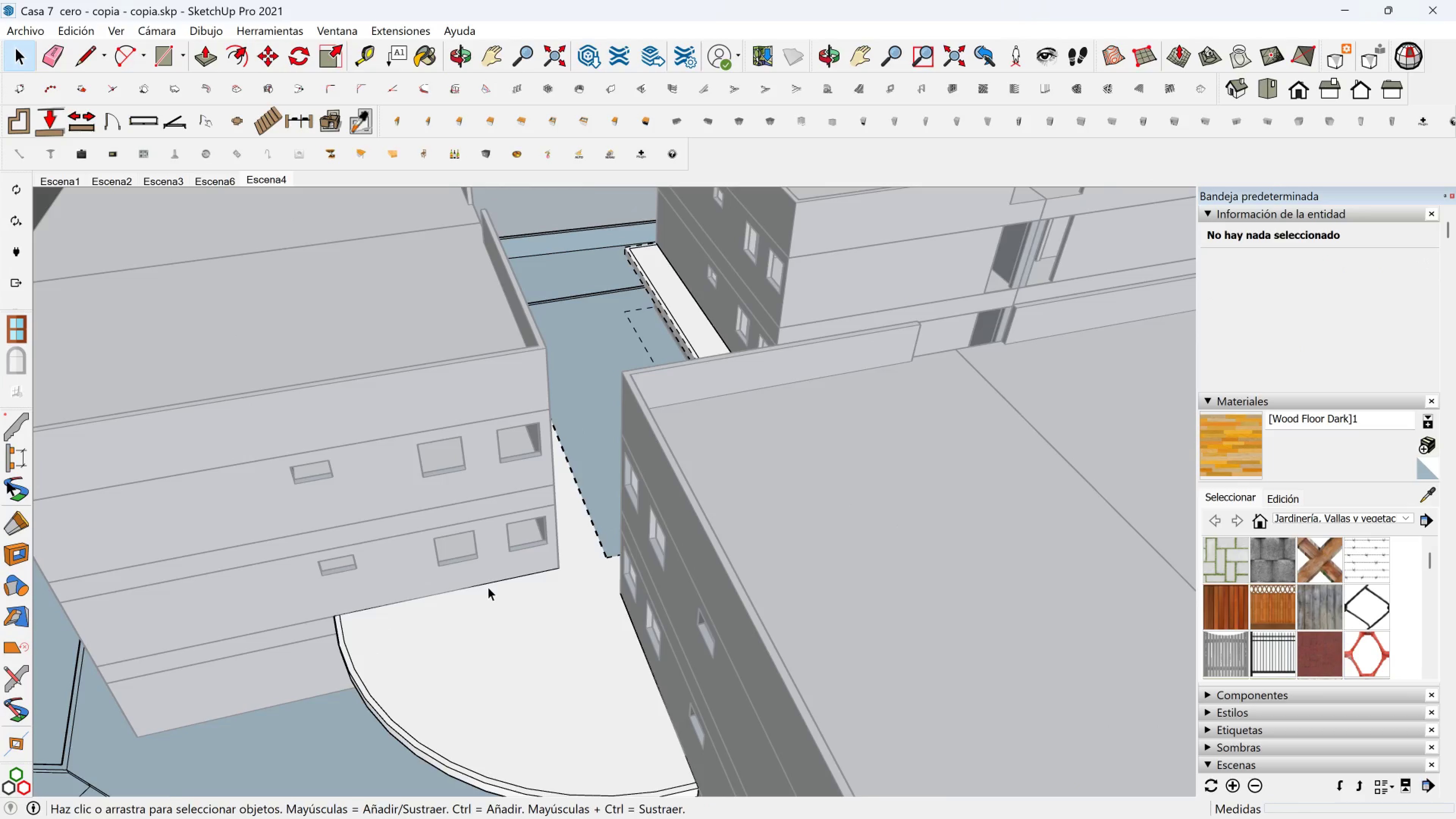 
scroll: coordinate [500, 587], scroll_direction: down, amount: 3.0
 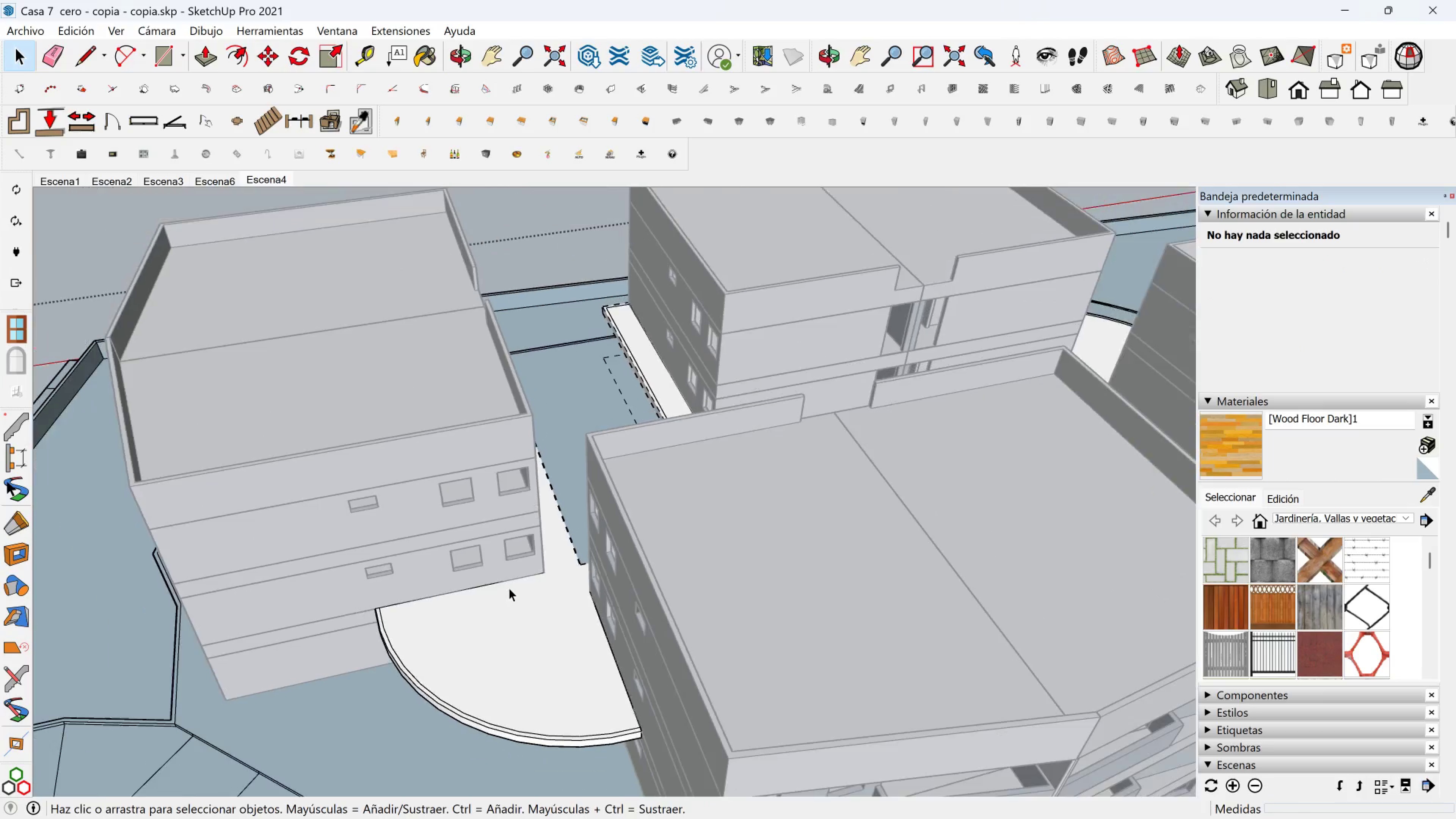 
key(Shift+ShiftLeft)
 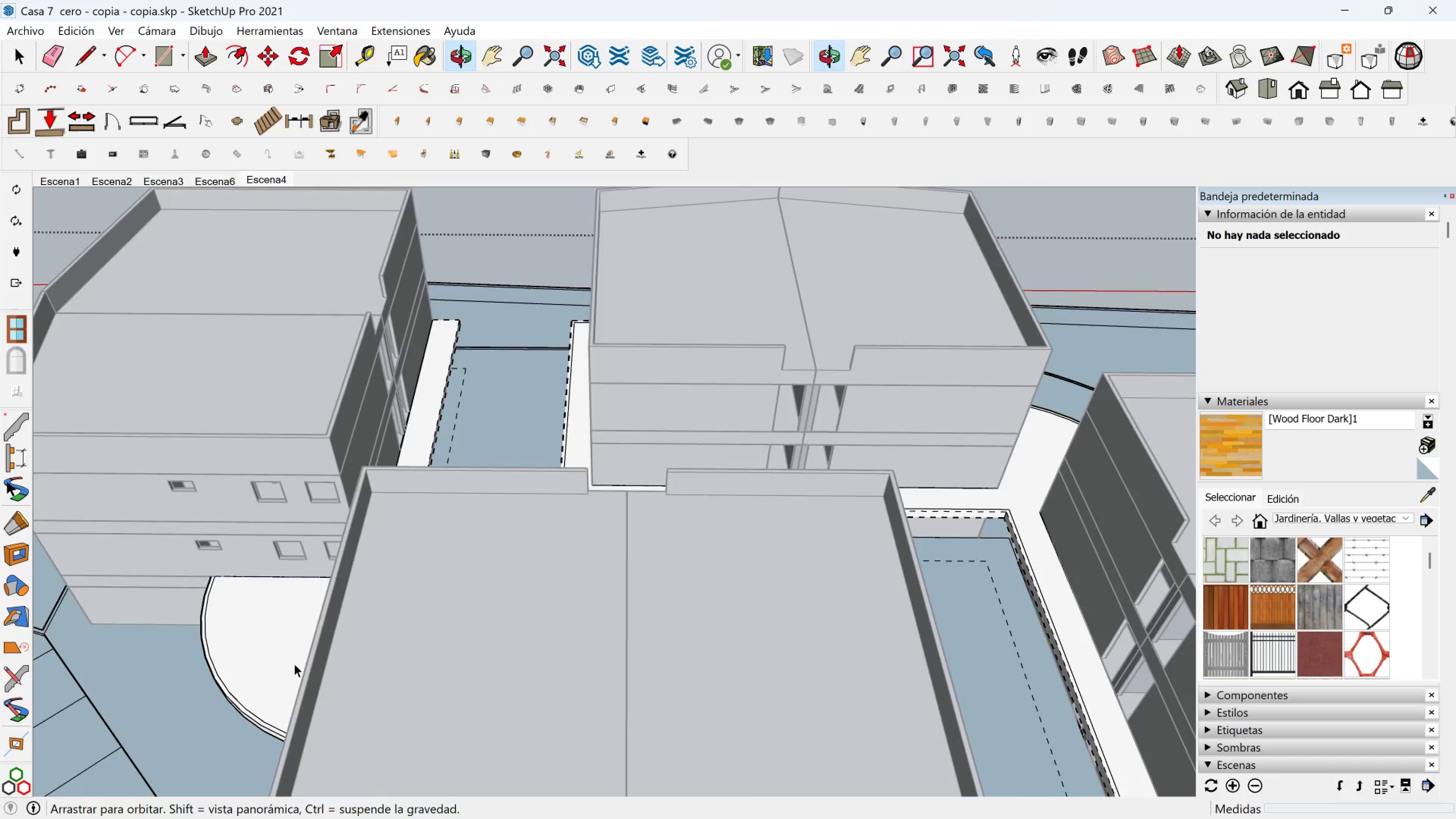 
hold_key(key=ShiftLeft, duration=0.37)
 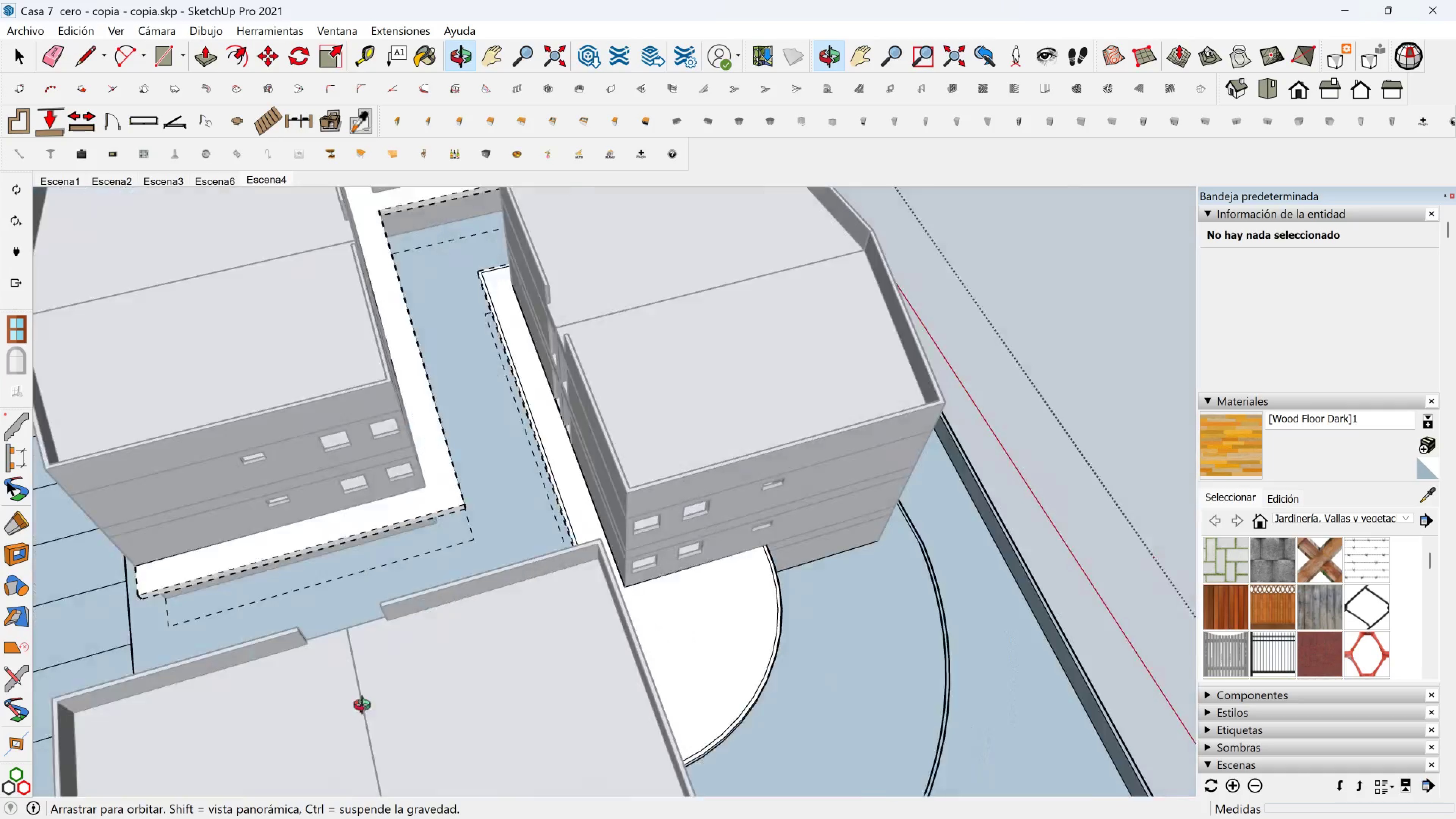 
key(Shift+ShiftLeft)
 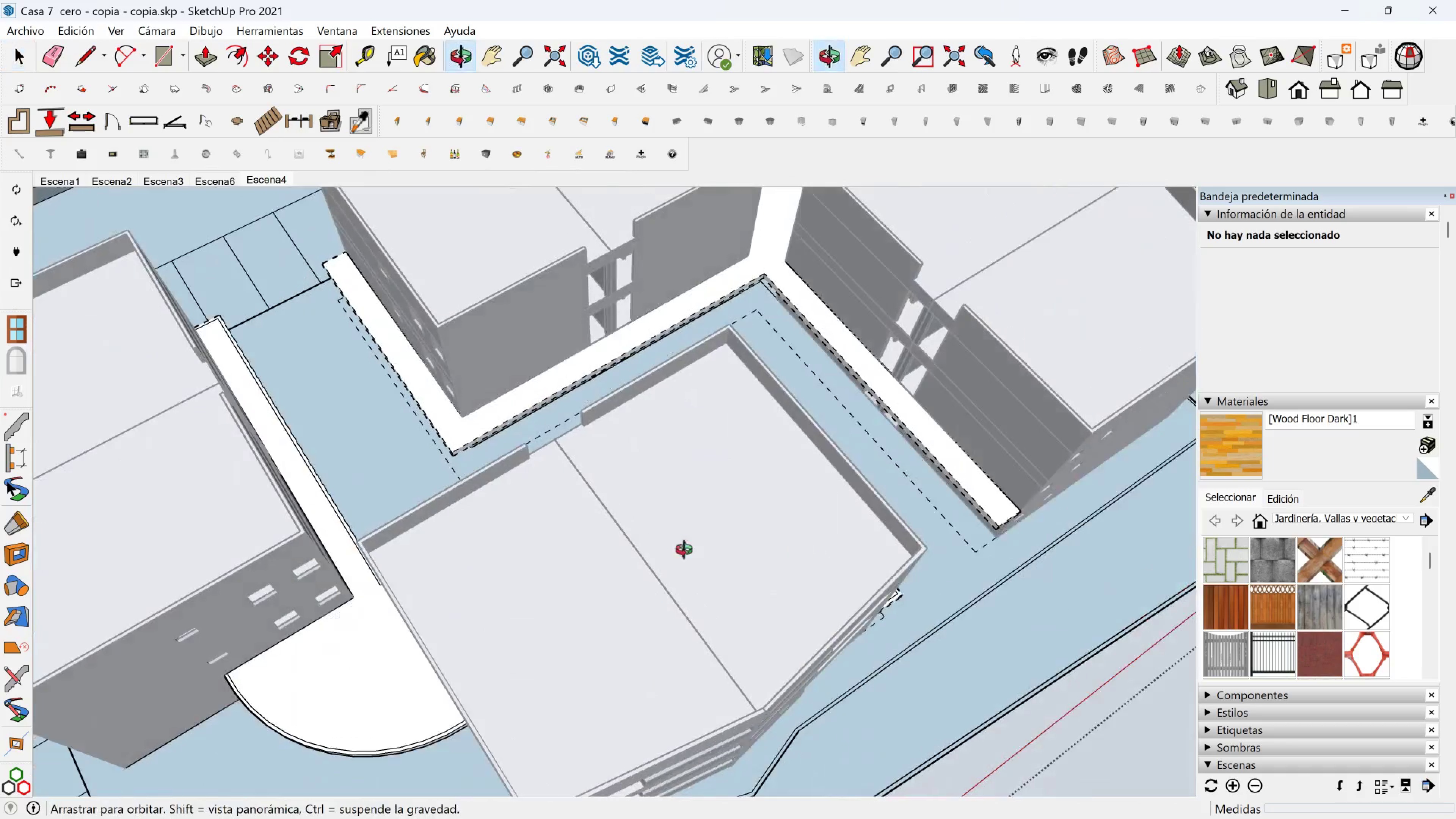 
key(Shift+ShiftLeft)
 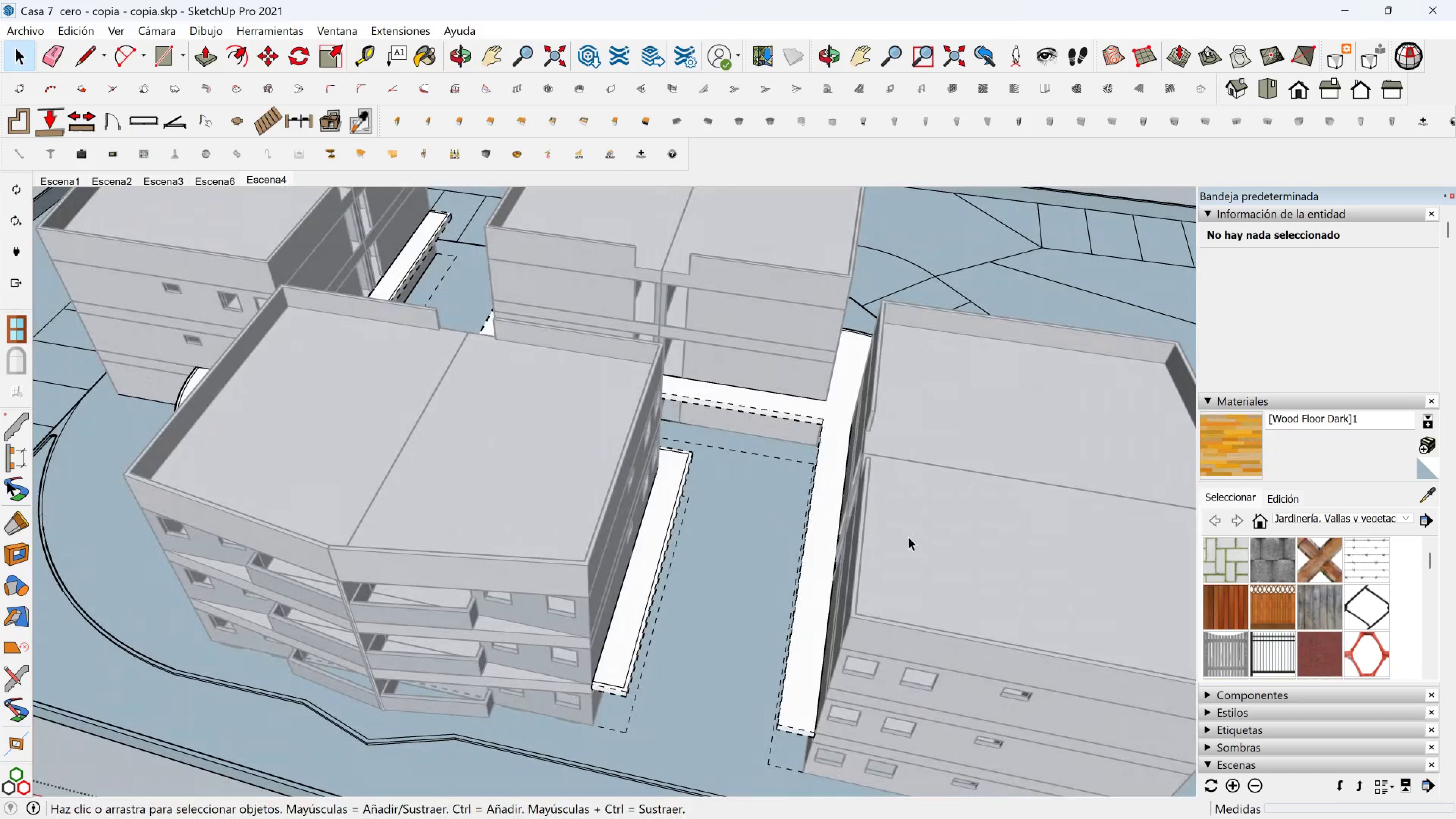 
scroll: coordinate [903, 539], scroll_direction: down, amount: 5.0
 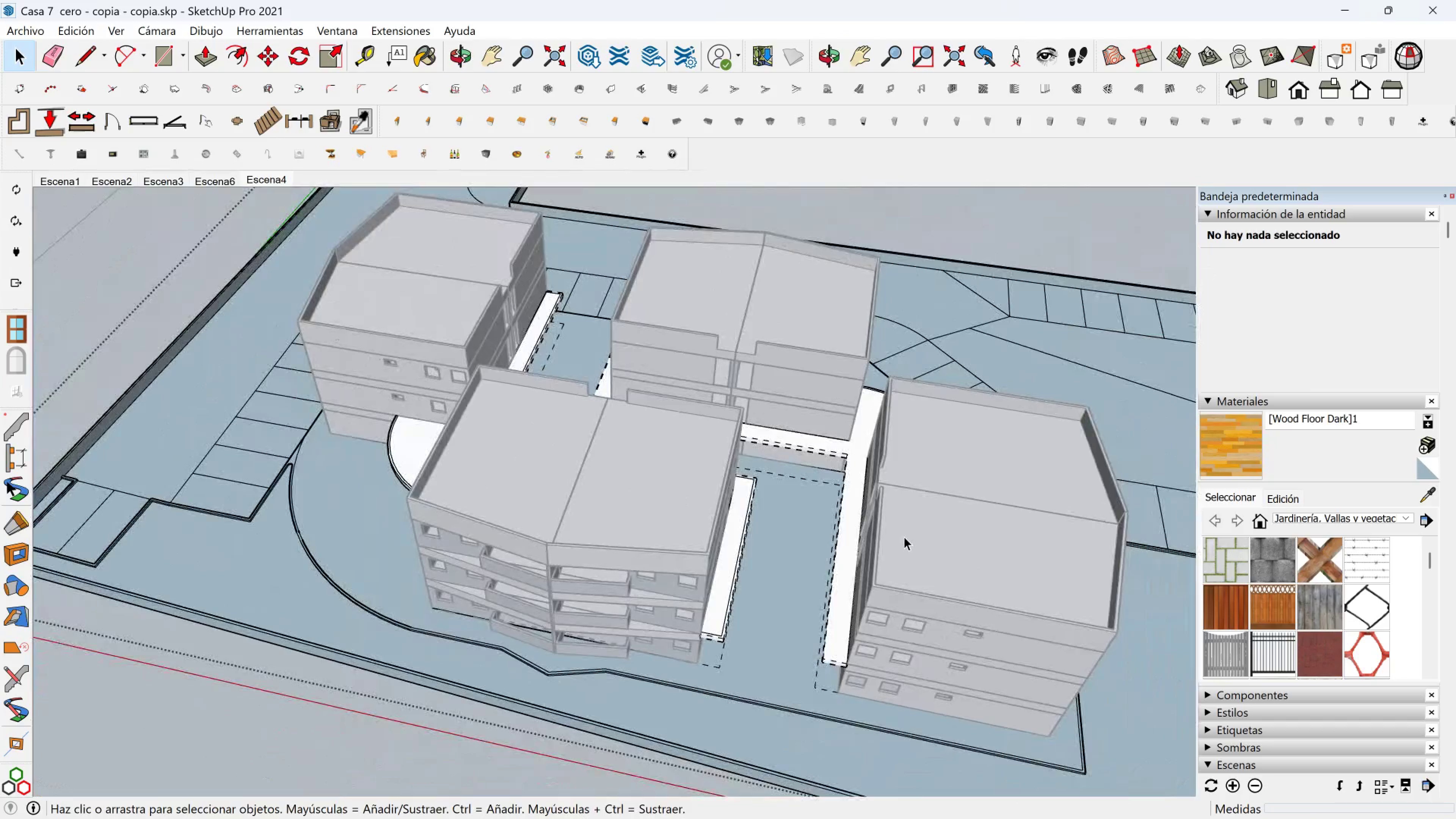 
hold_key(key=ShiftLeft, duration=0.44)
 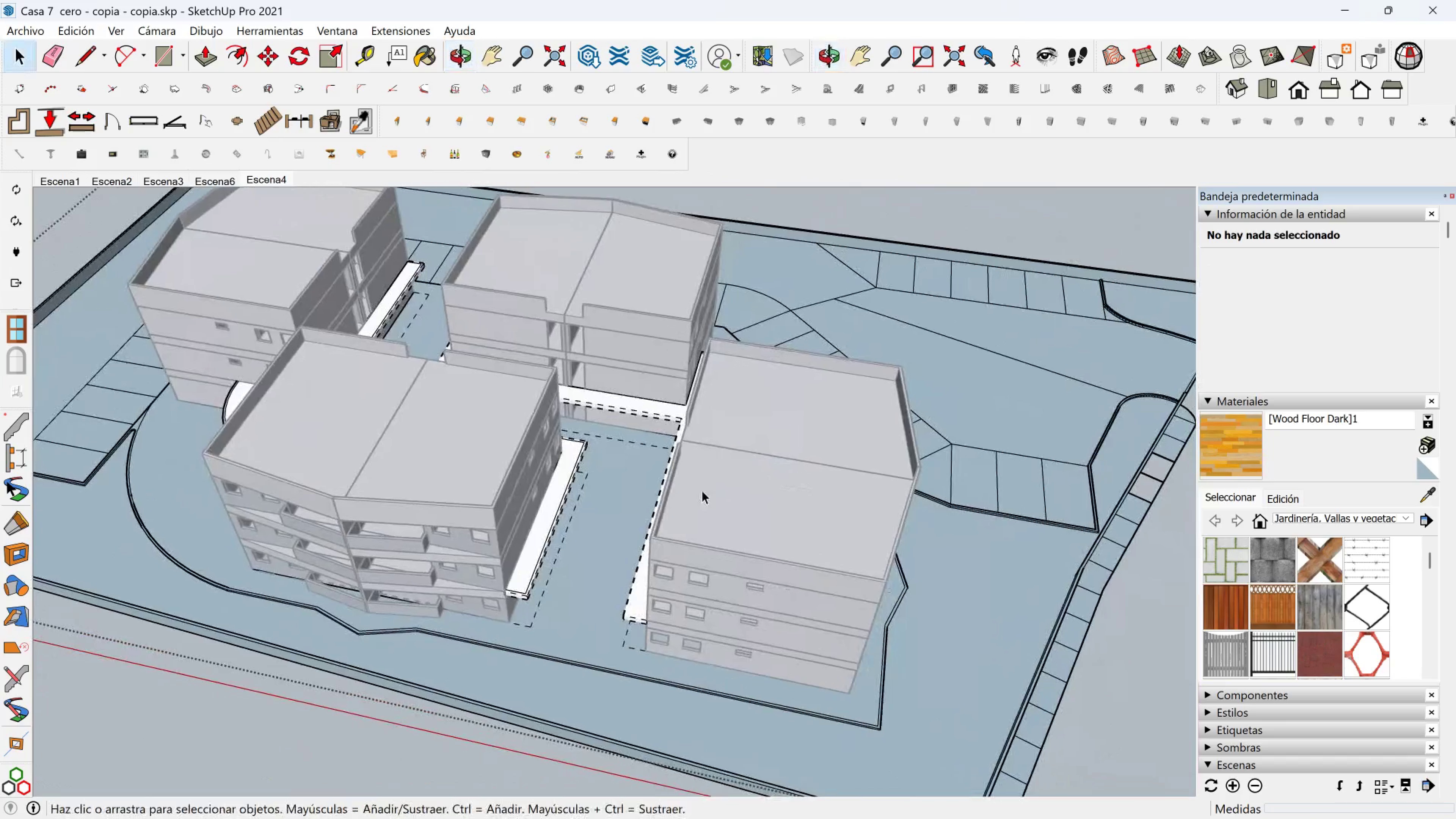 
scroll: coordinate [618, 536], scroll_direction: up, amount: 9.0
 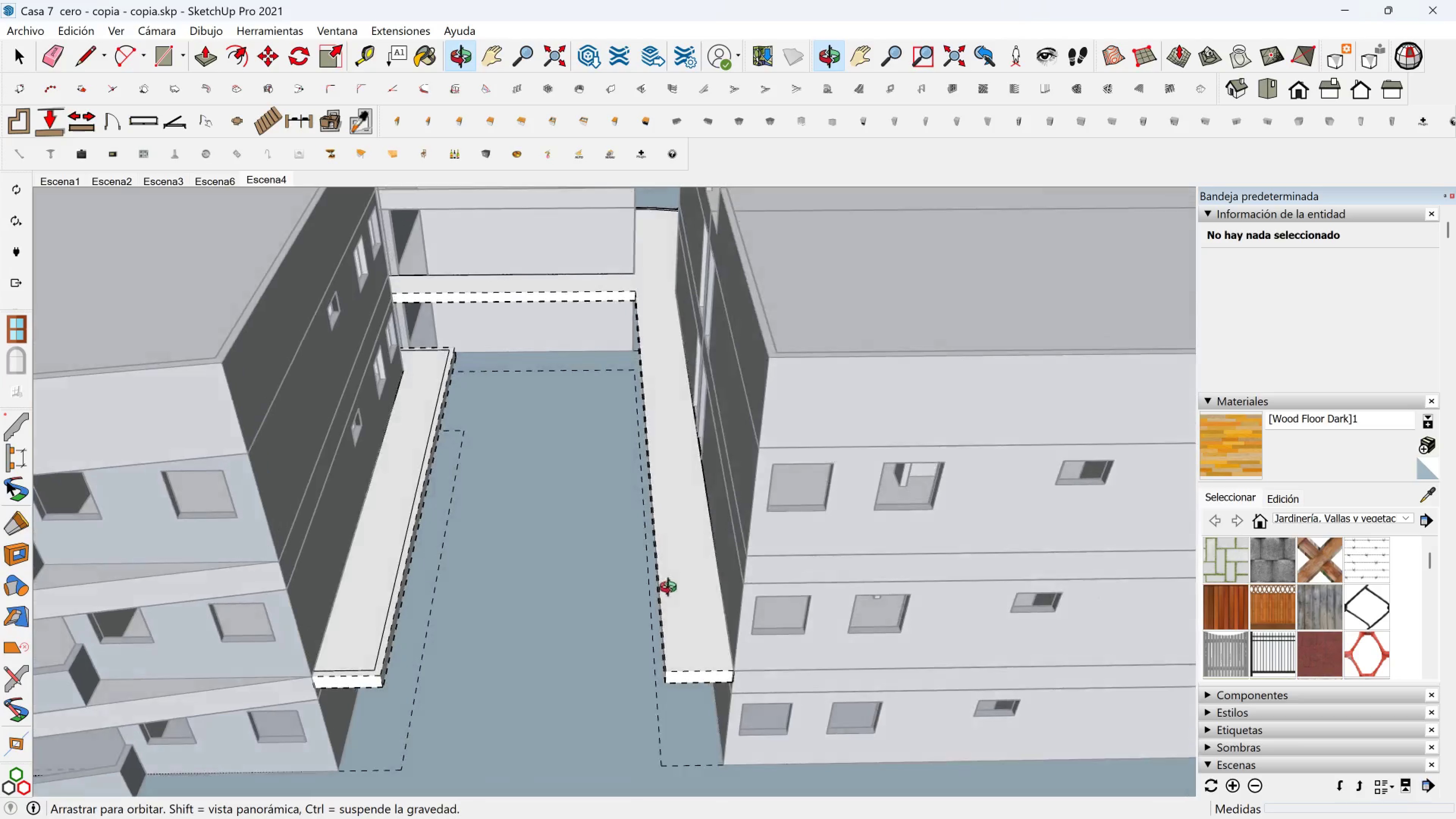 
hold_key(key=ShiftLeft, duration=0.44)
 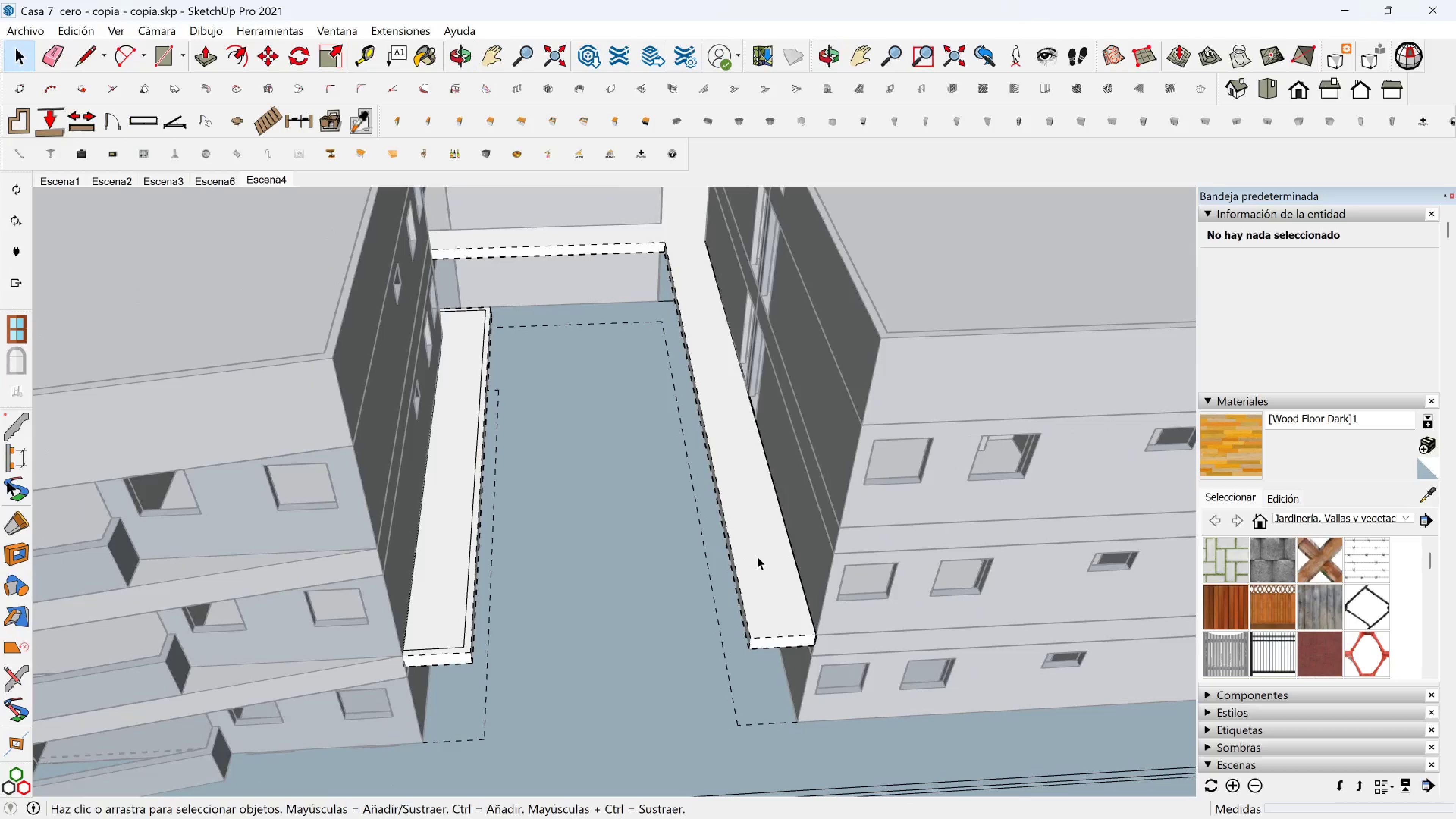 
scroll: coordinate [830, 369], scroll_direction: down, amount: 7.0
 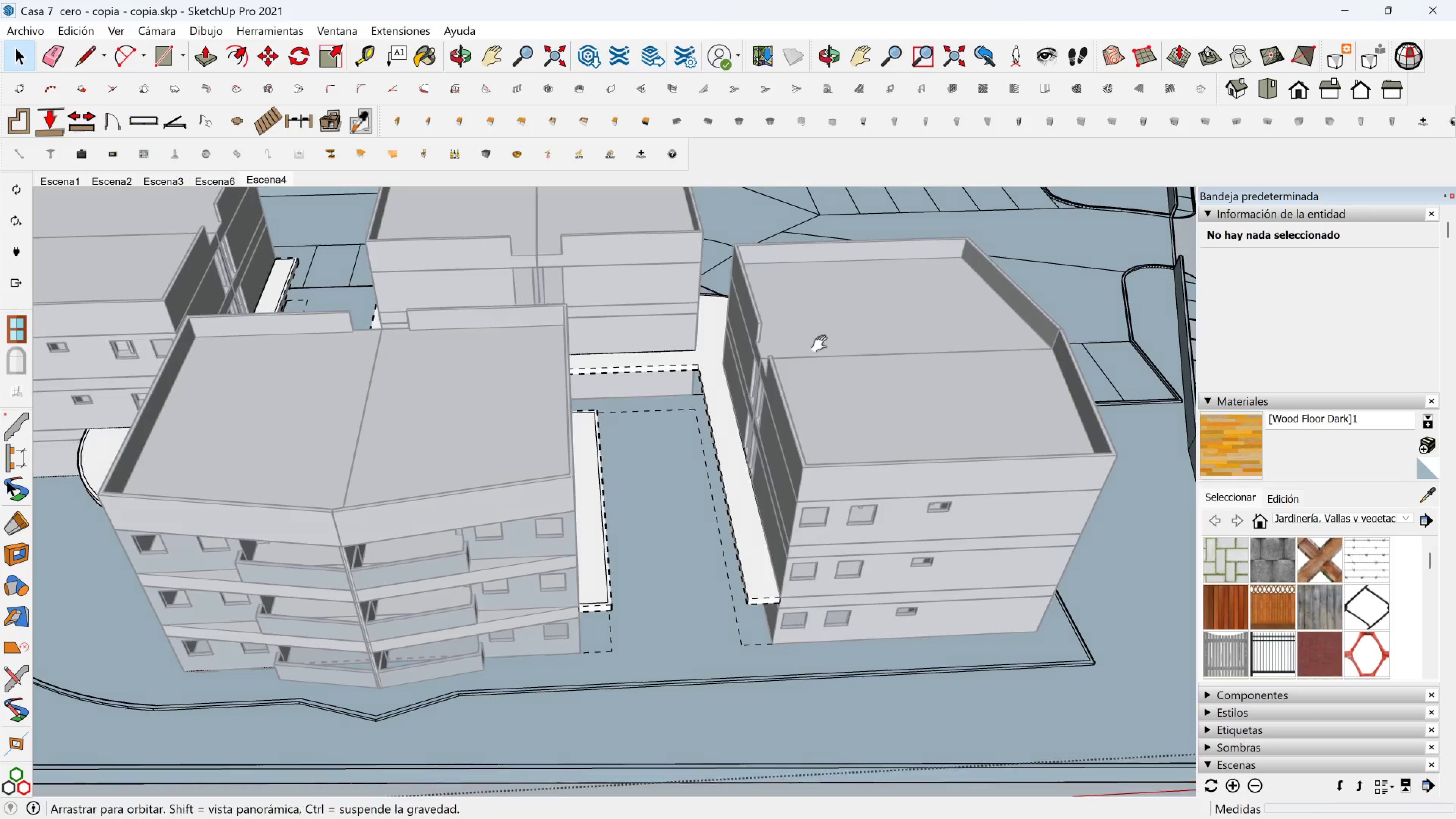 
key(Shift+ShiftLeft)
 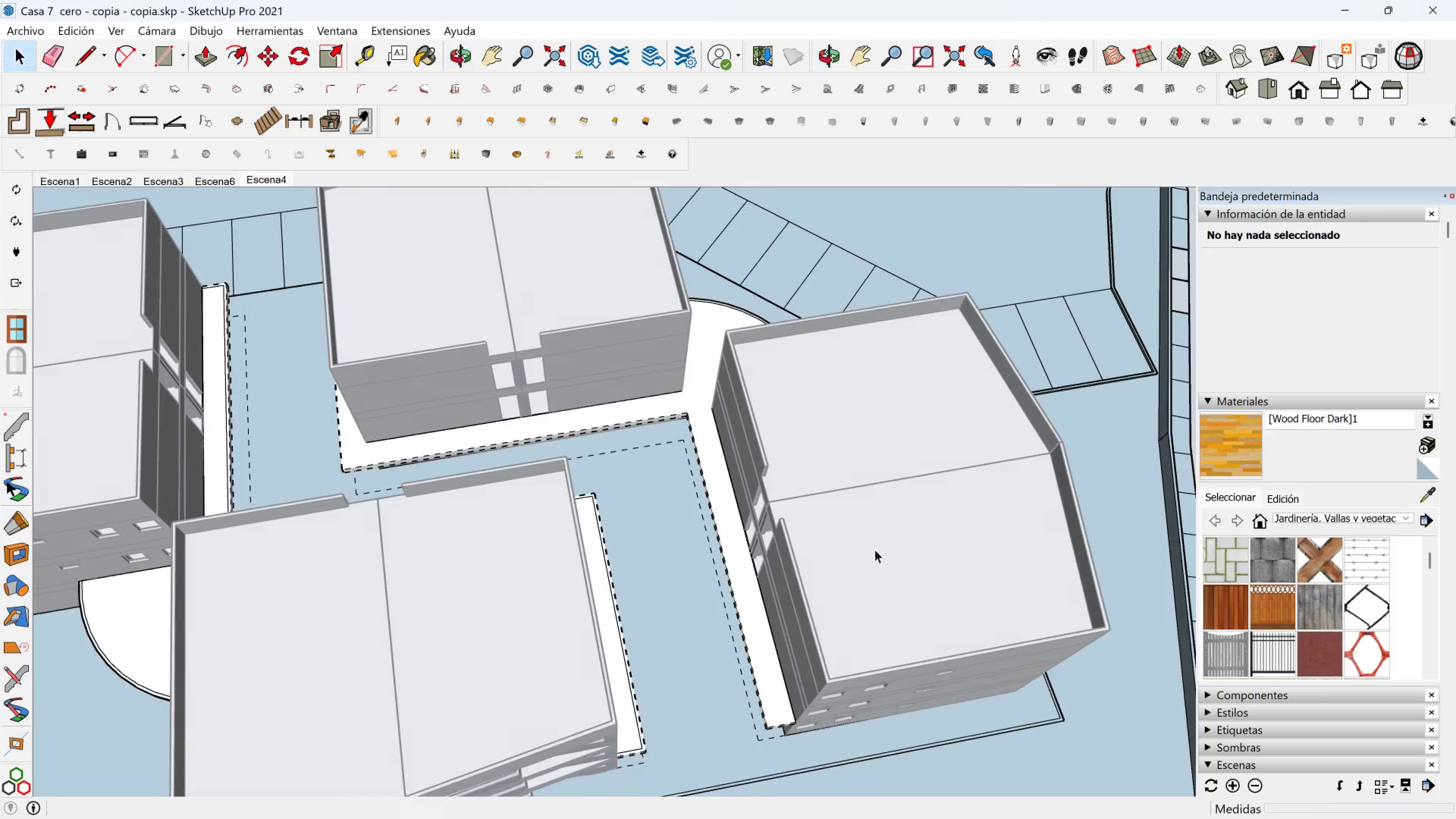 
scroll: coordinate [822, 521], scroll_direction: down, amount: 2.0
 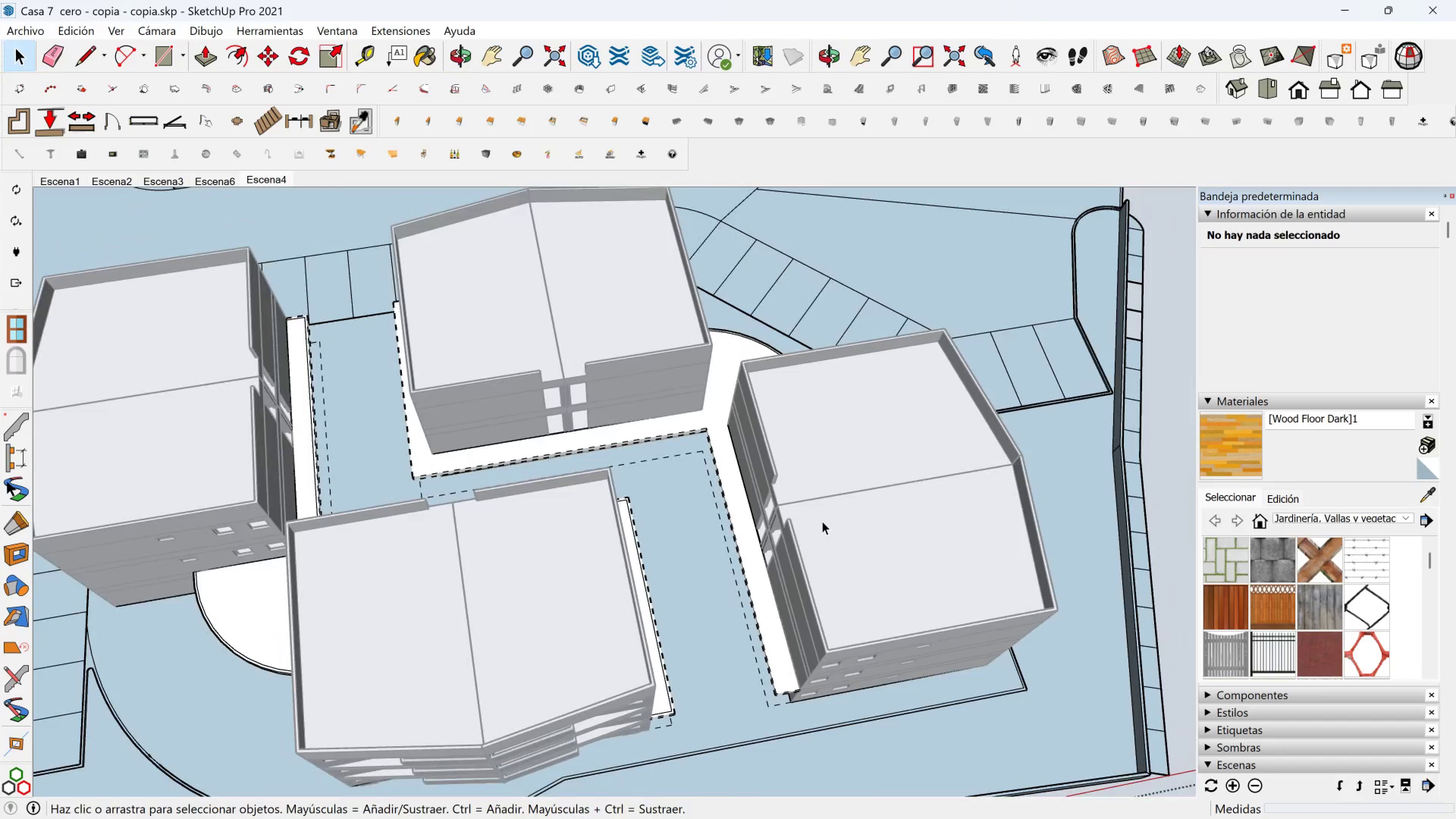 
hold_key(key=ShiftLeft, duration=0.32)
 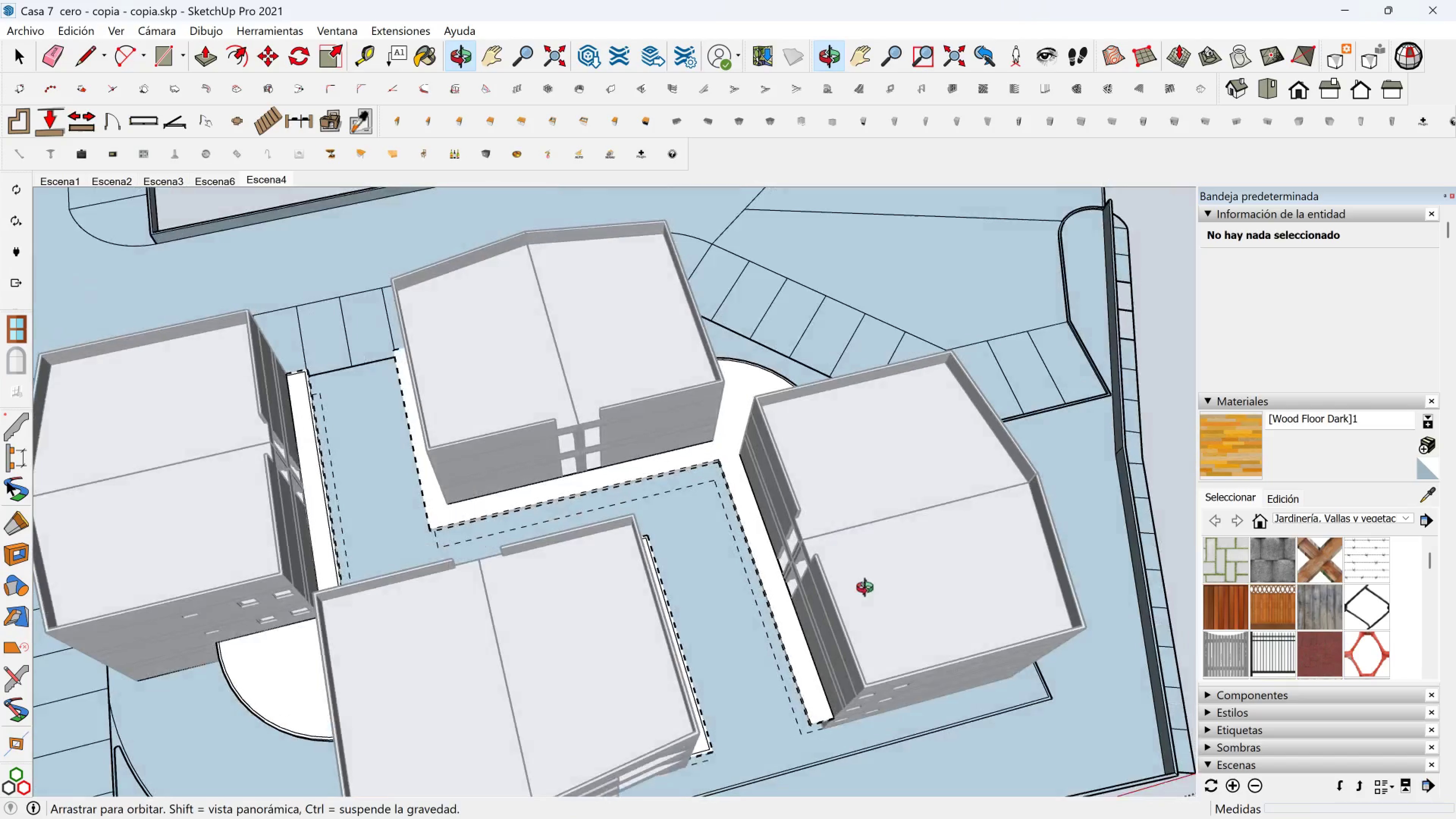 
hold_key(key=ShiftLeft, duration=0.53)
 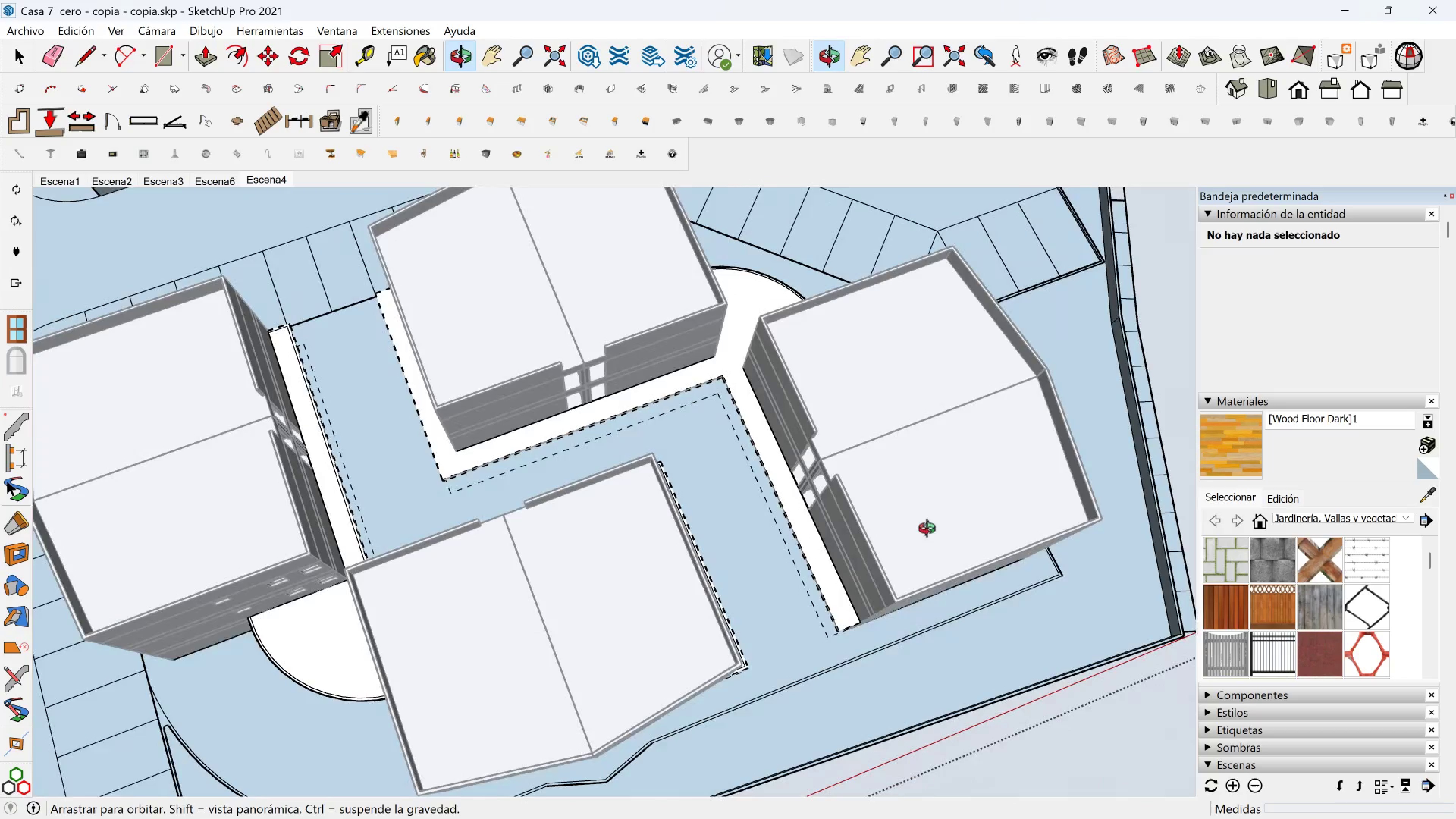 
hold_key(key=ShiftLeft, duration=0.72)
 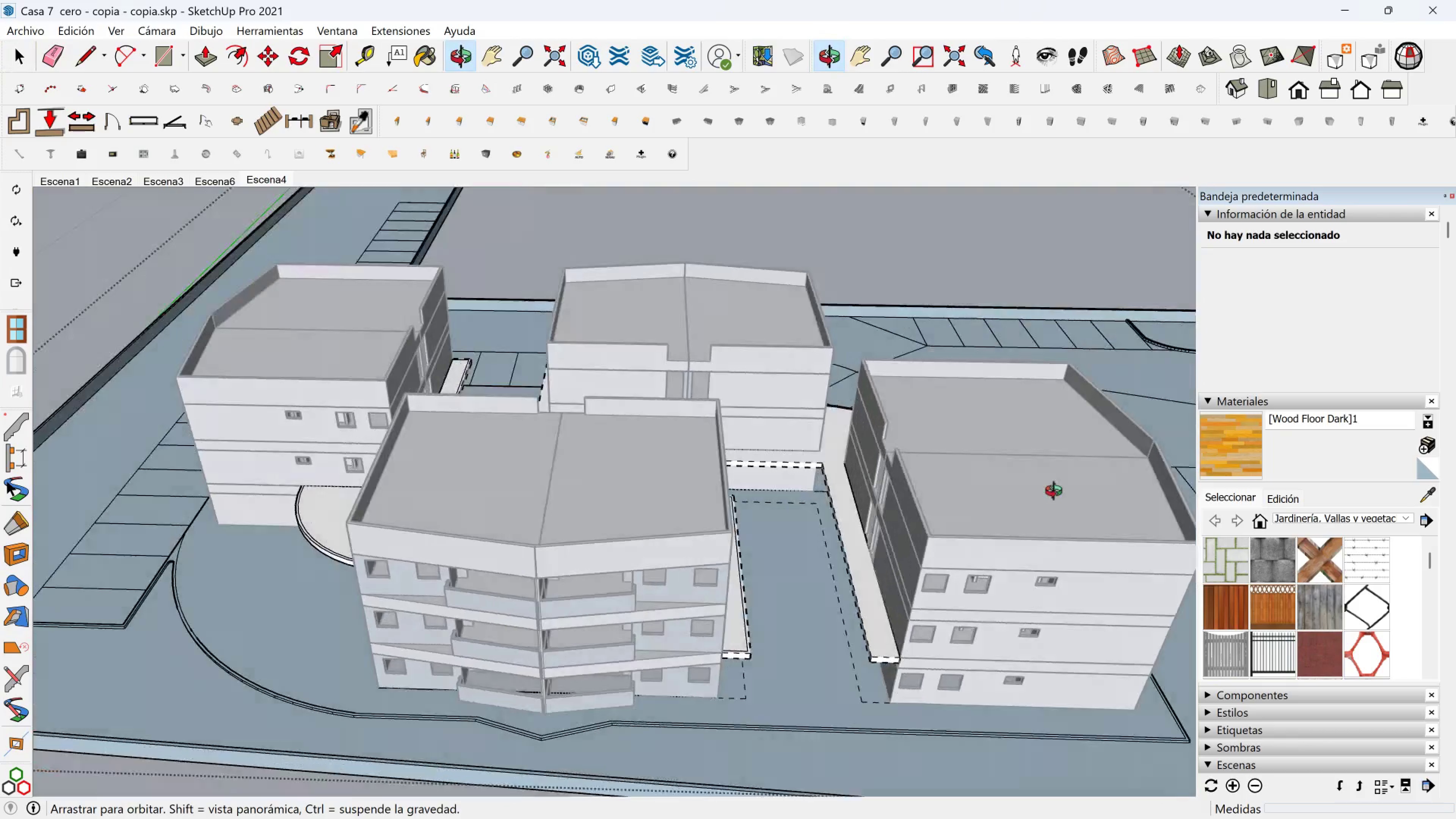 
wait(5.31)
 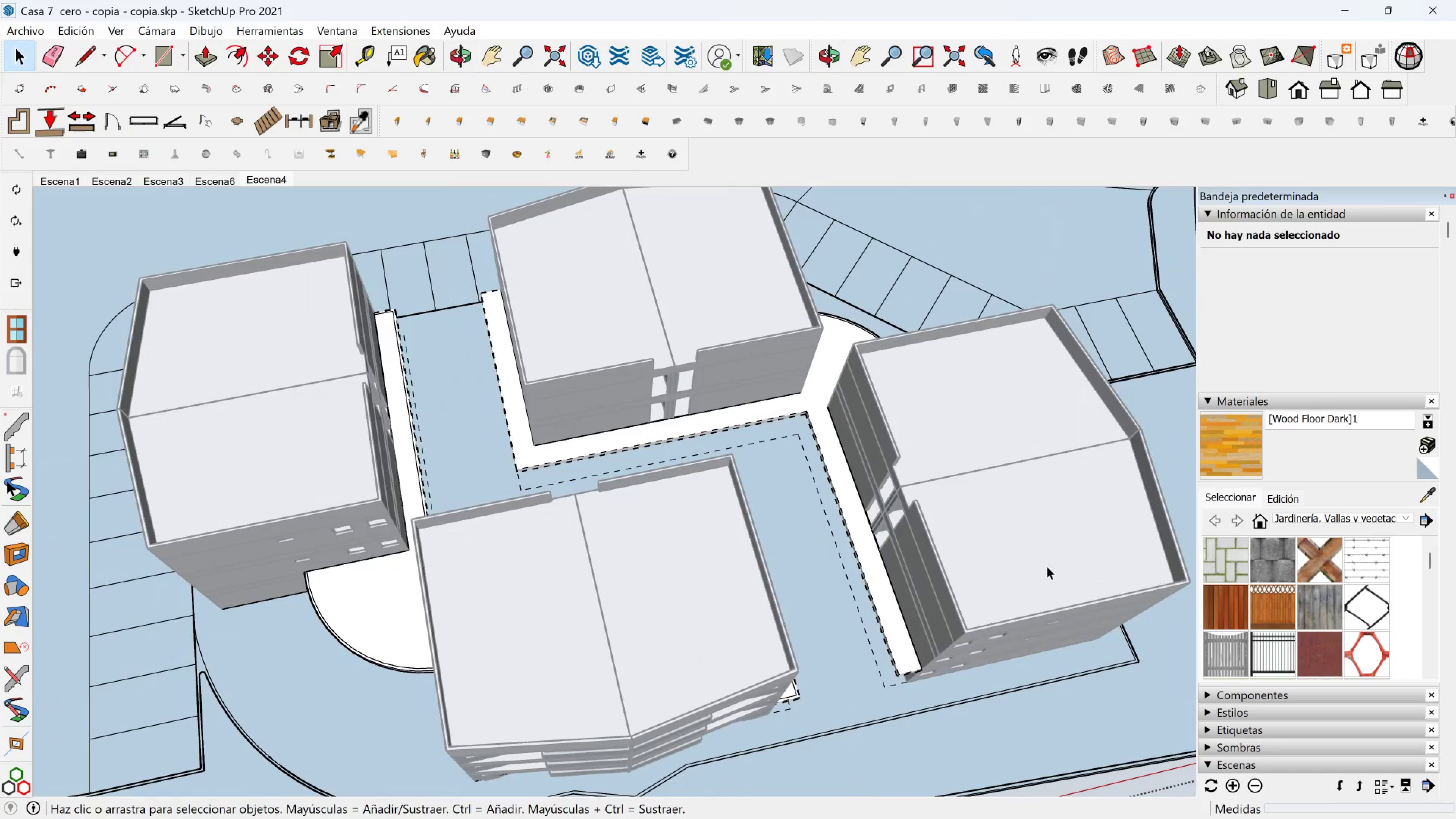 
hold_key(key=ShiftLeft, duration=0.41)
 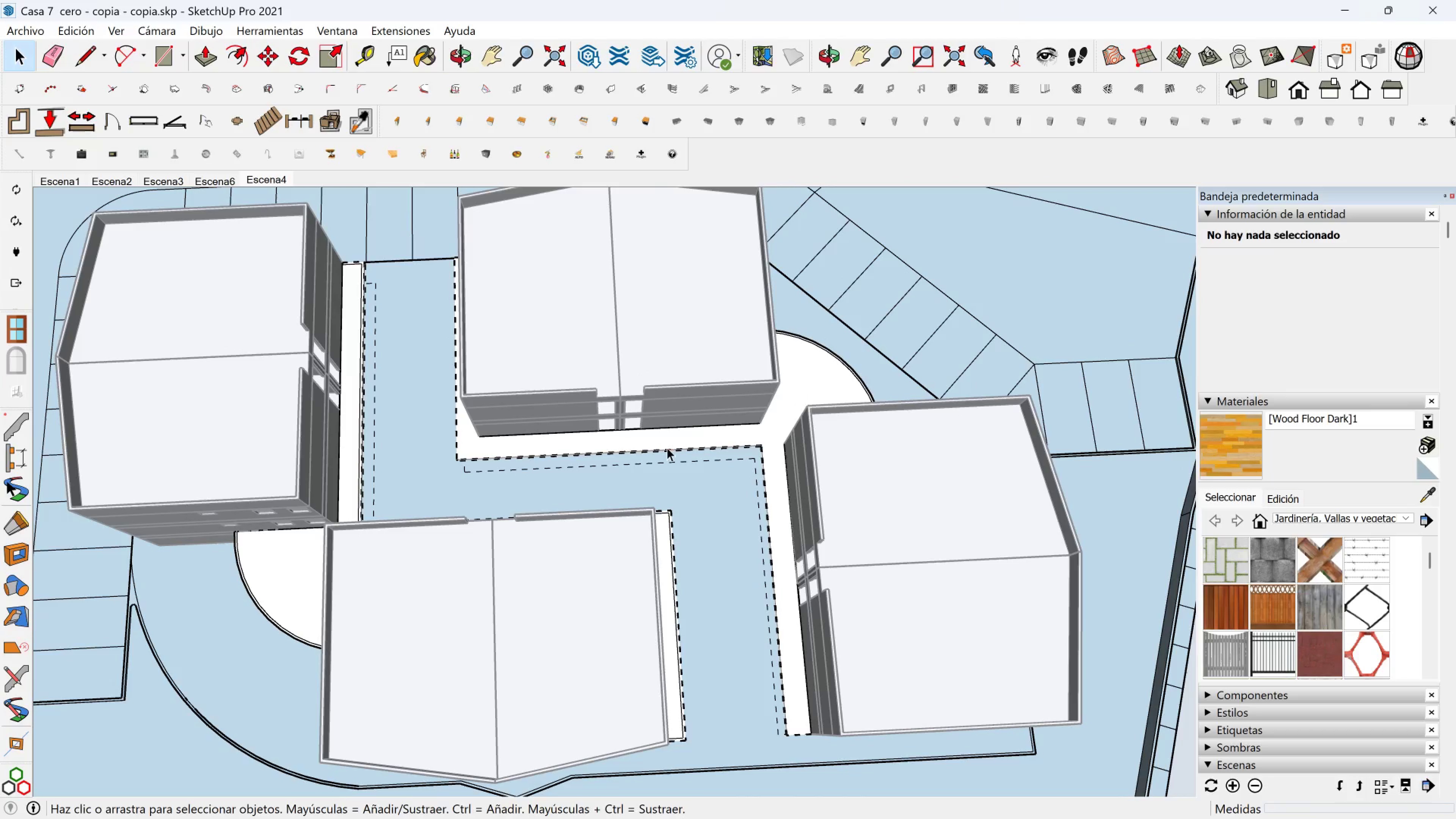 
wait(6.11)
 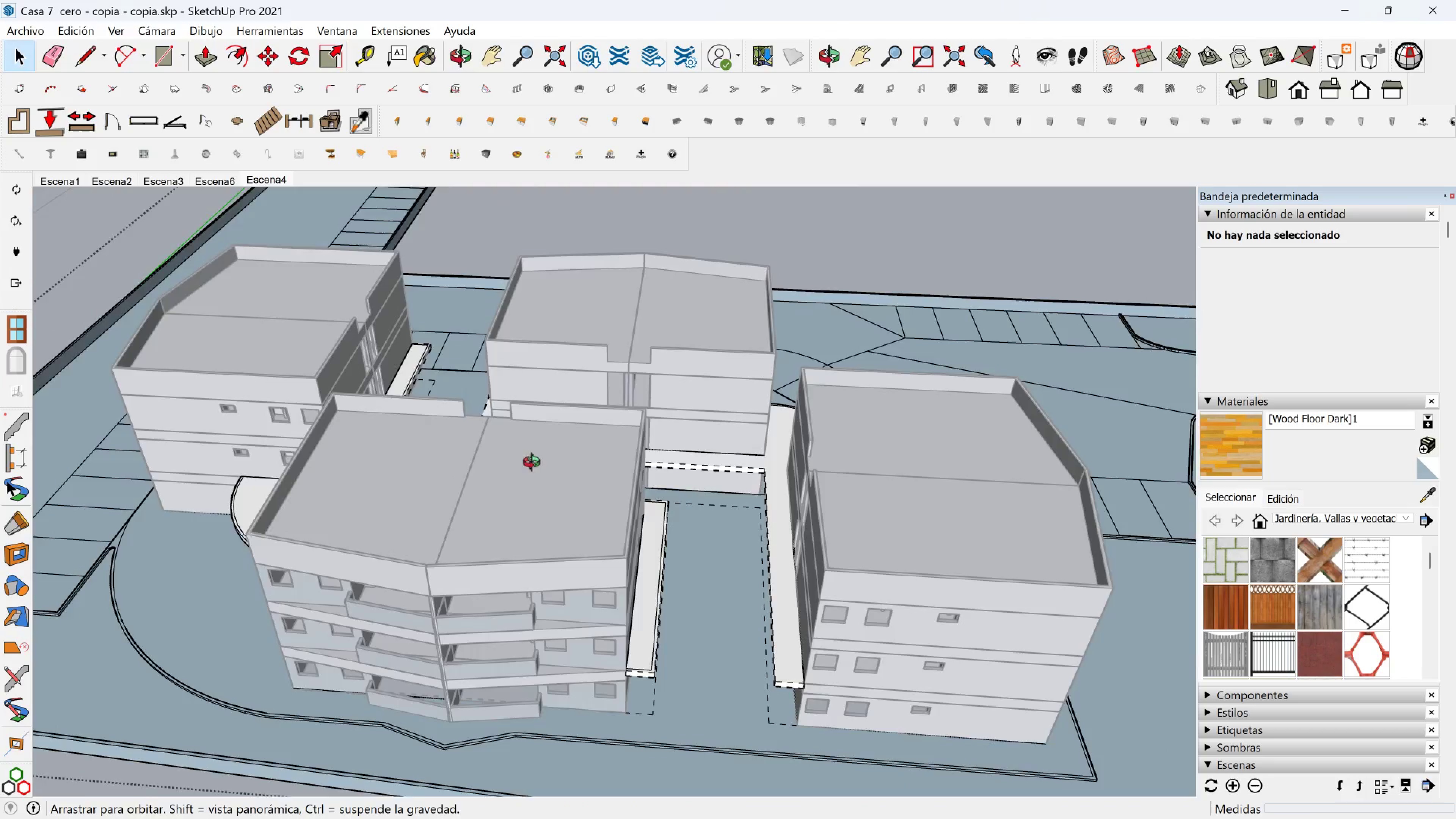 
key(Shift+ShiftLeft)
 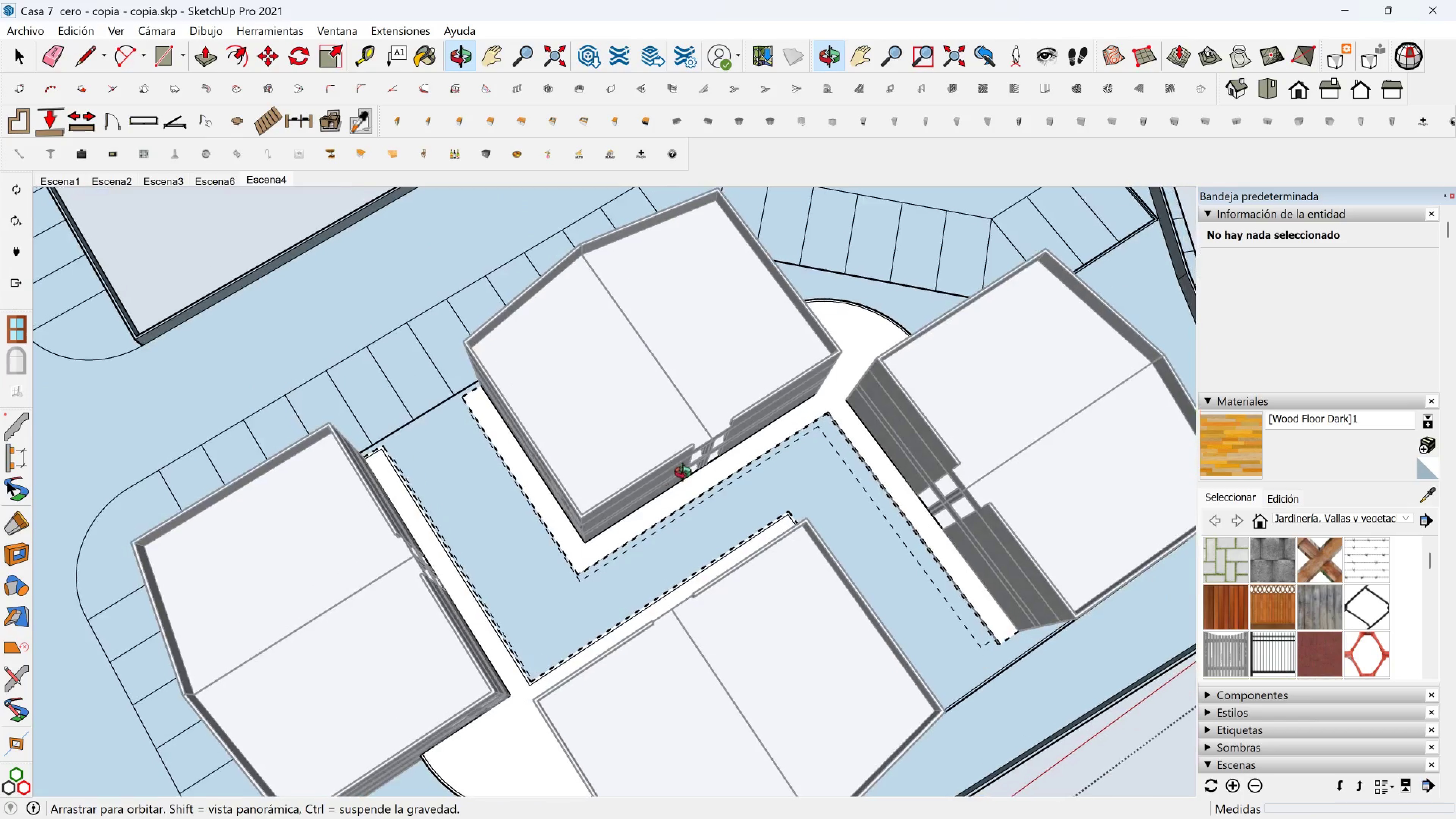 
scroll: coordinate [788, 573], scroll_direction: up, amount: 8.0
 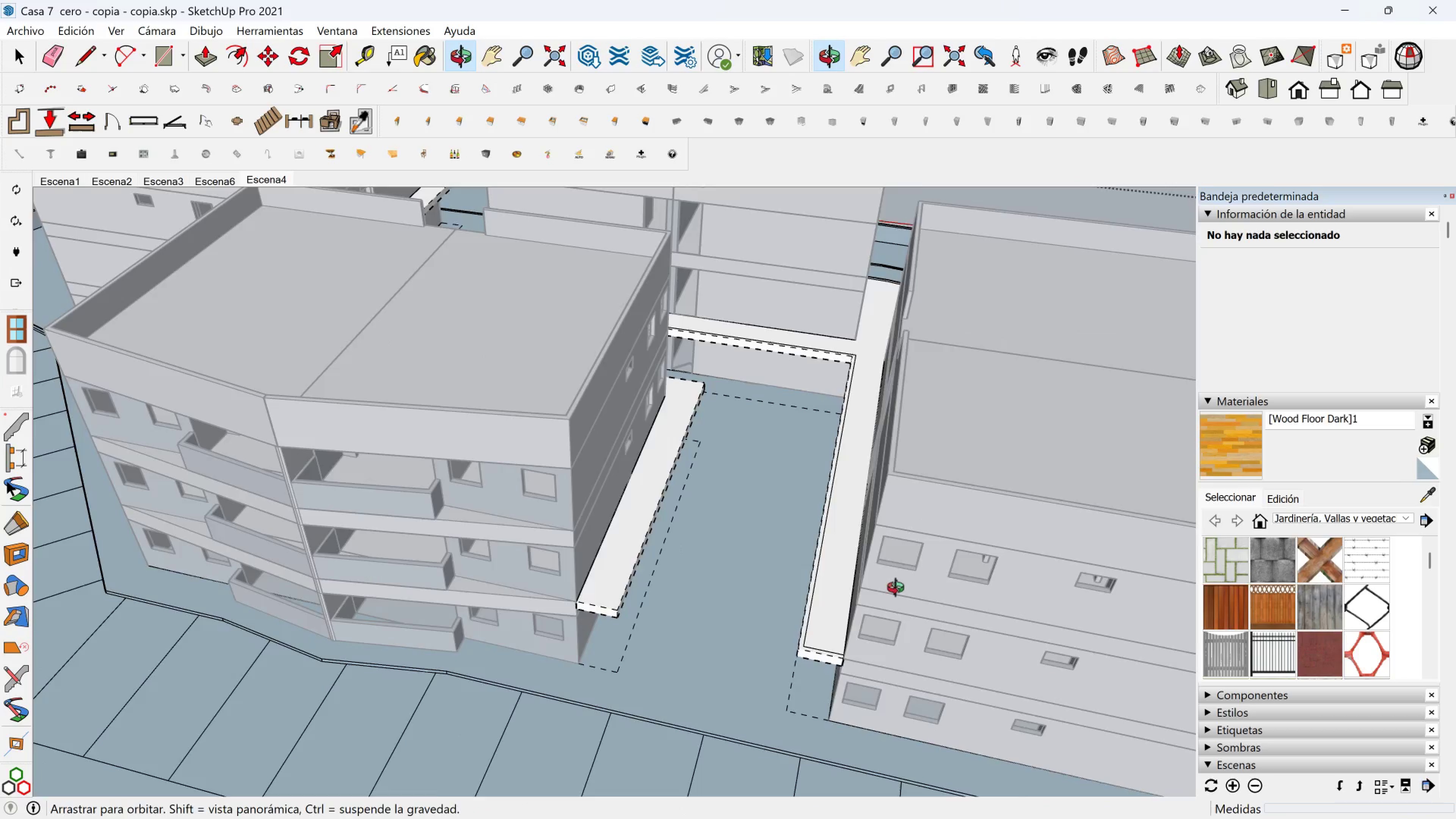 
hold_key(key=ShiftLeft, duration=0.69)
 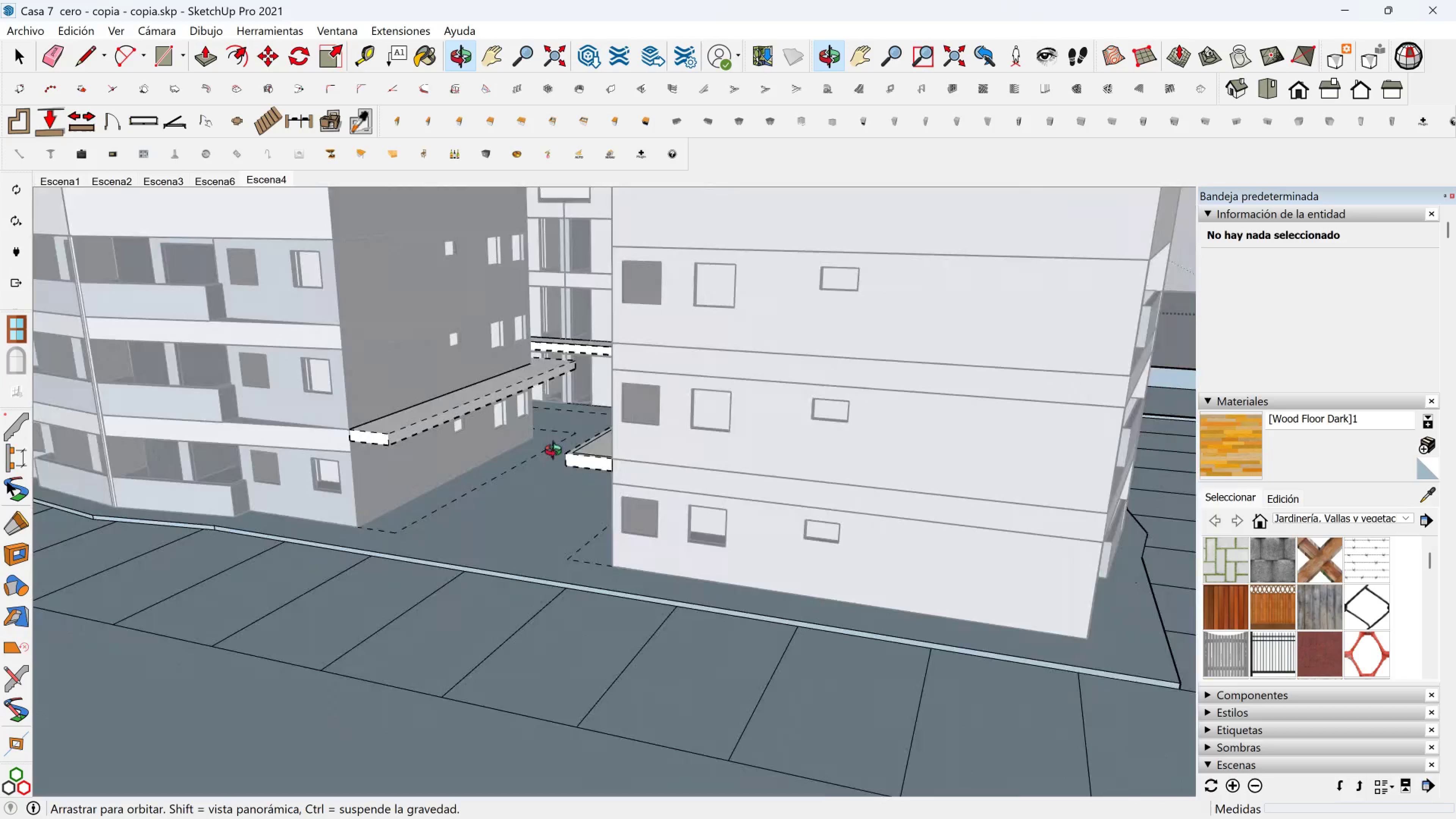 
hold_key(key=ShiftLeft, duration=0.49)
 